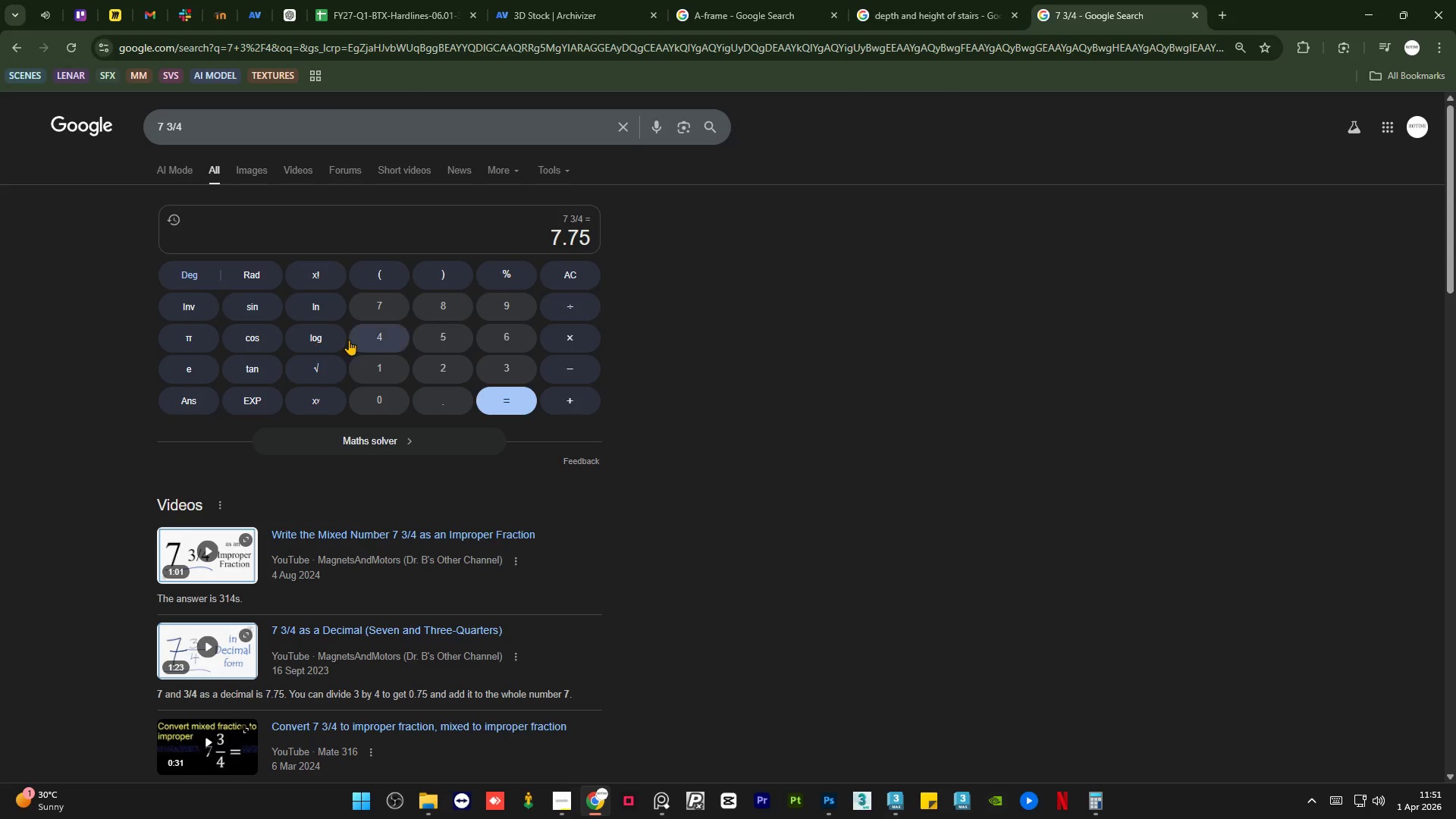 
left_click([959, 0])
 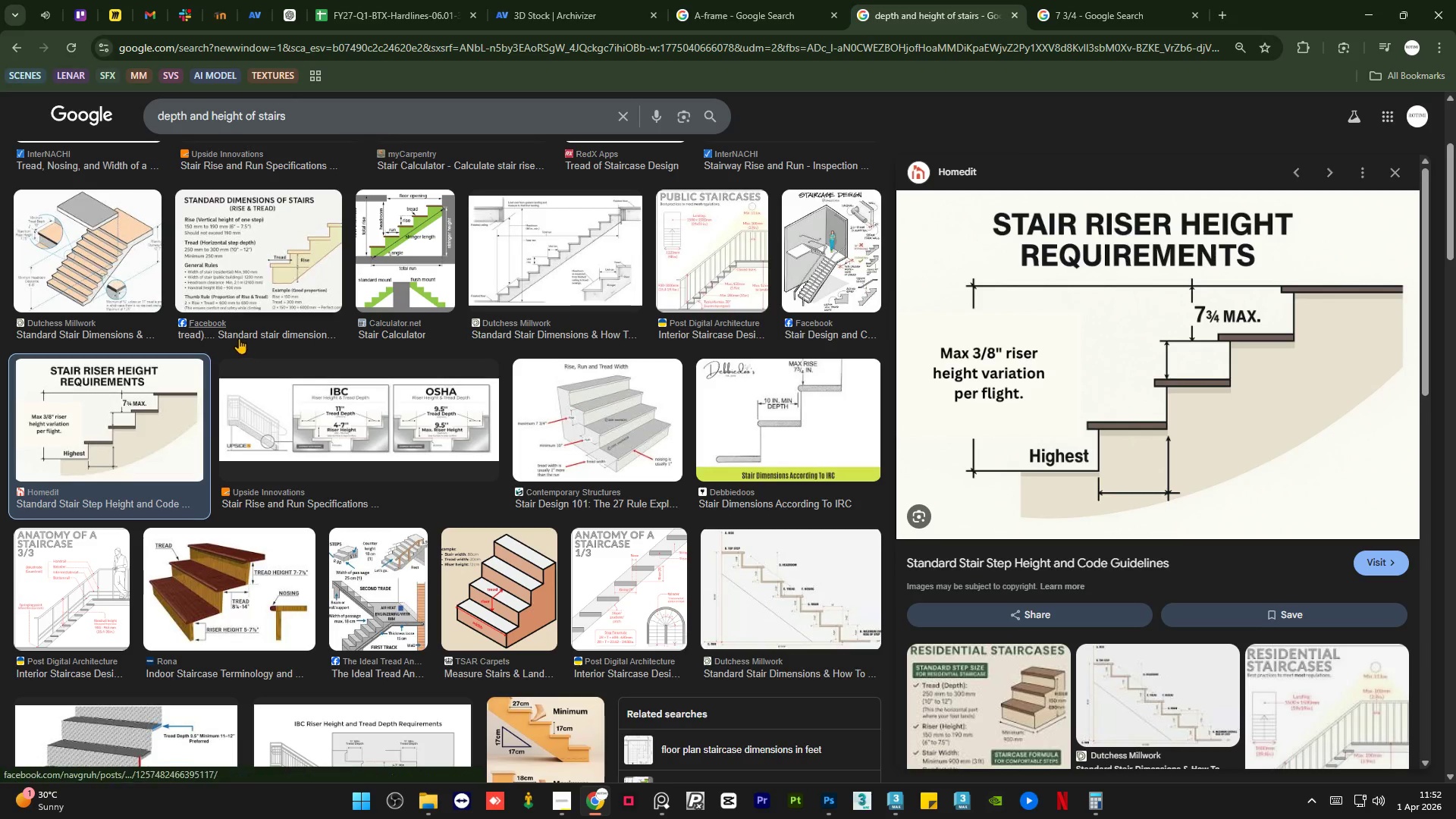 
scroll: coordinate [221, 347], scroll_direction: up, amount: 2.0
 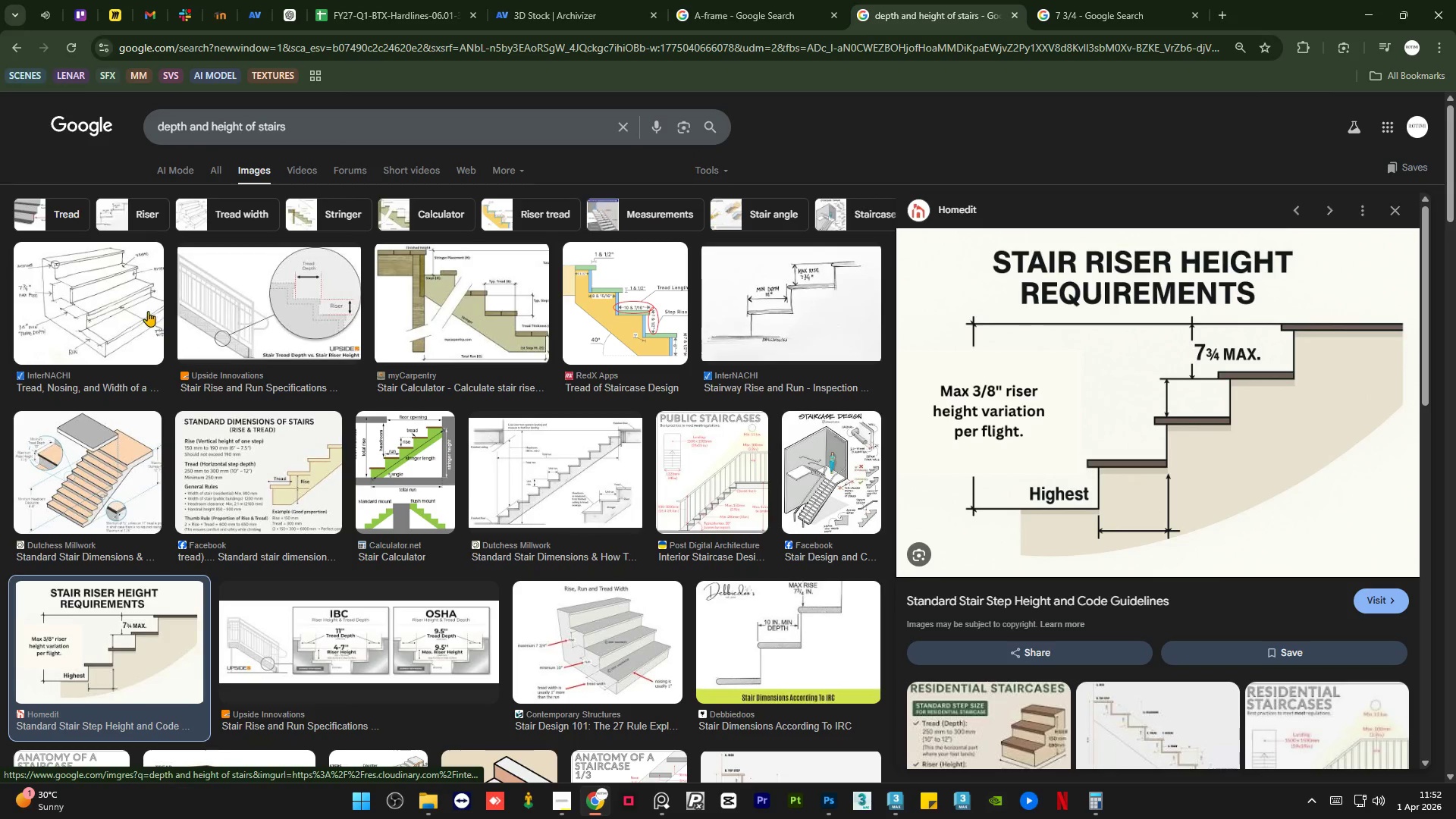 
left_click([116, 295])
 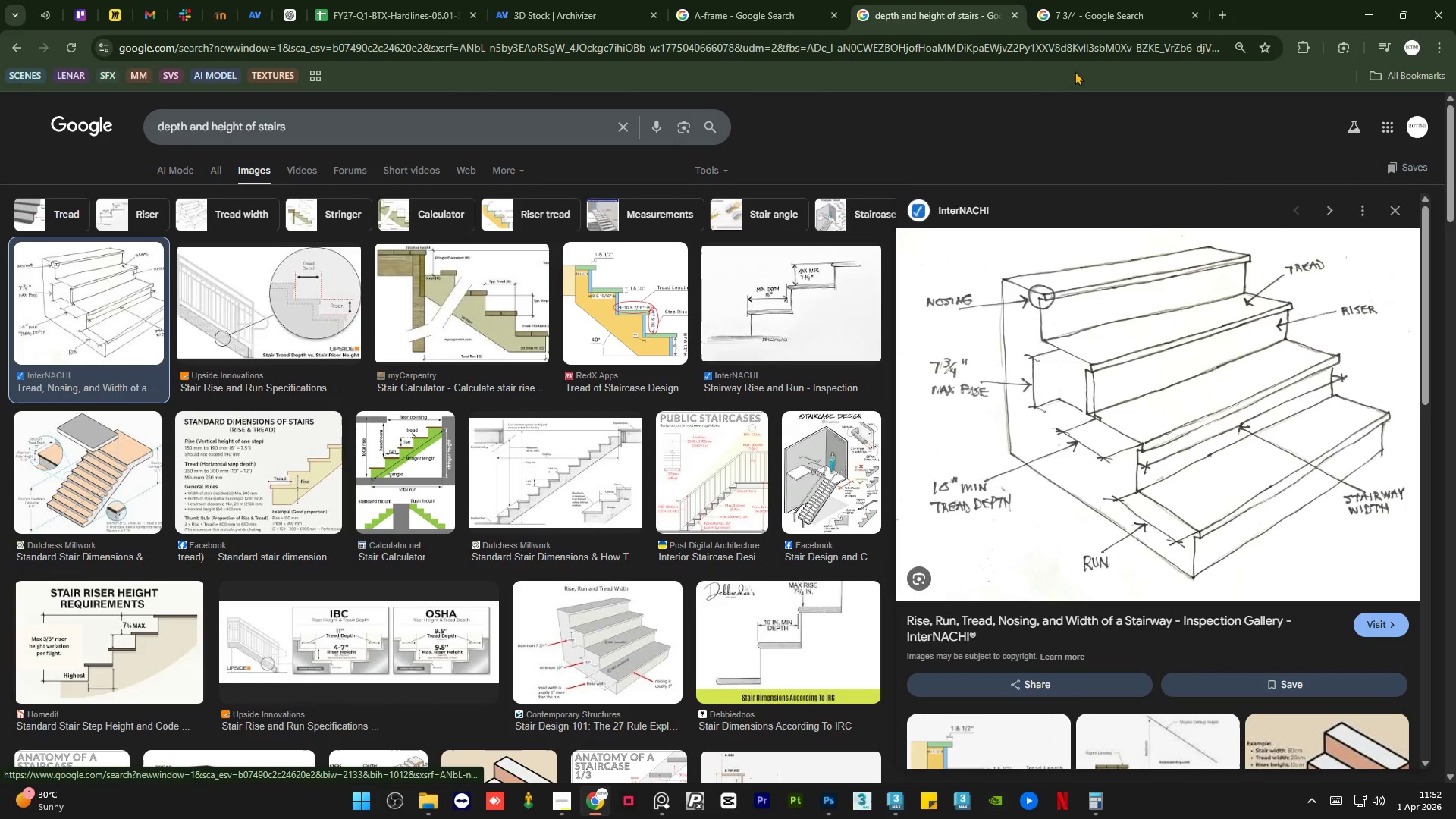 
left_click([1096, 0])
 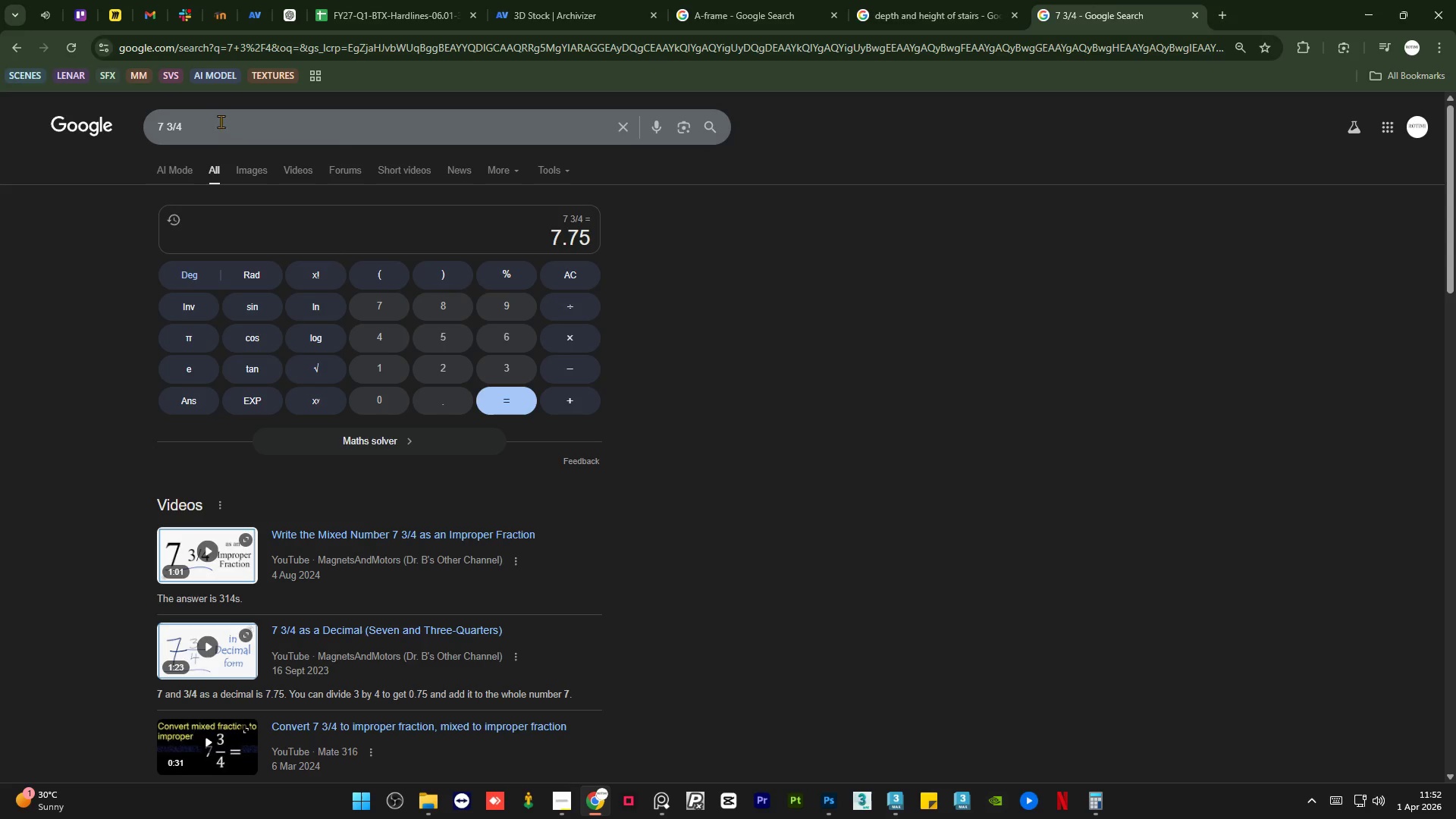 
left_click([216, 121])
 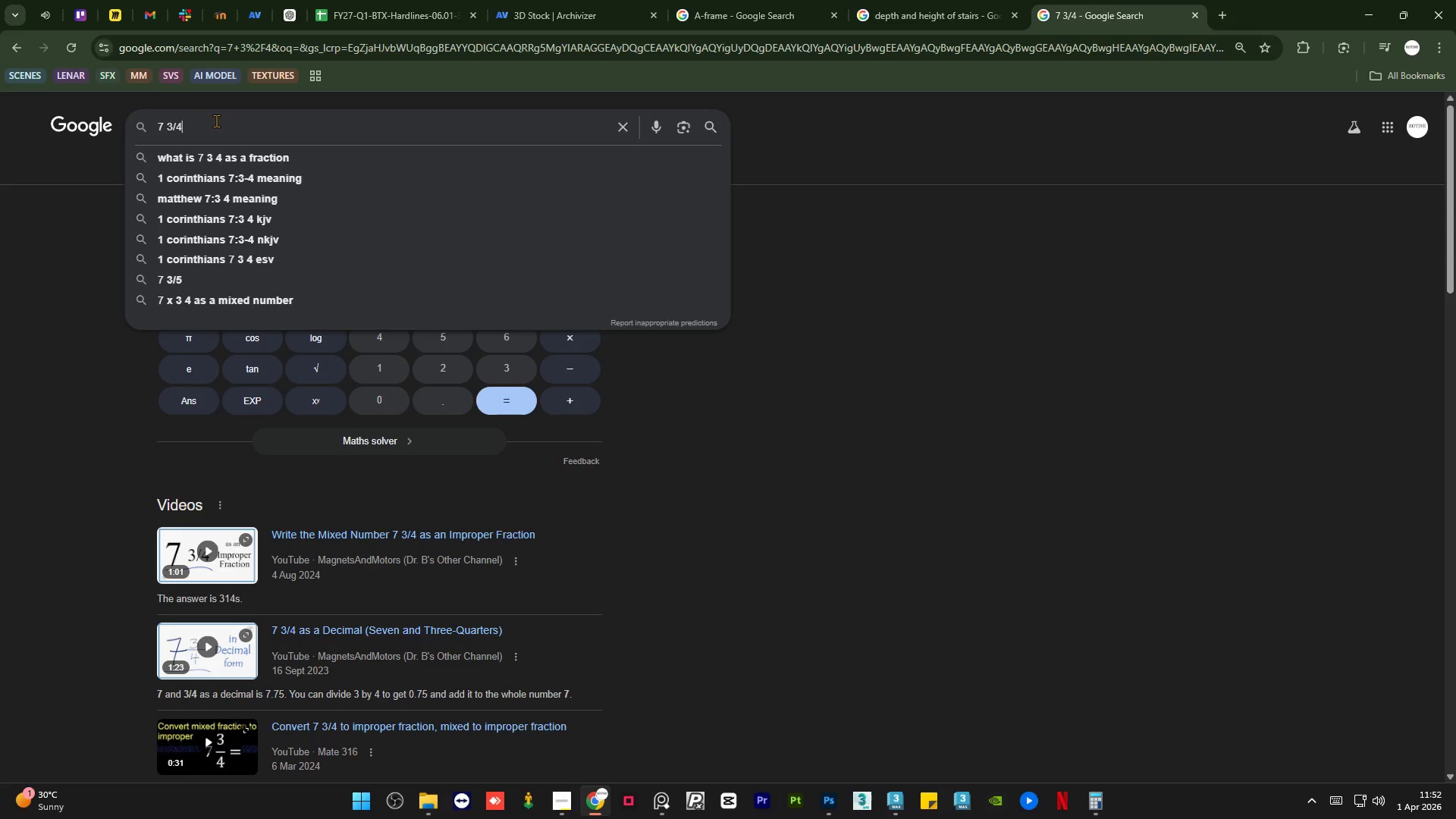 
key(Quote)
 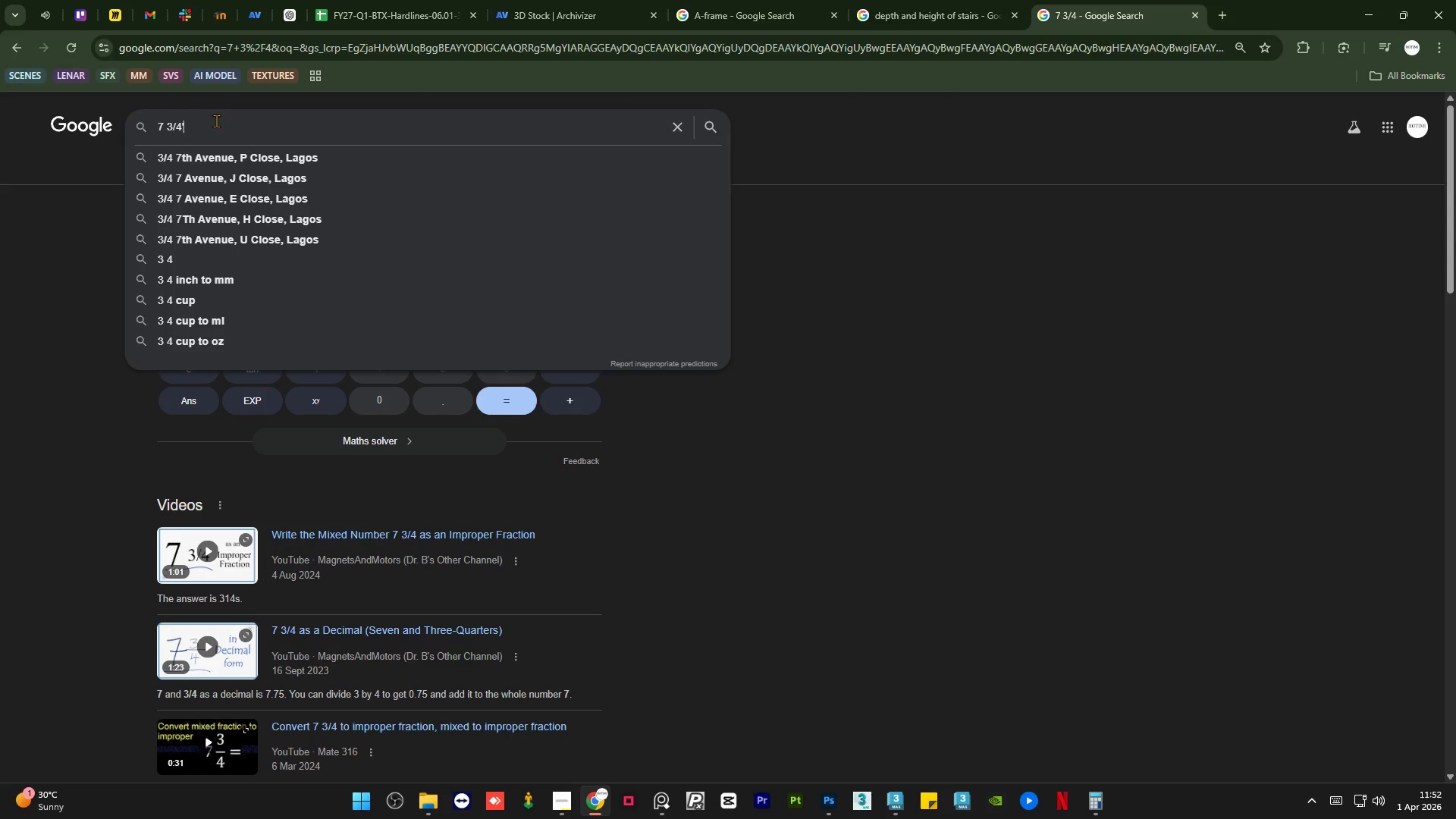 
key(Backspace)
 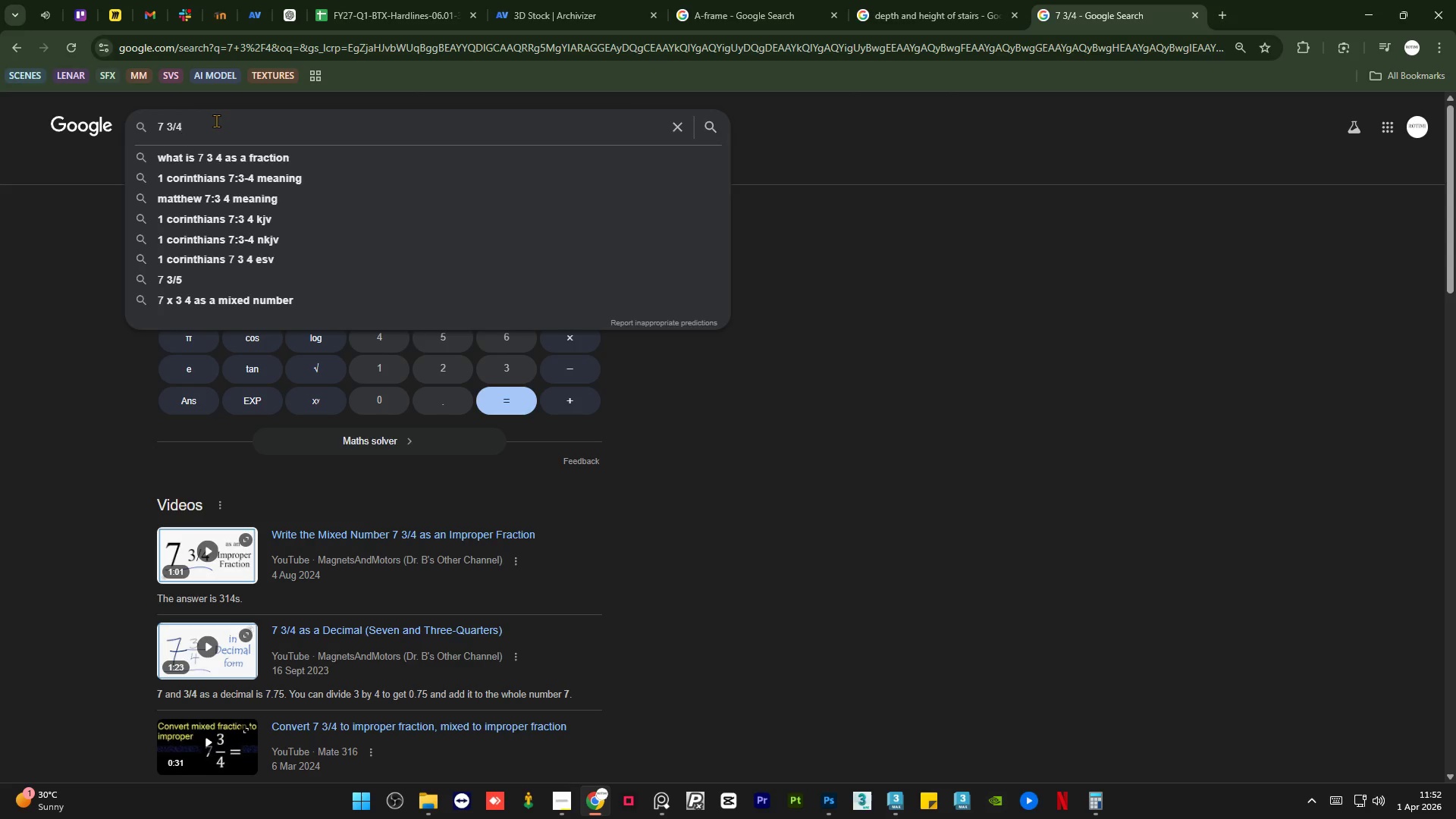 
key(Shift+ShiftLeft)
 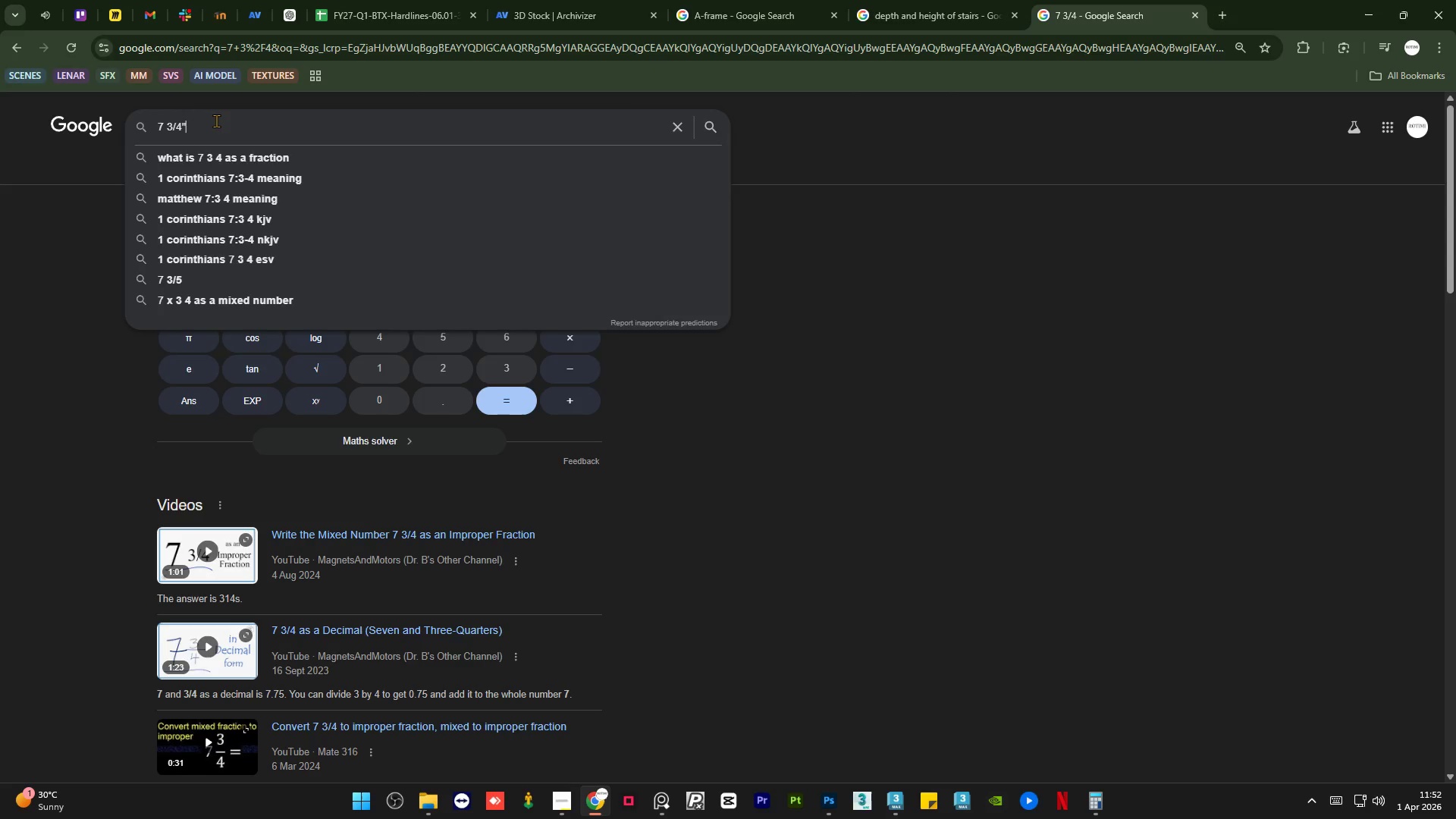 
key(Shift+Quote)
 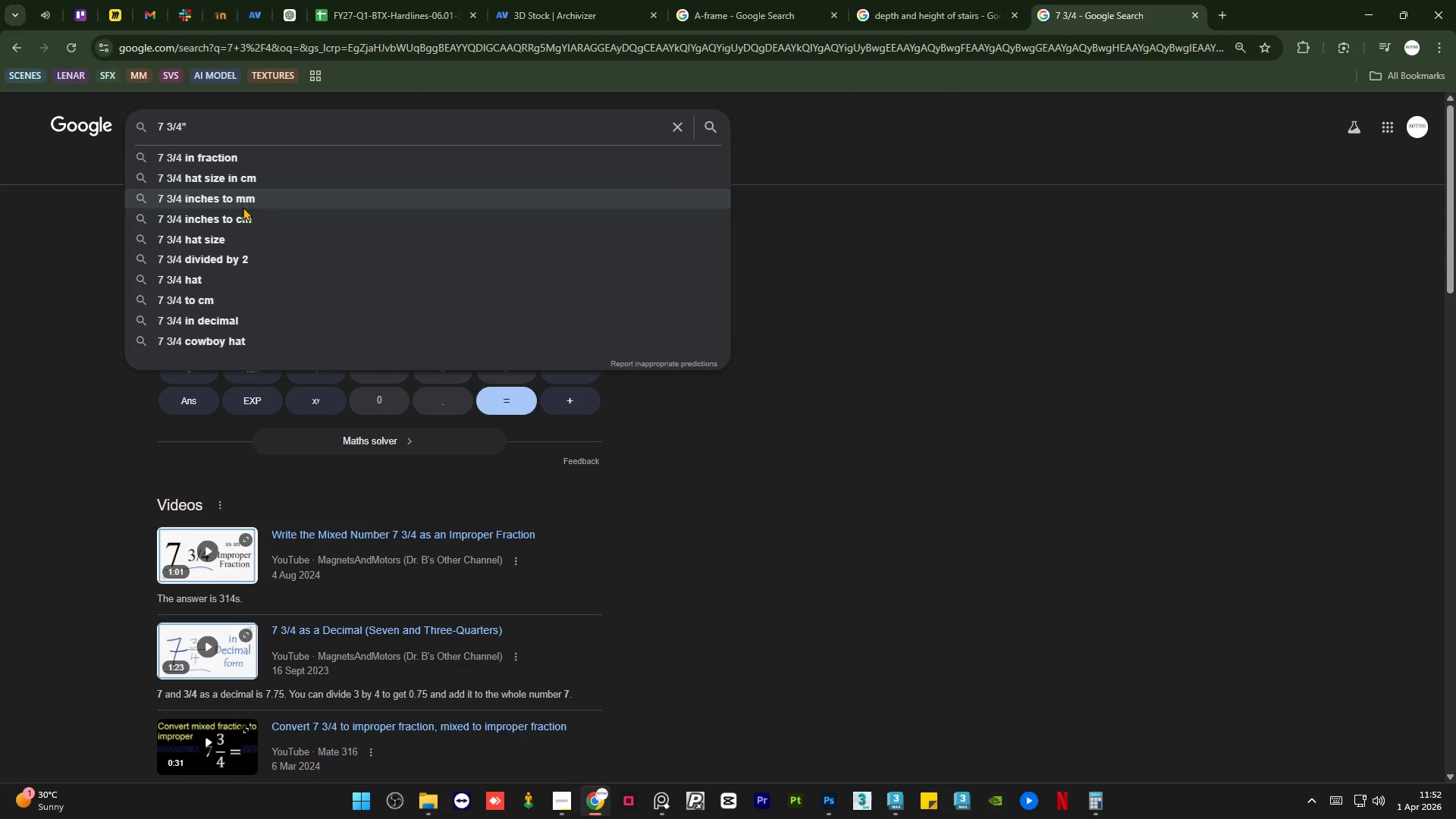 
left_click([247, 223])
 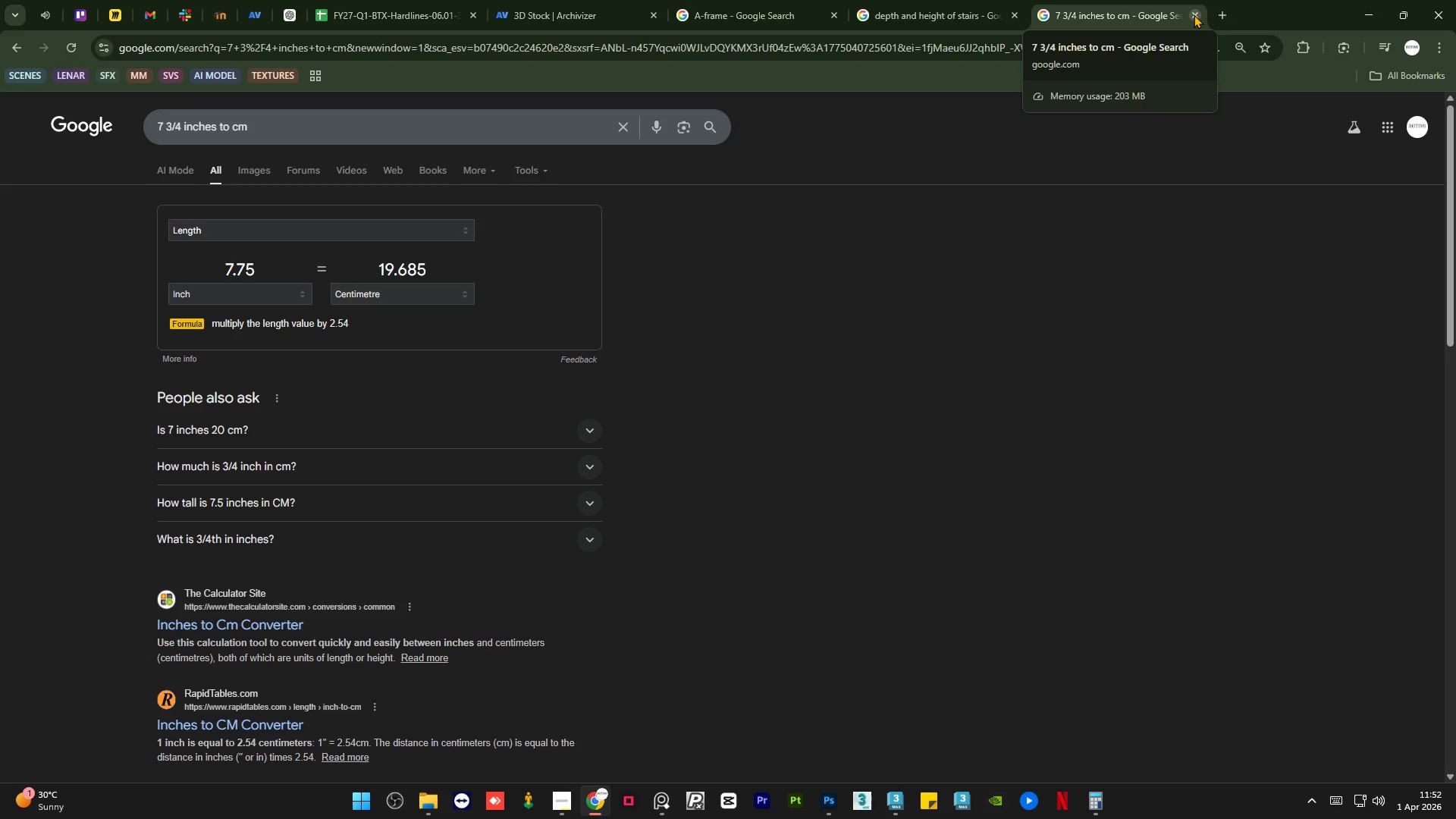 
wait(7.05)
 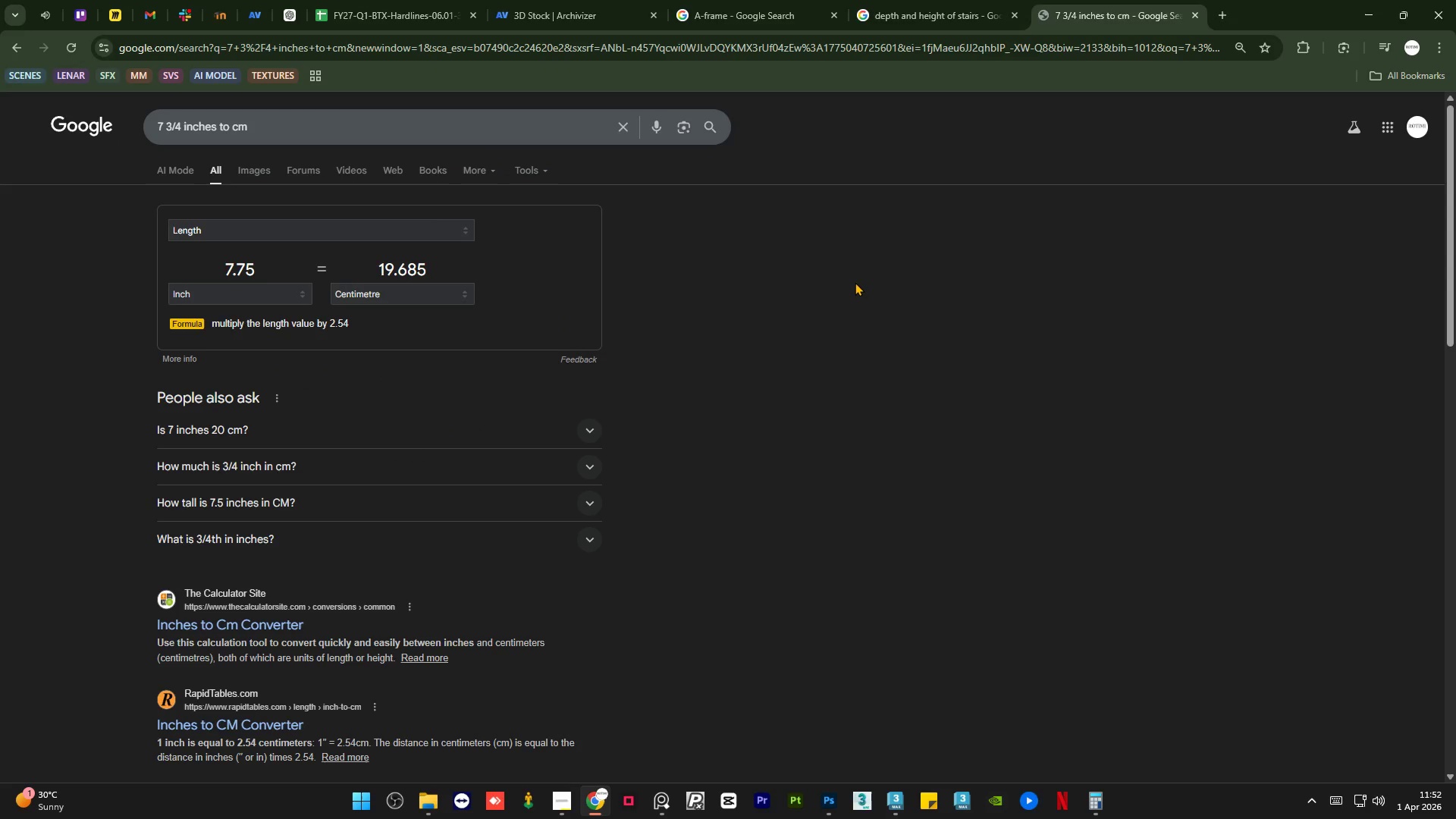 
left_click([1194, 14])
 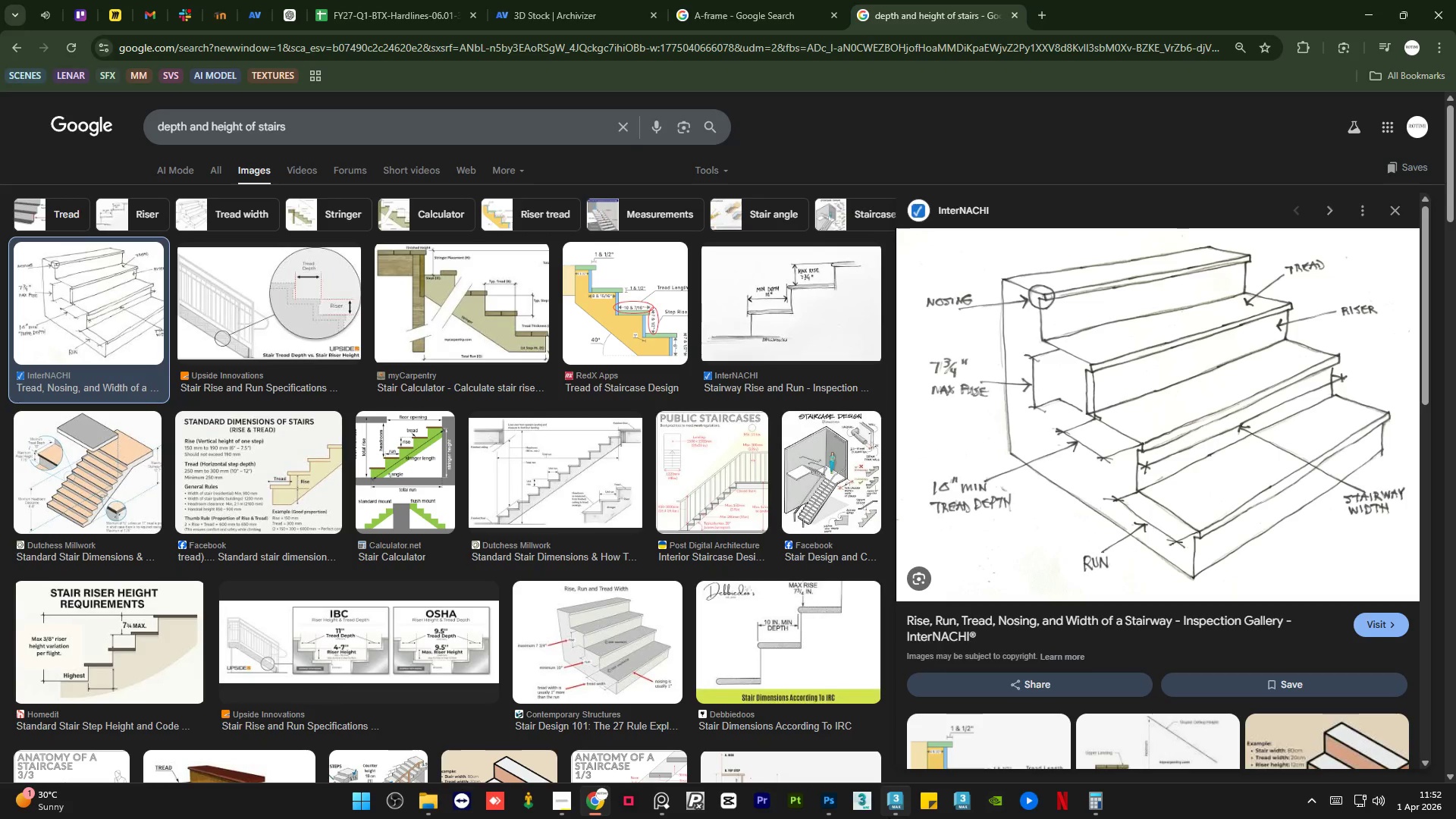 
left_click([901, 808])
 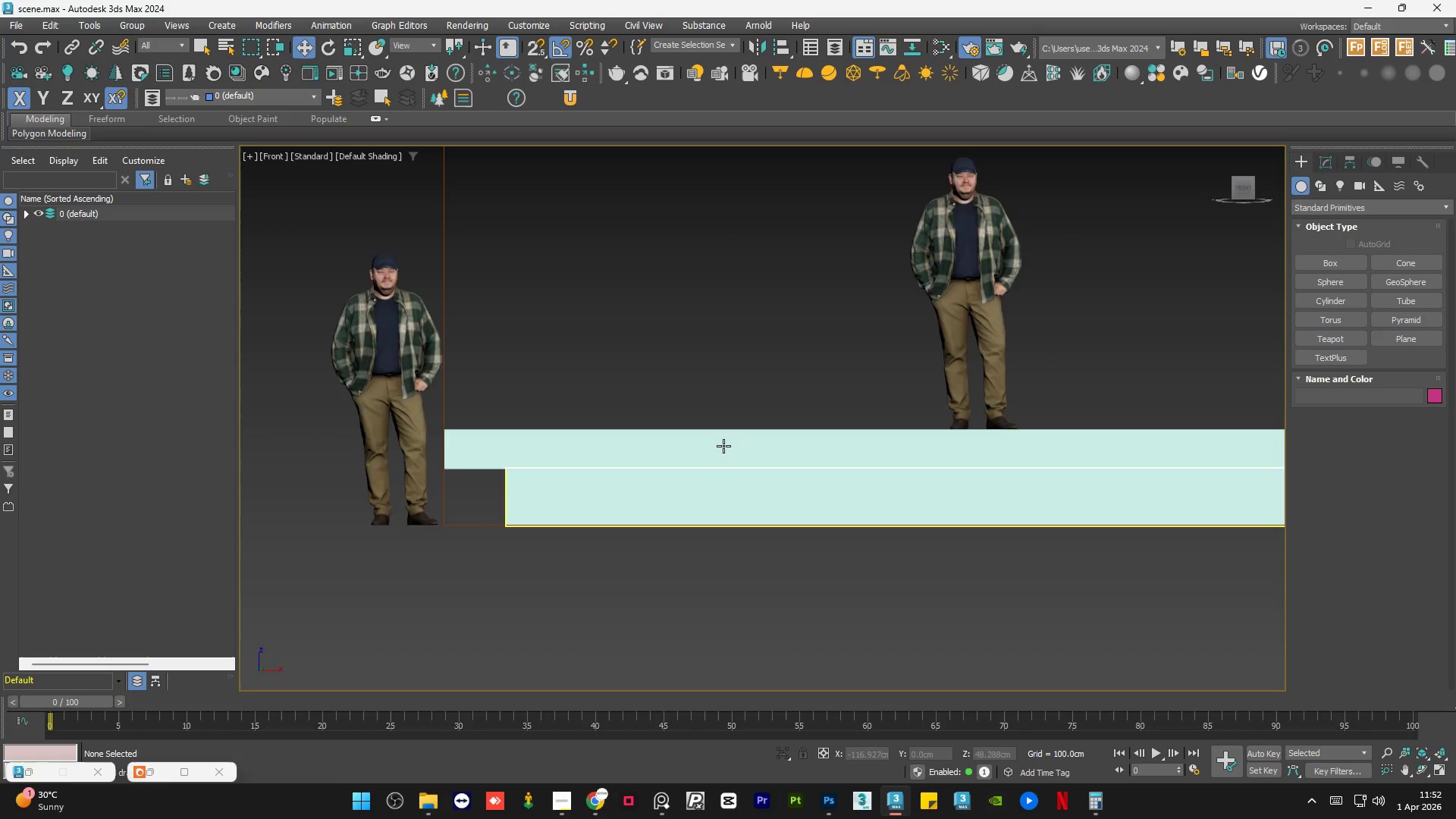 
scroll: coordinate [371, 431], scroll_direction: down, amount: 3.0
 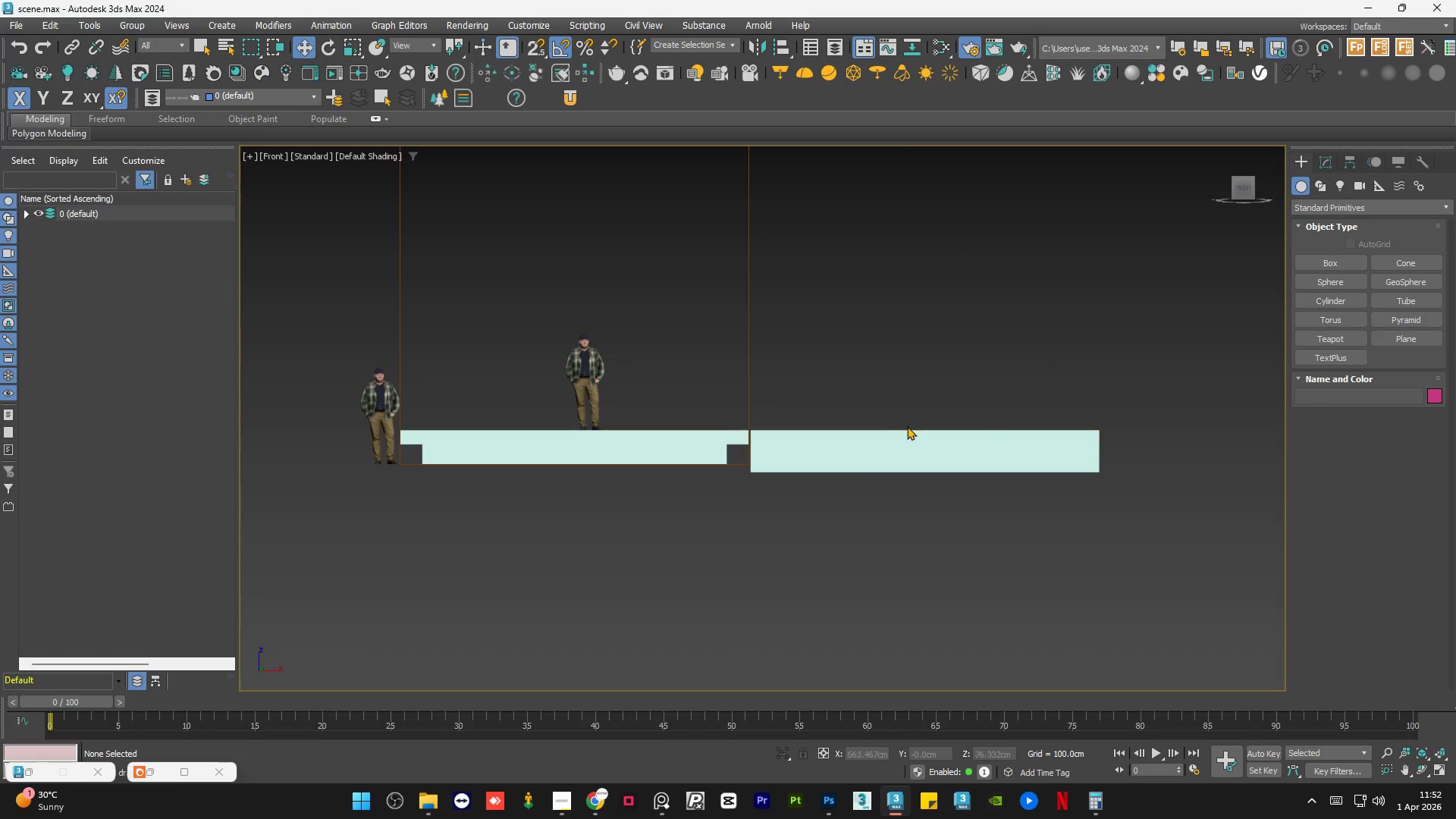 
scroll: coordinate [908, 427], scroll_direction: up, amount: 2.0
 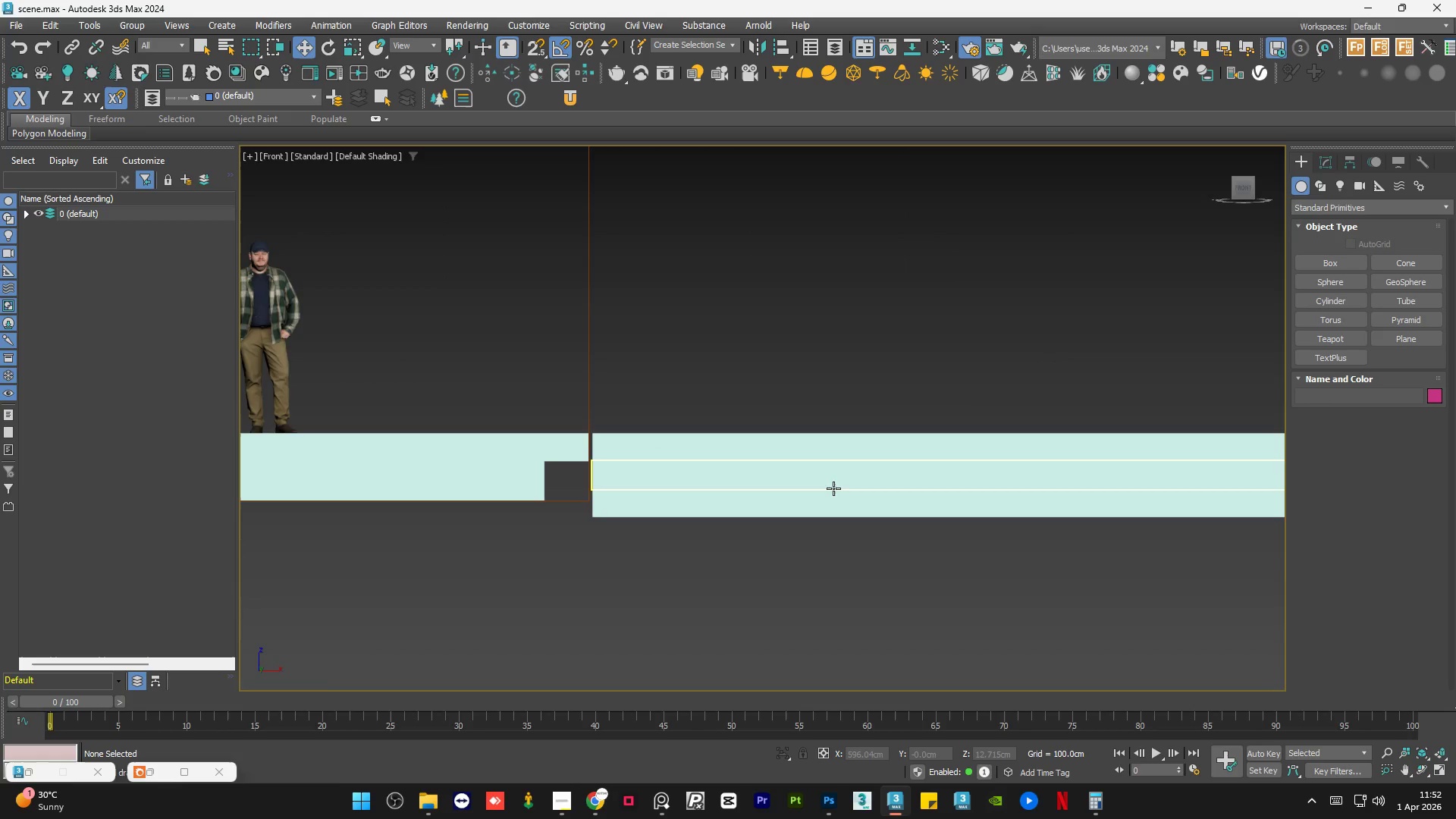 
left_click([833, 488])
 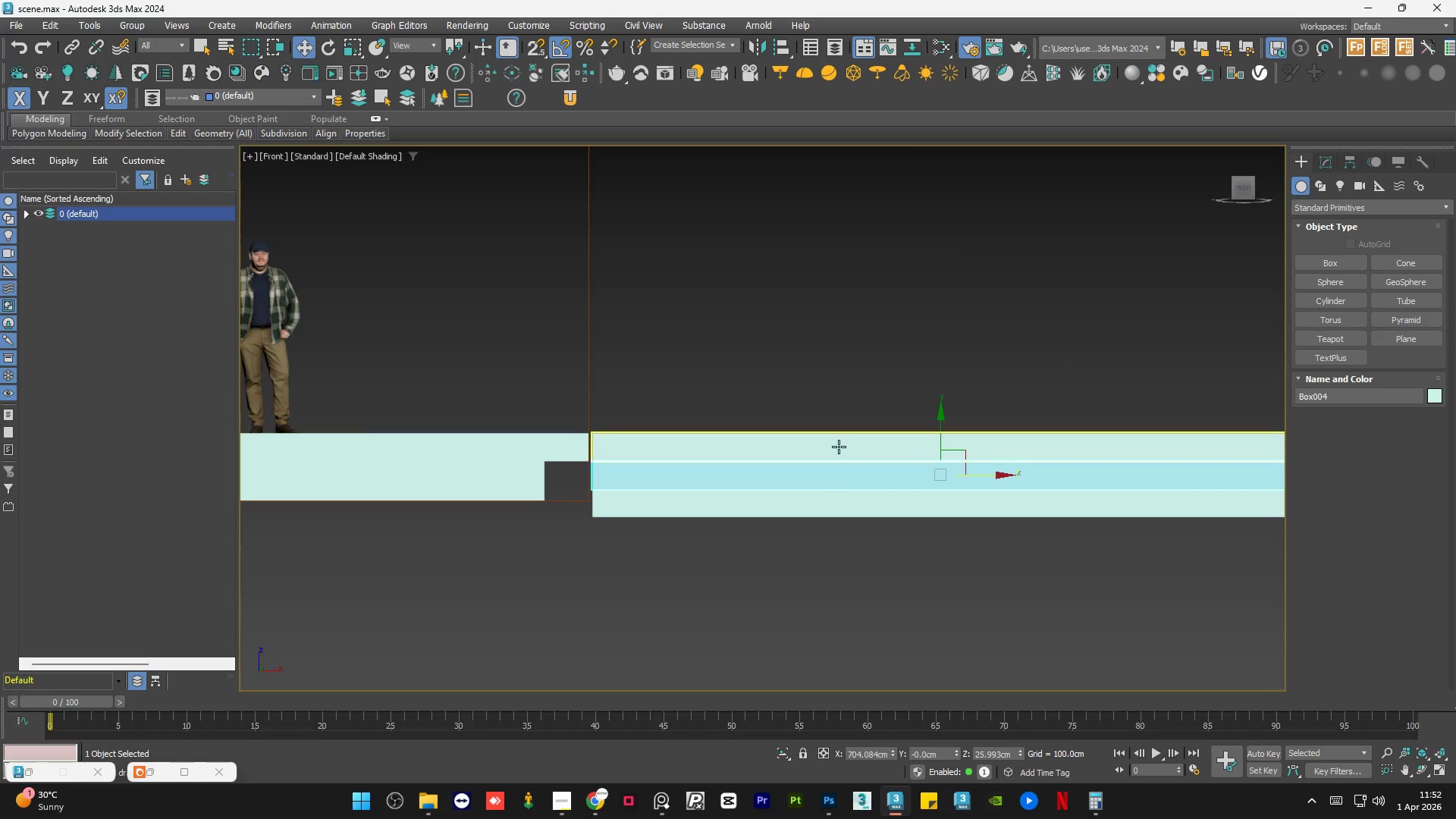 
left_click([838, 435])
 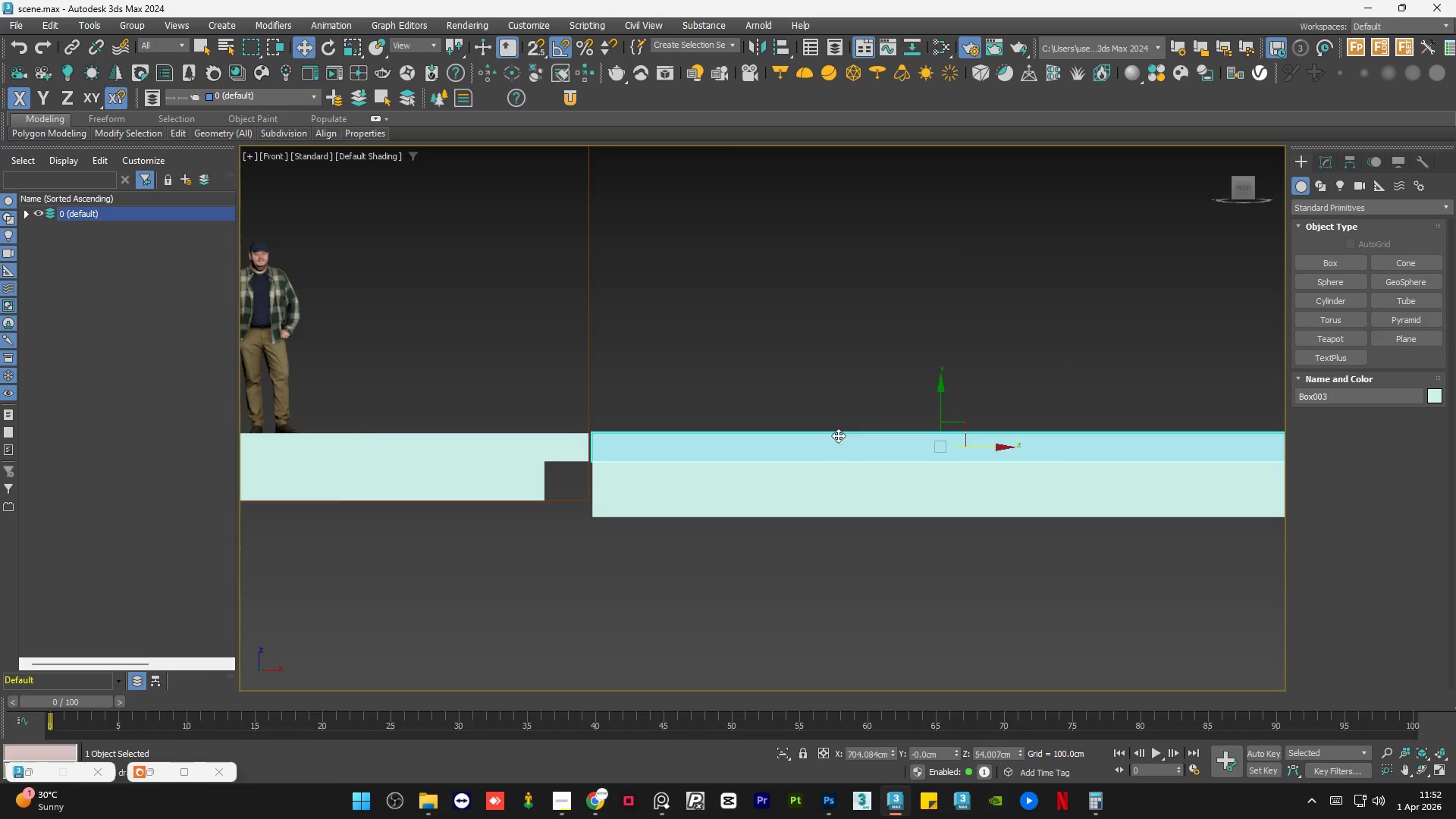 
key(Delete)
 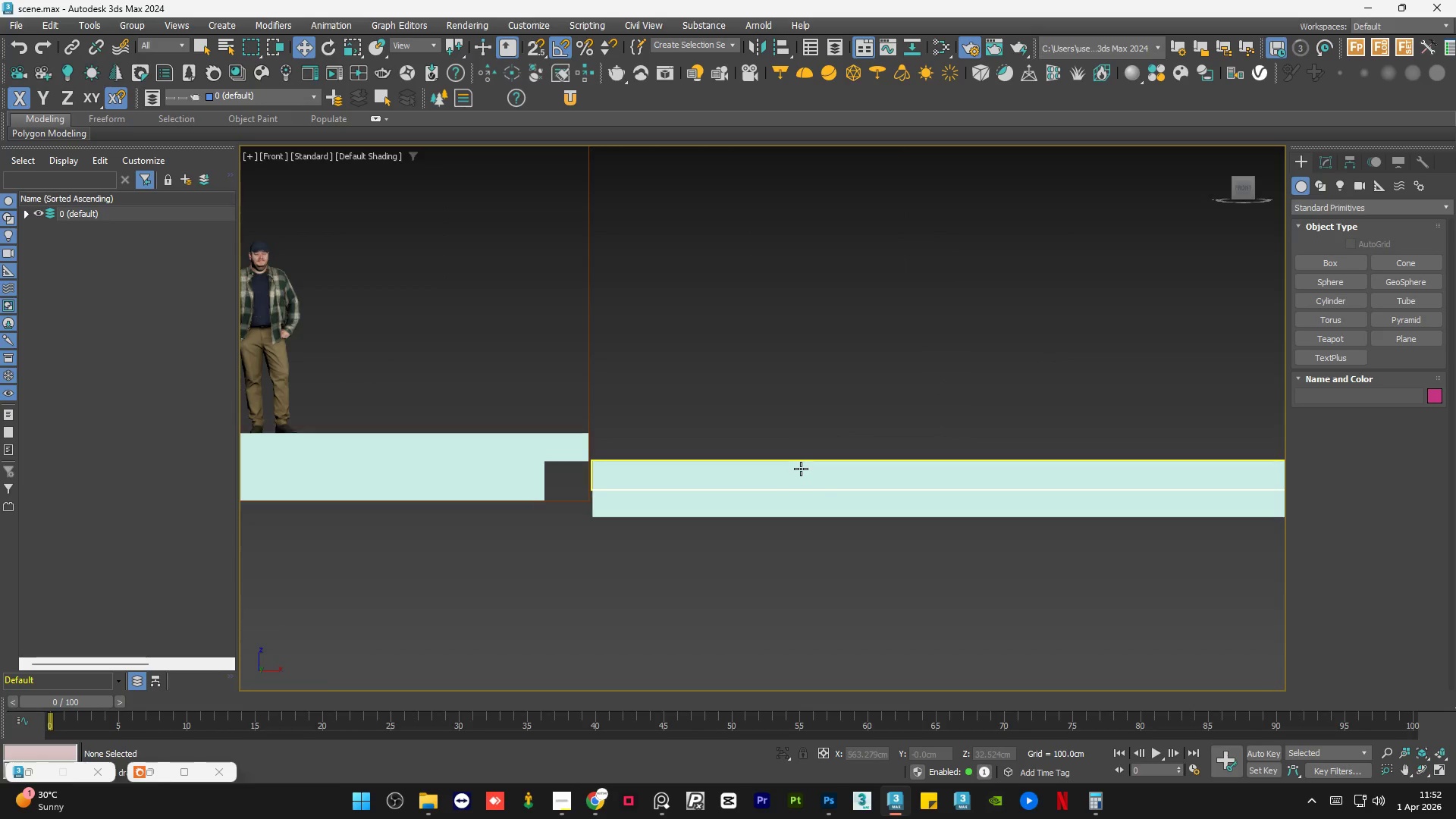 
left_click([801, 469])
 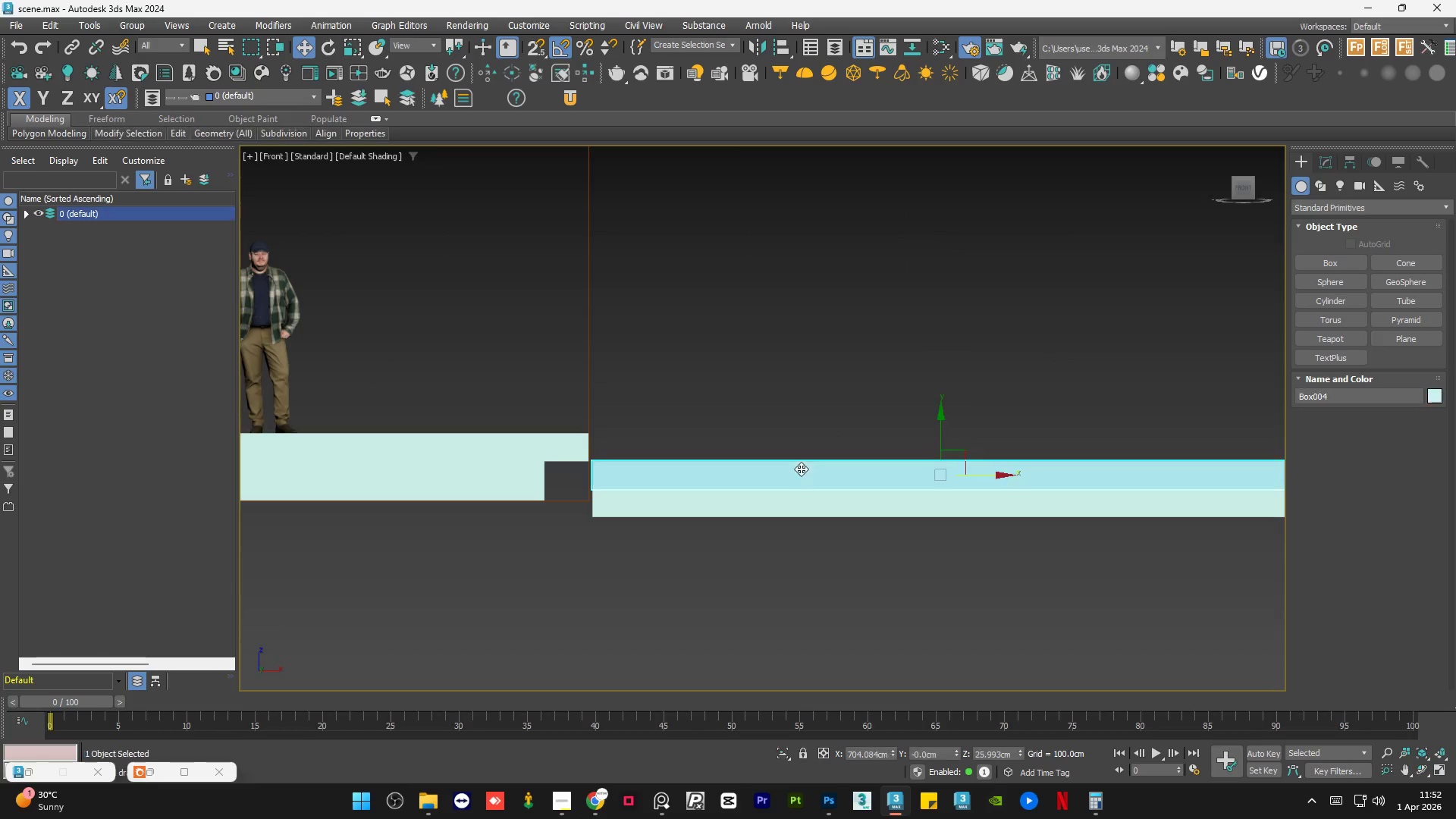 
key(Delete)
 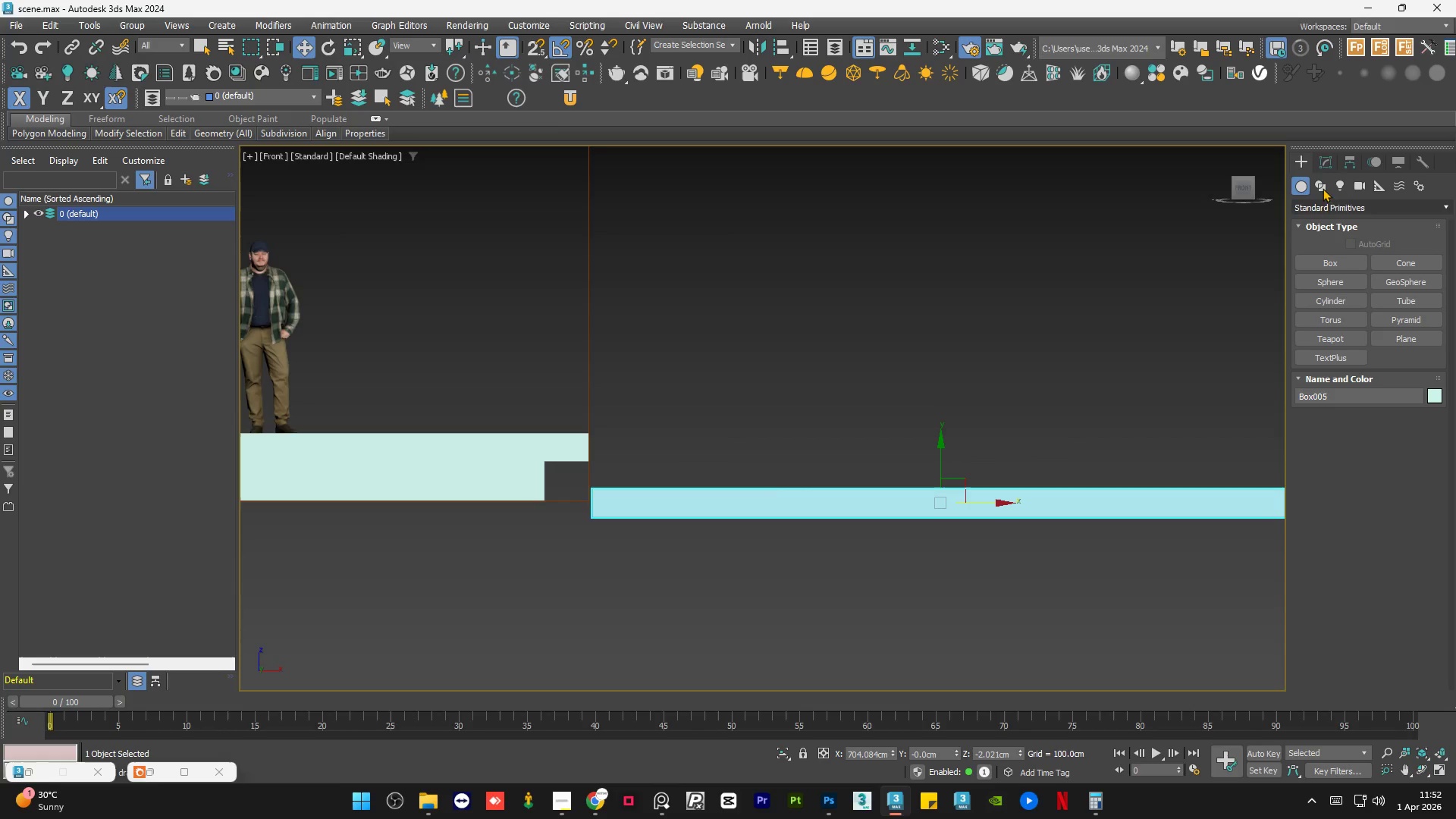 
left_click([1323, 162])
 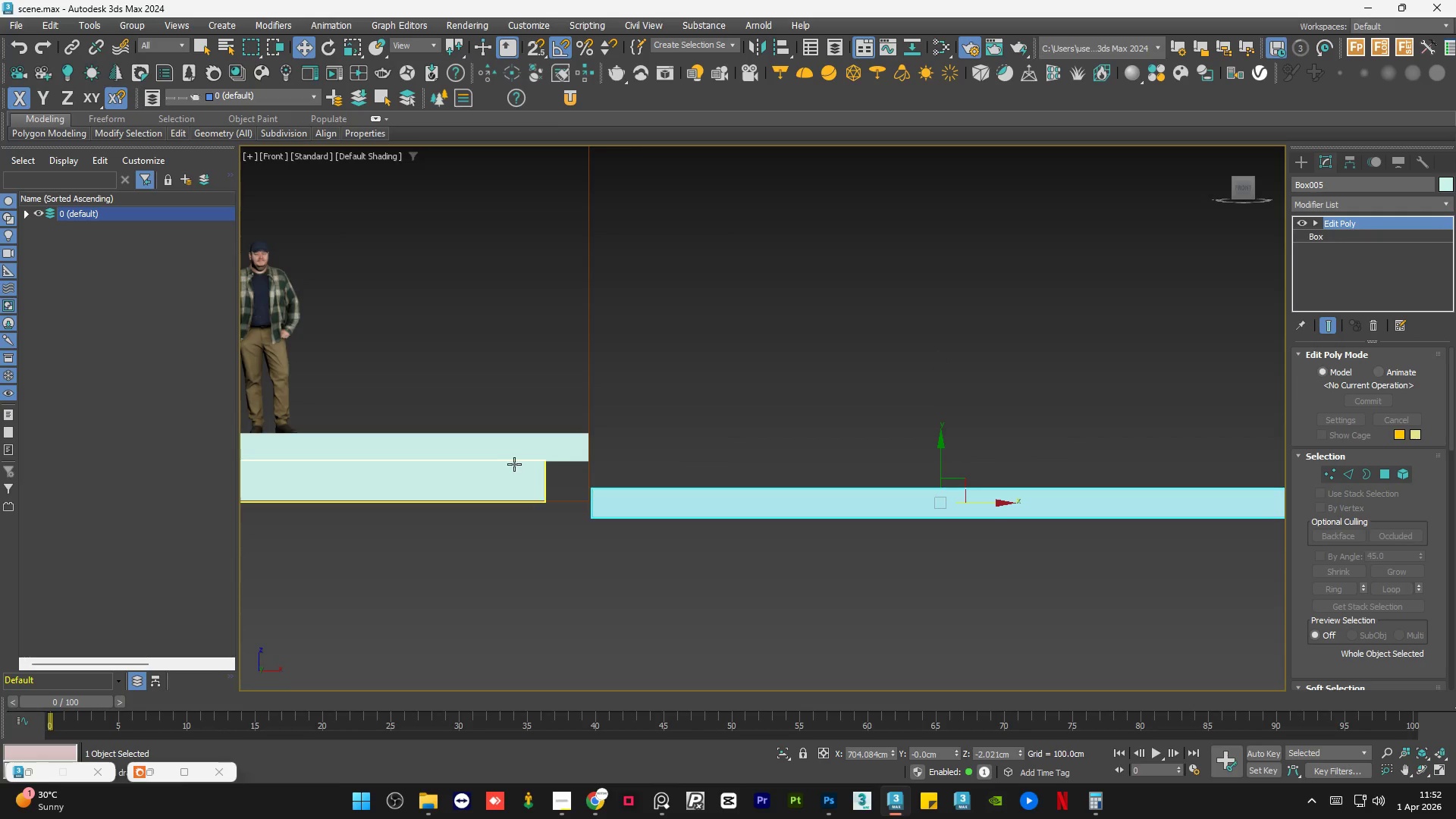 
scroll: coordinate [521, 468], scroll_direction: down, amount: 1.0
 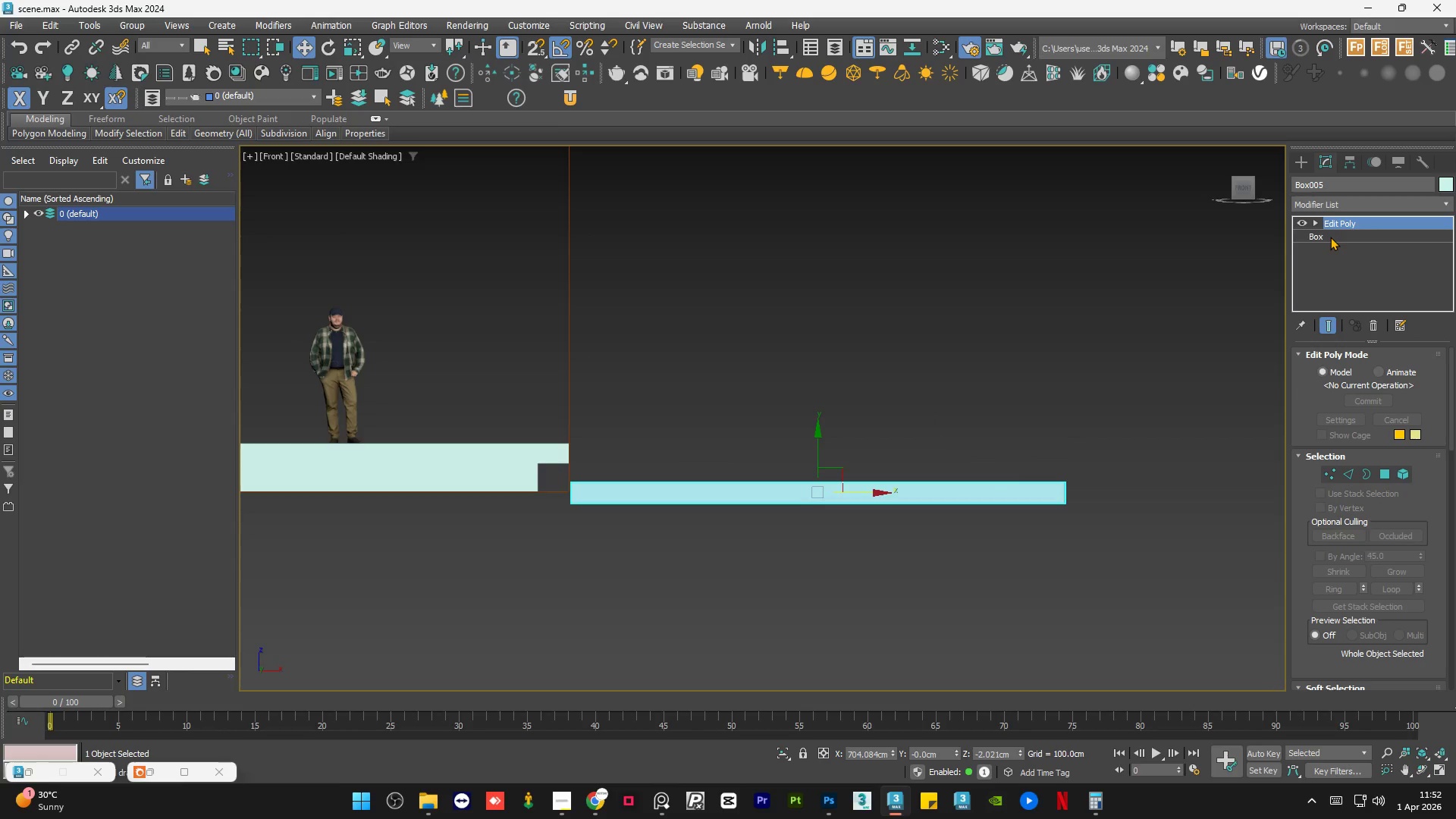 
left_click([1330, 237])
 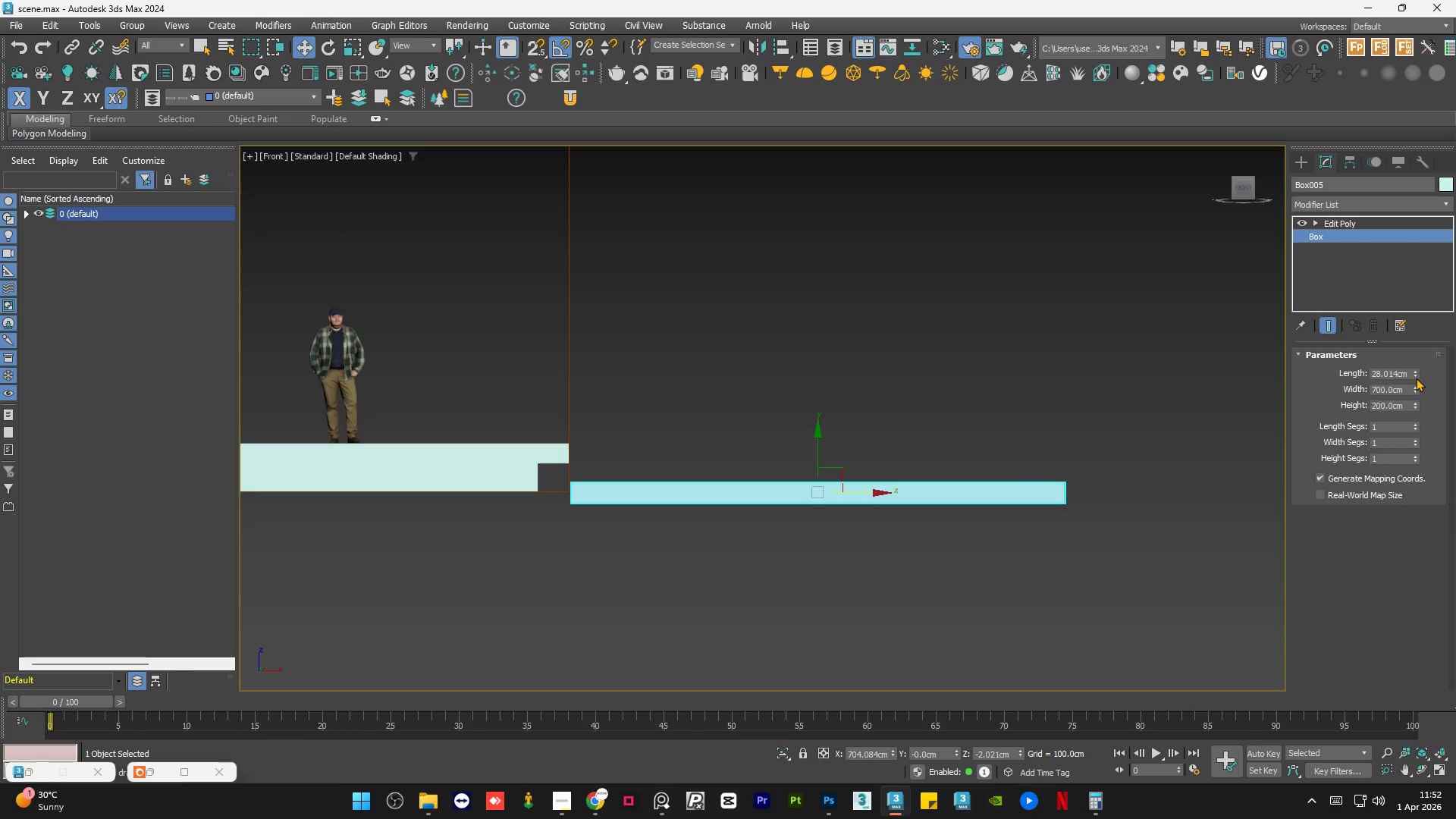 
left_click_drag(start_coordinate=[1412, 369], to_coordinate=[1414, 340])
 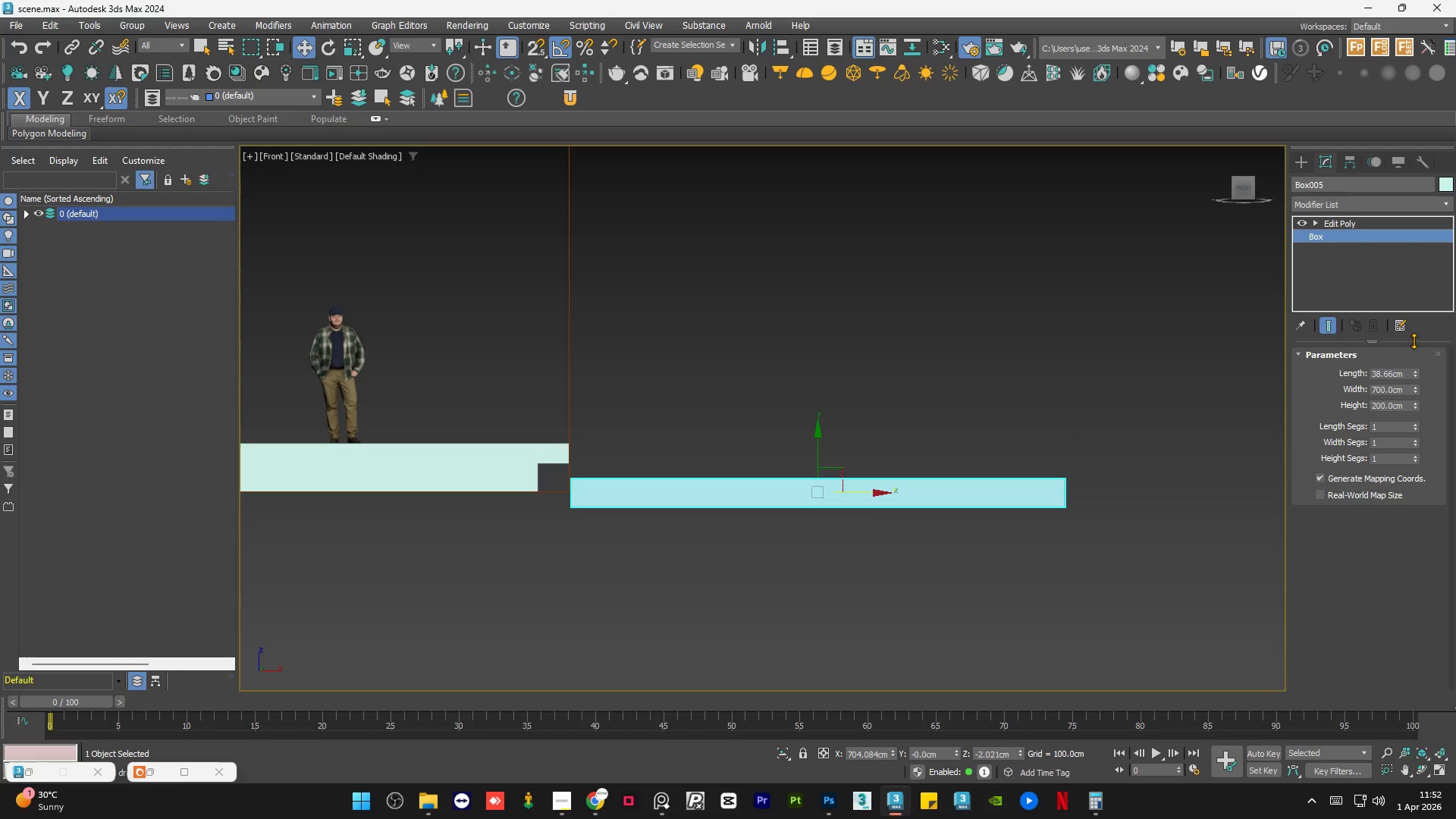 
key(Control+Z)
 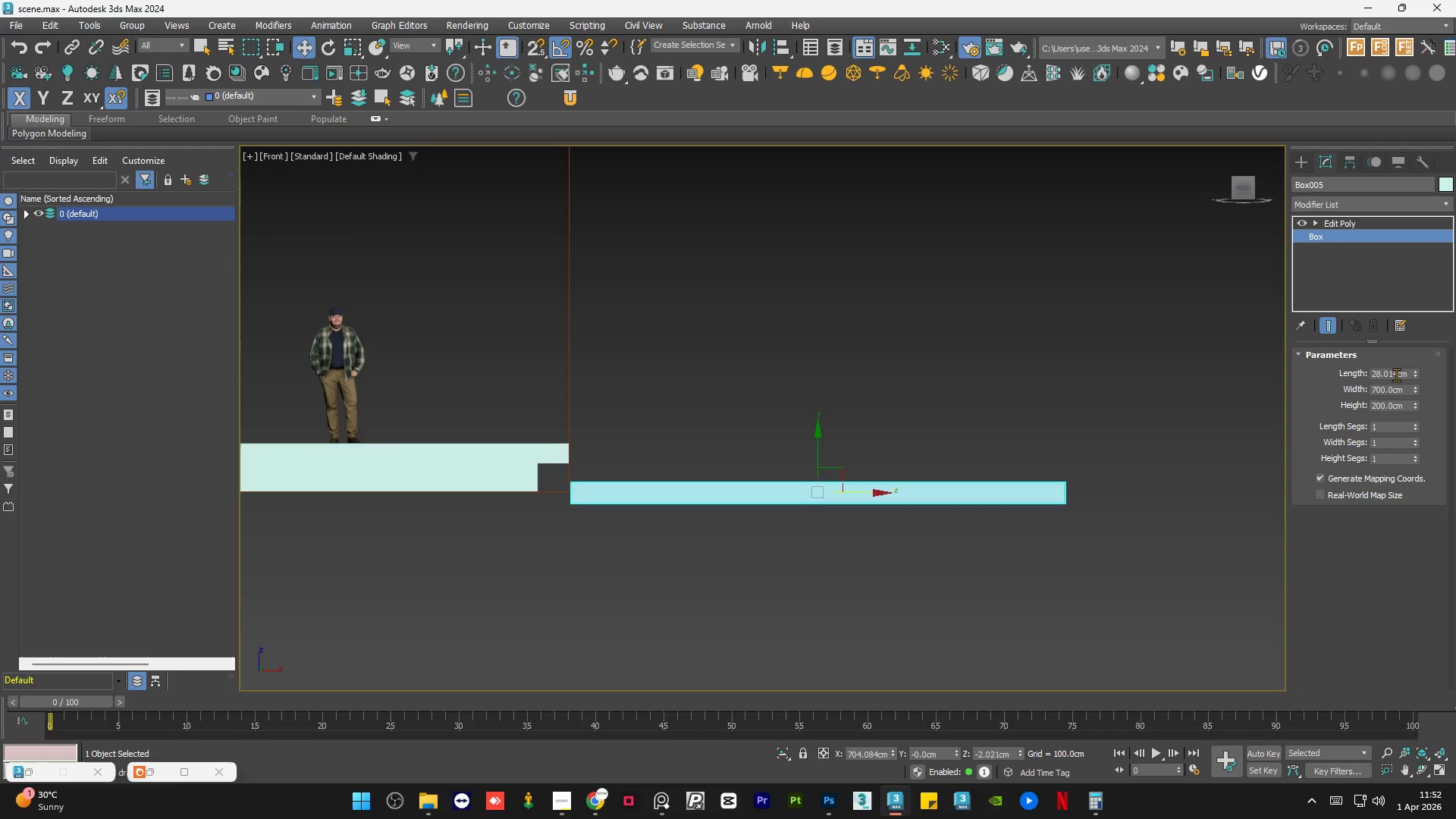 
double_click([1396, 375])
 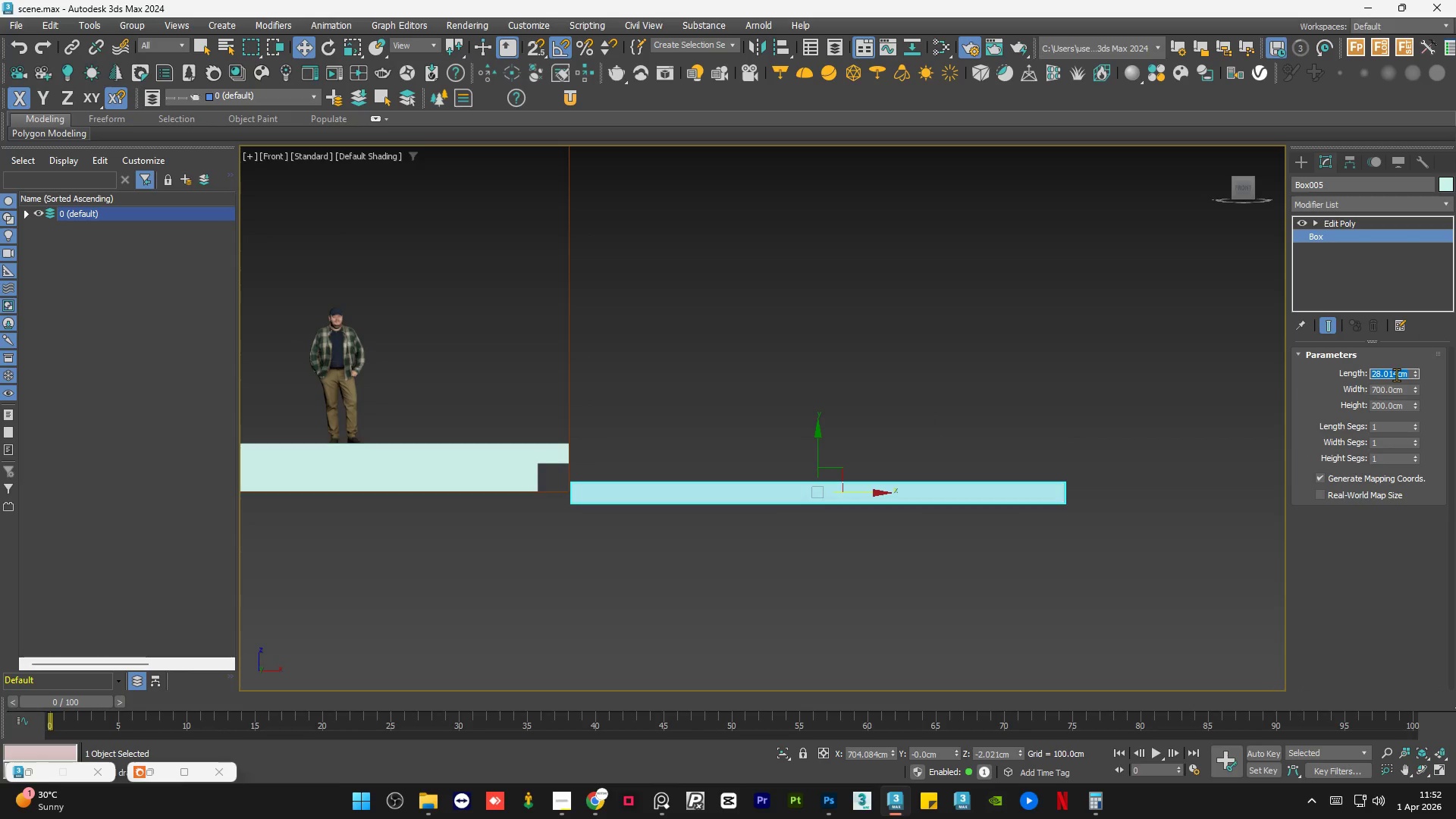 
key(Numpad1)
 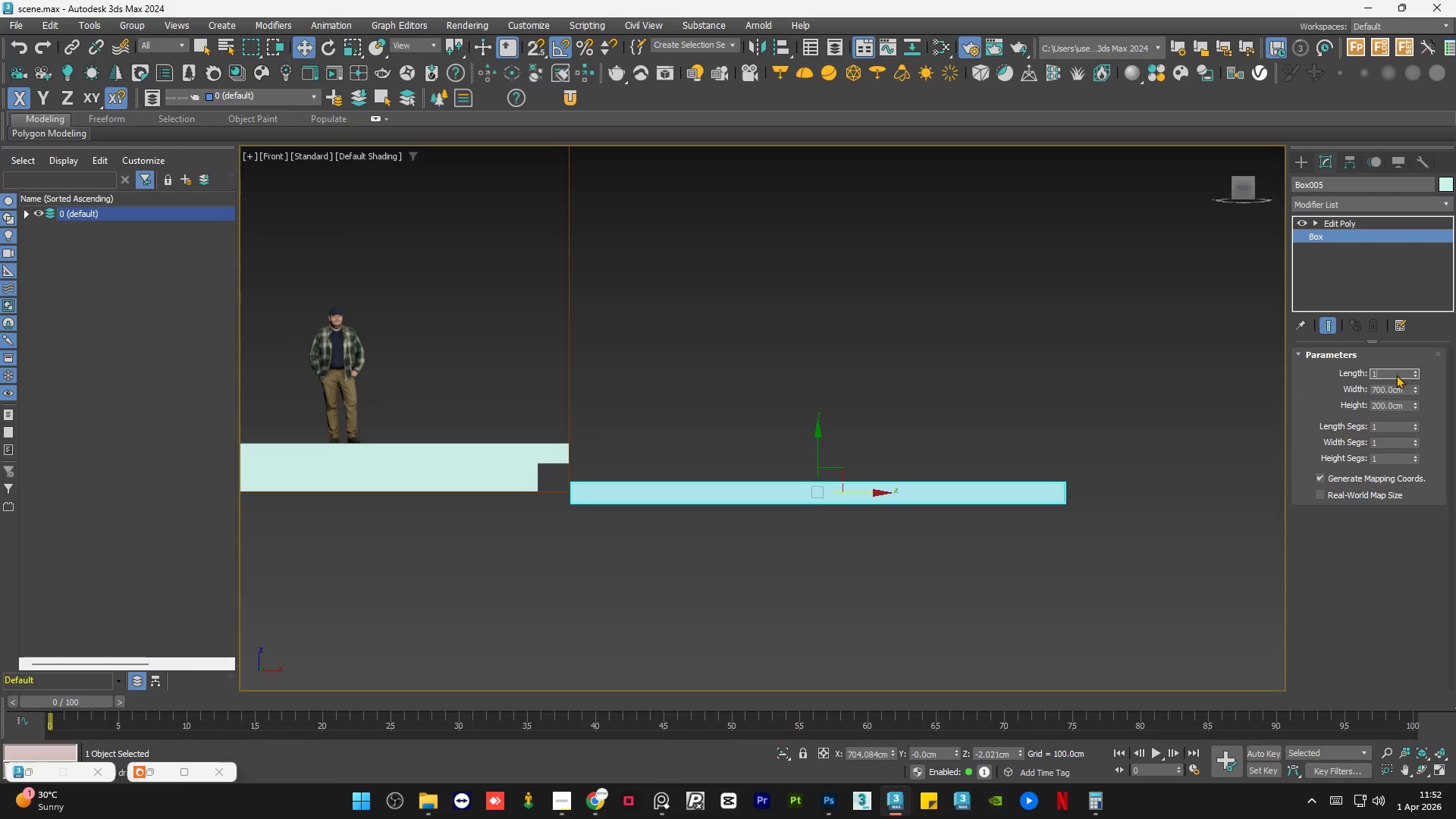 
key(Numpad9)
 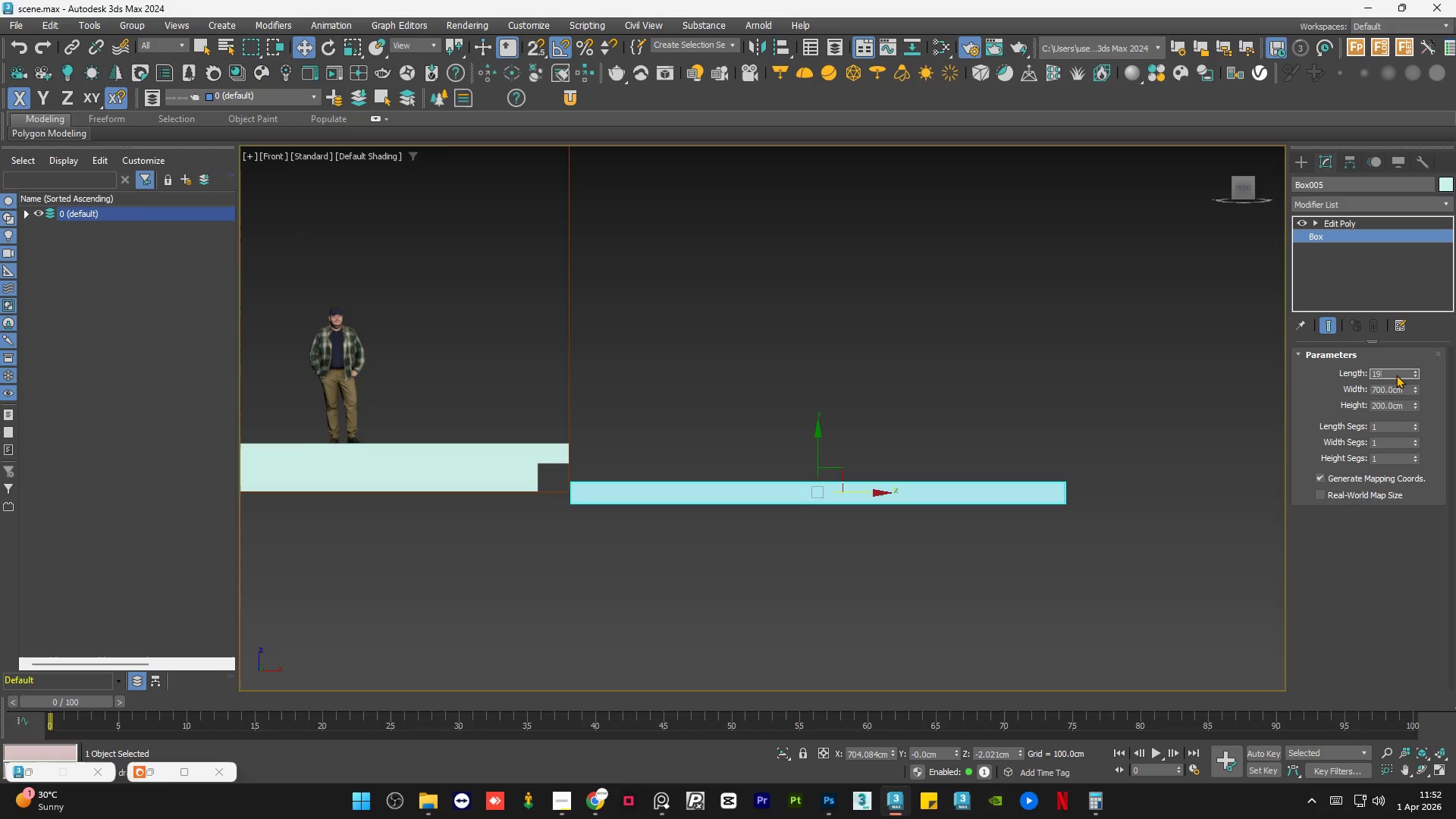 
key(NumpadDecimal)
 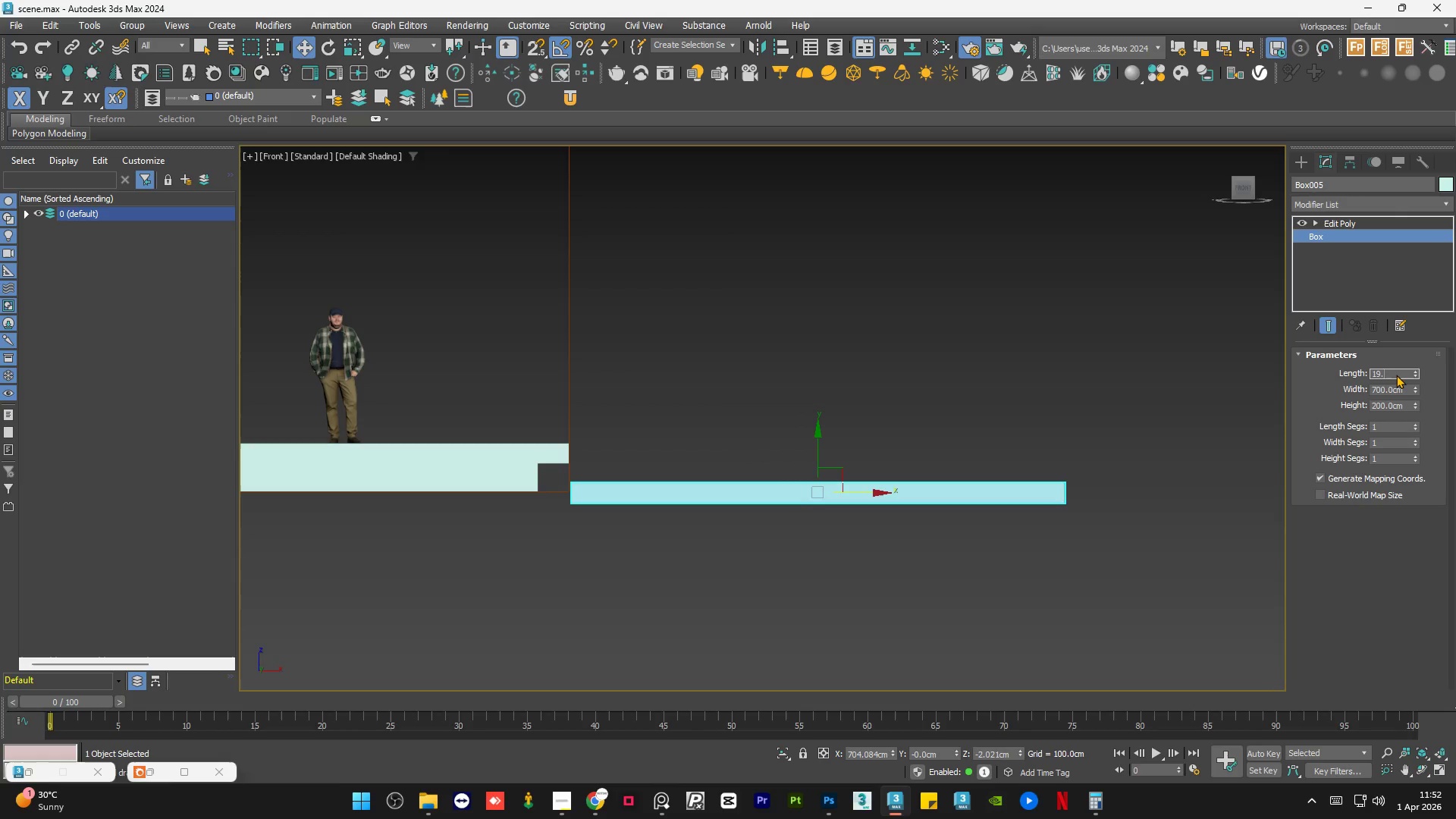 
key(Numpad6)
 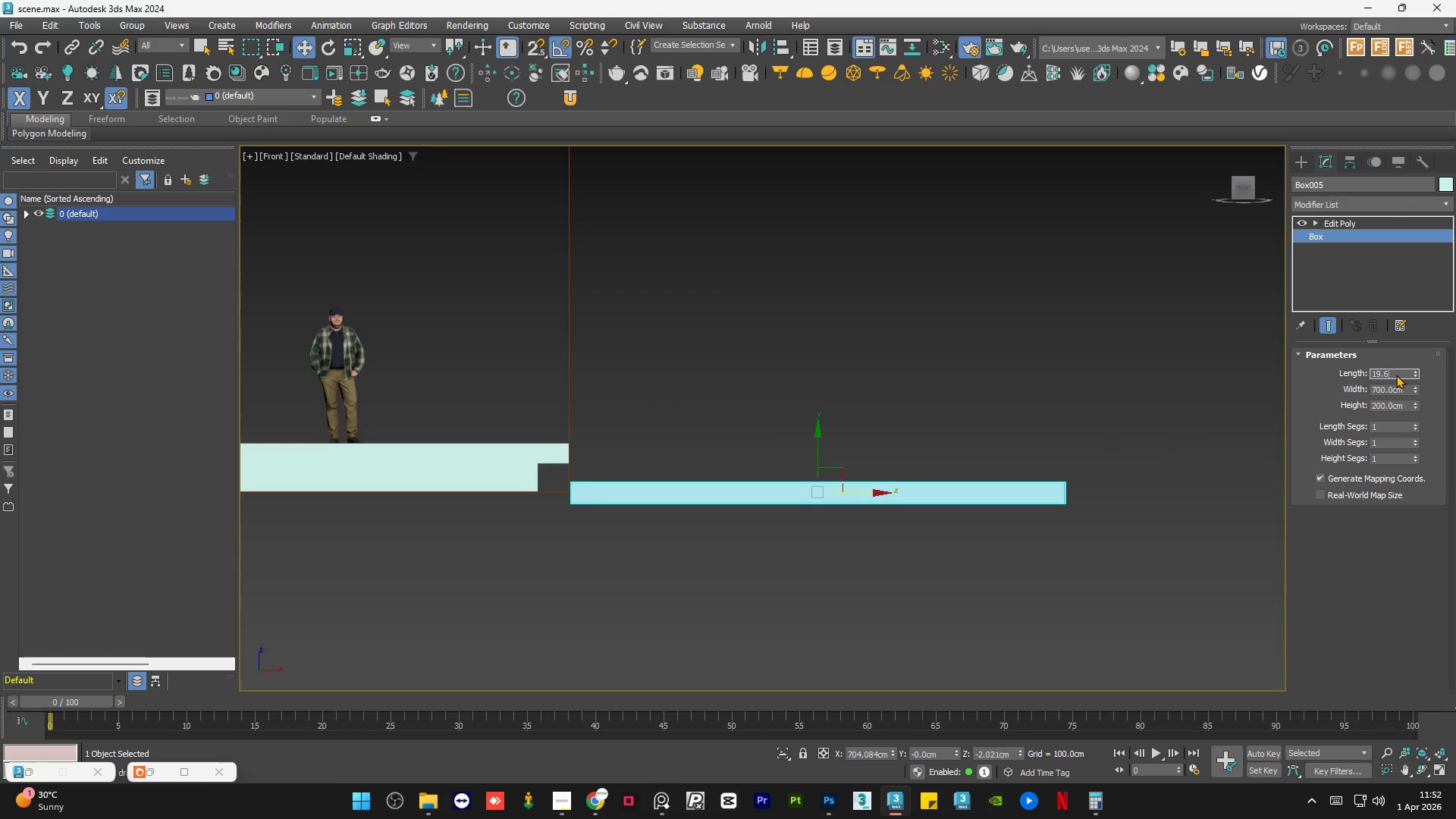 
key(NumpadEnter)
 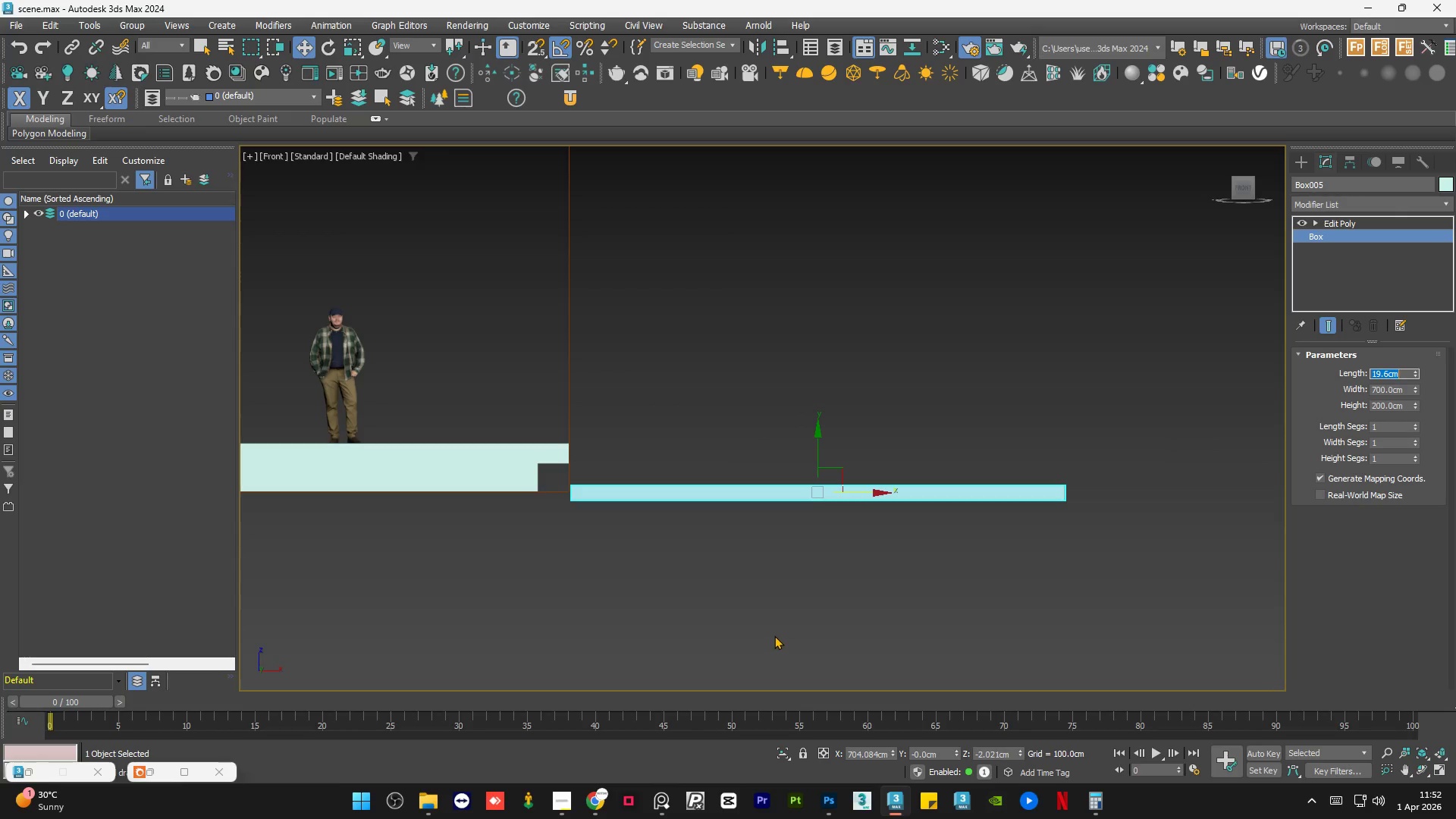 
scroll: coordinate [607, 442], scroll_direction: up, amount: 1.0
 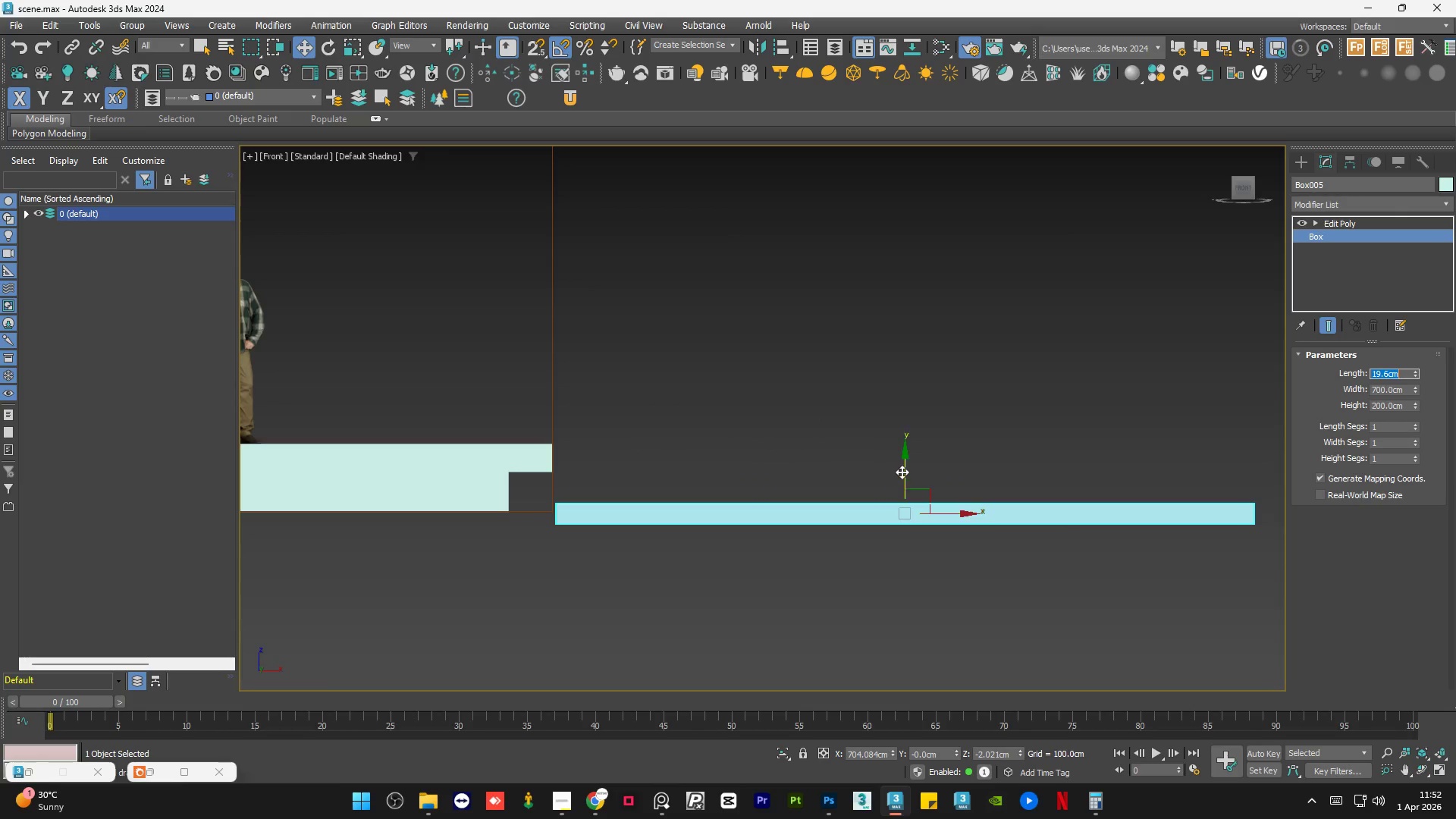 
left_click_drag(start_coordinate=[903, 472], to_coordinate=[915, 448])
 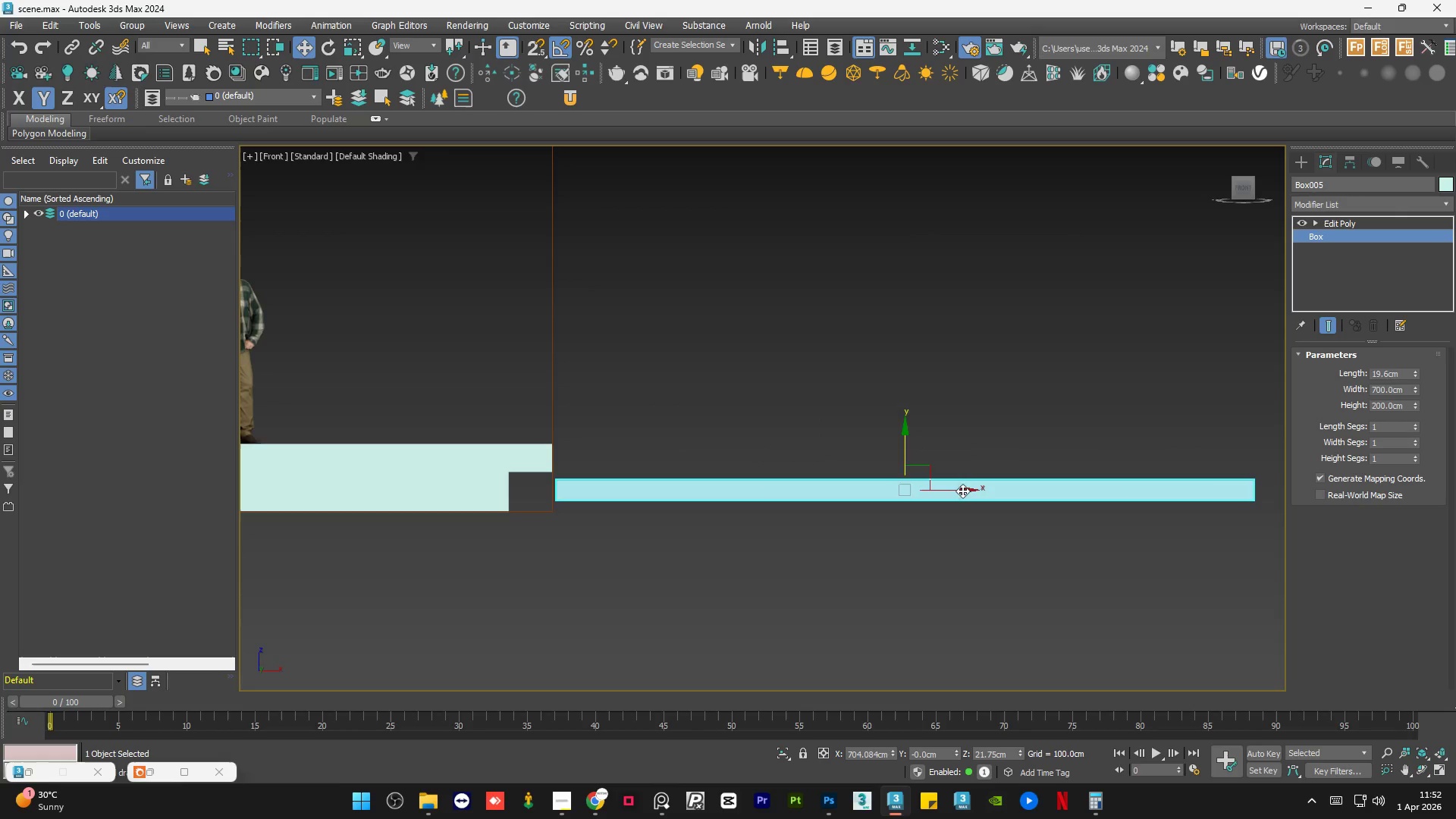 
left_click_drag(start_coordinate=[949, 488], to_coordinate=[981, 491])
 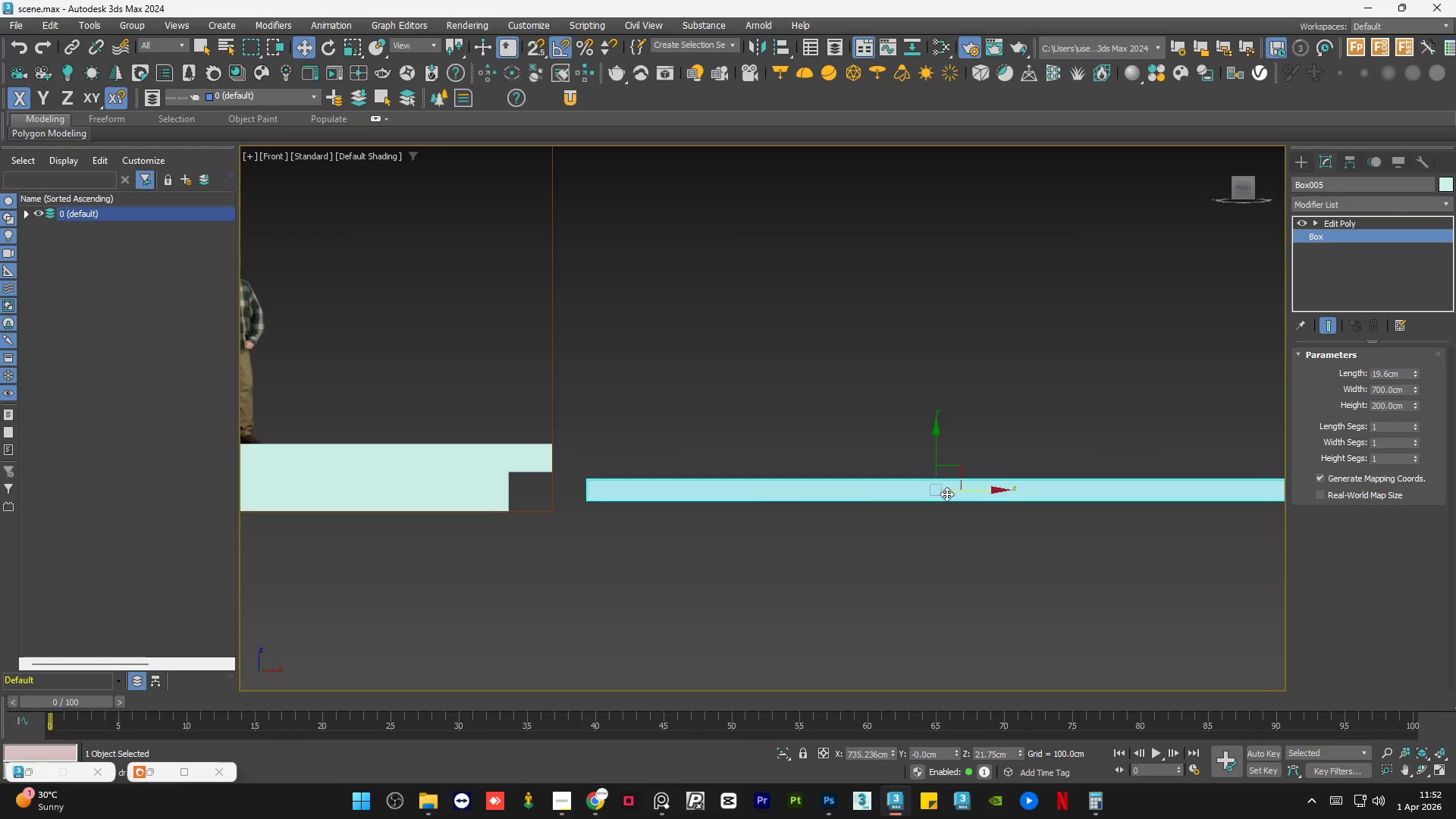 
key(S)
 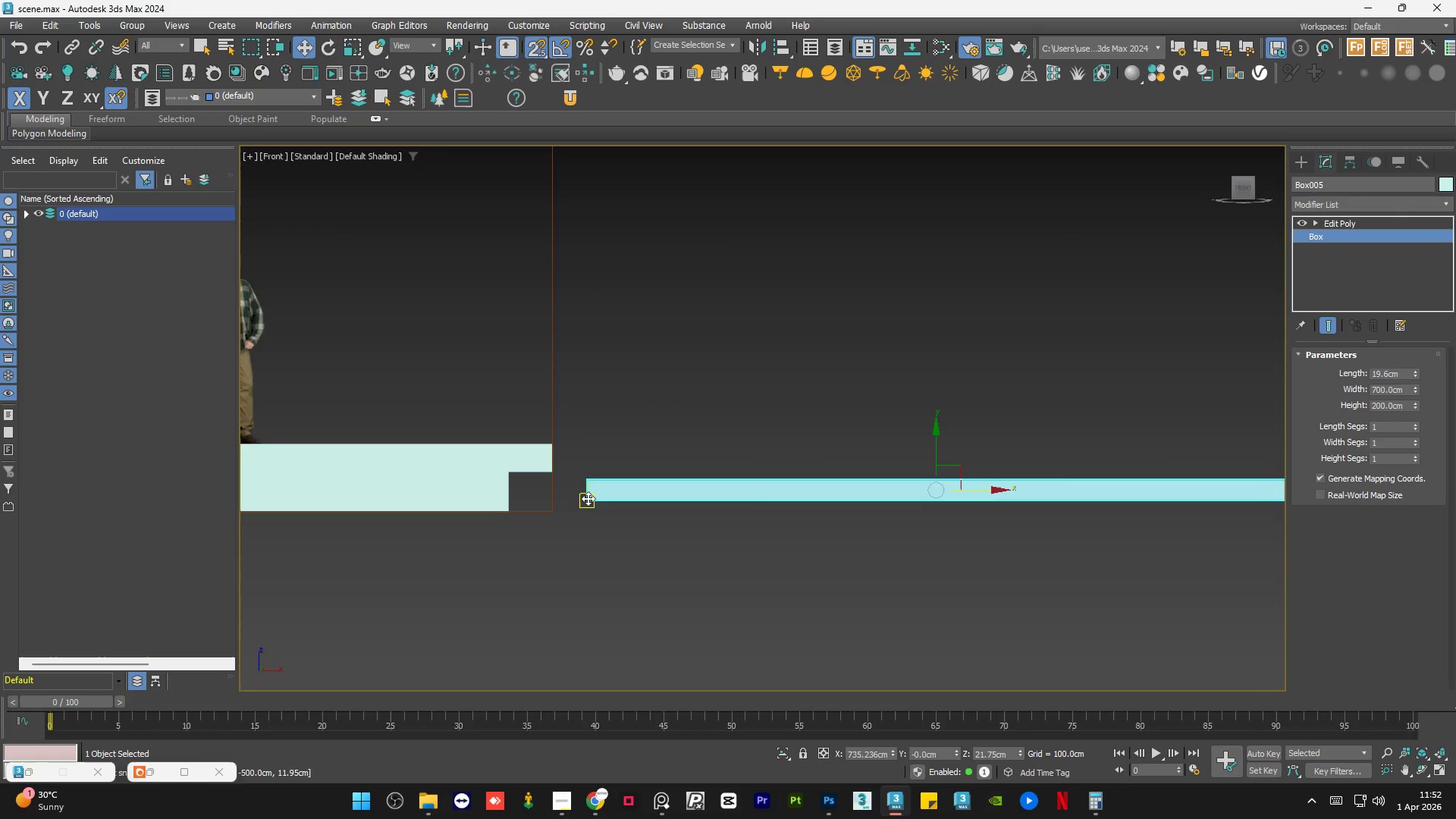 
left_click_drag(start_coordinate=[588, 498], to_coordinate=[556, 513])
 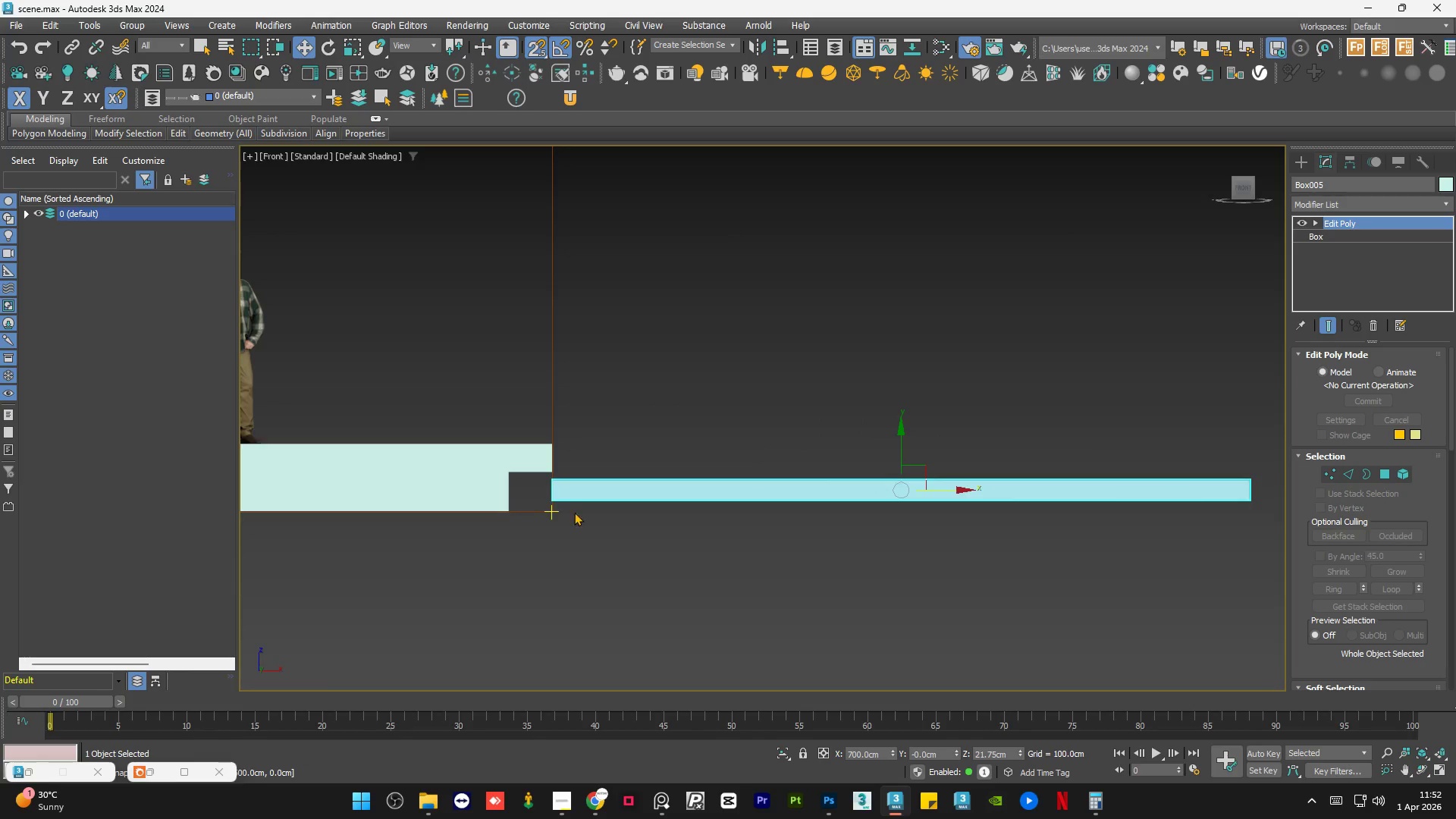 
key(Control+Z)
 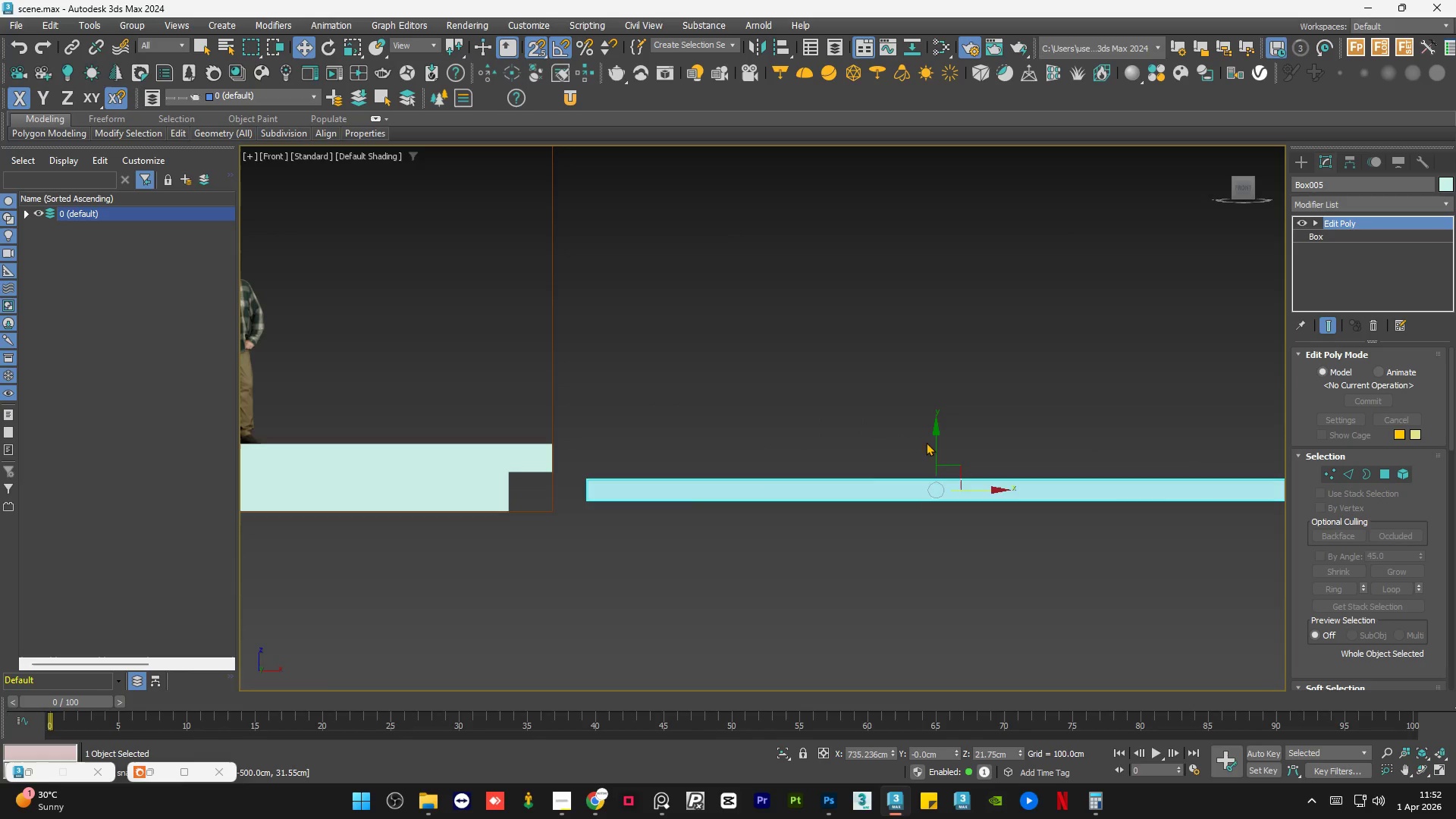 
left_click([936, 442])
 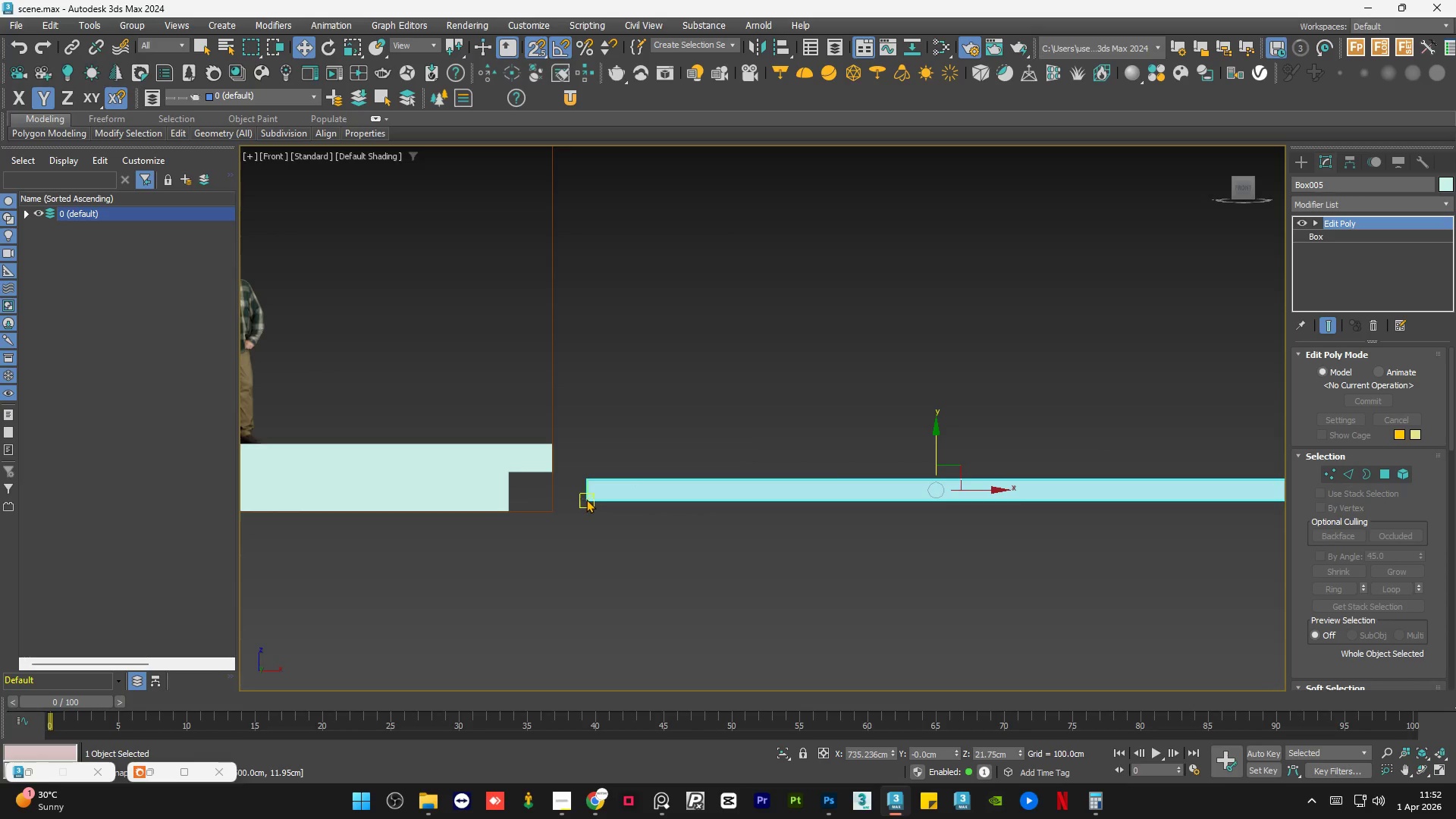 
left_click_drag(start_coordinate=[588, 497], to_coordinate=[554, 506])
 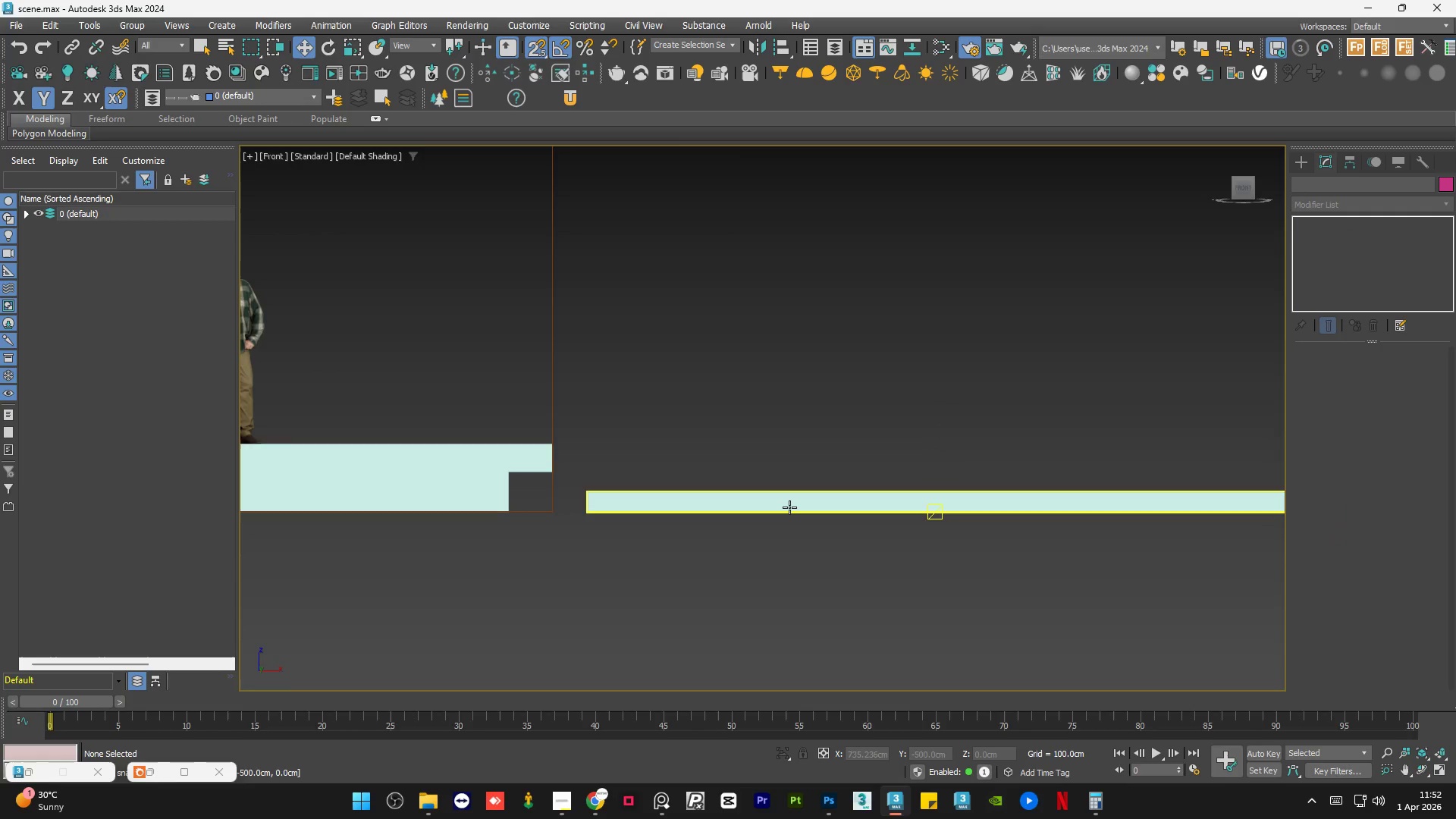 
left_click([789, 507])
 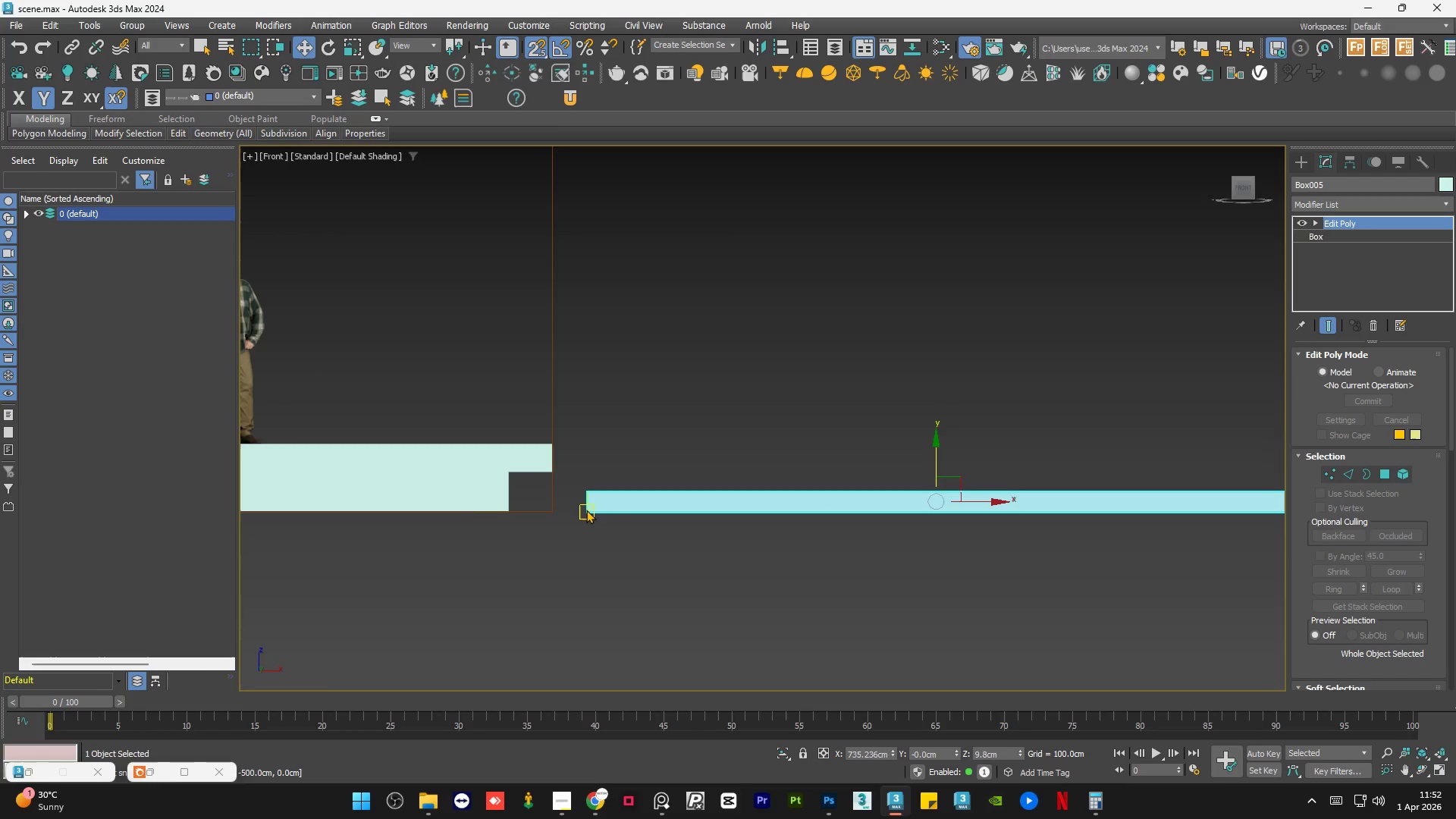 
hold_key(key=ShiftLeft, duration=1.52)
left_click_drag(start_coordinate=[589, 510], to_coordinate=[594, 486])
 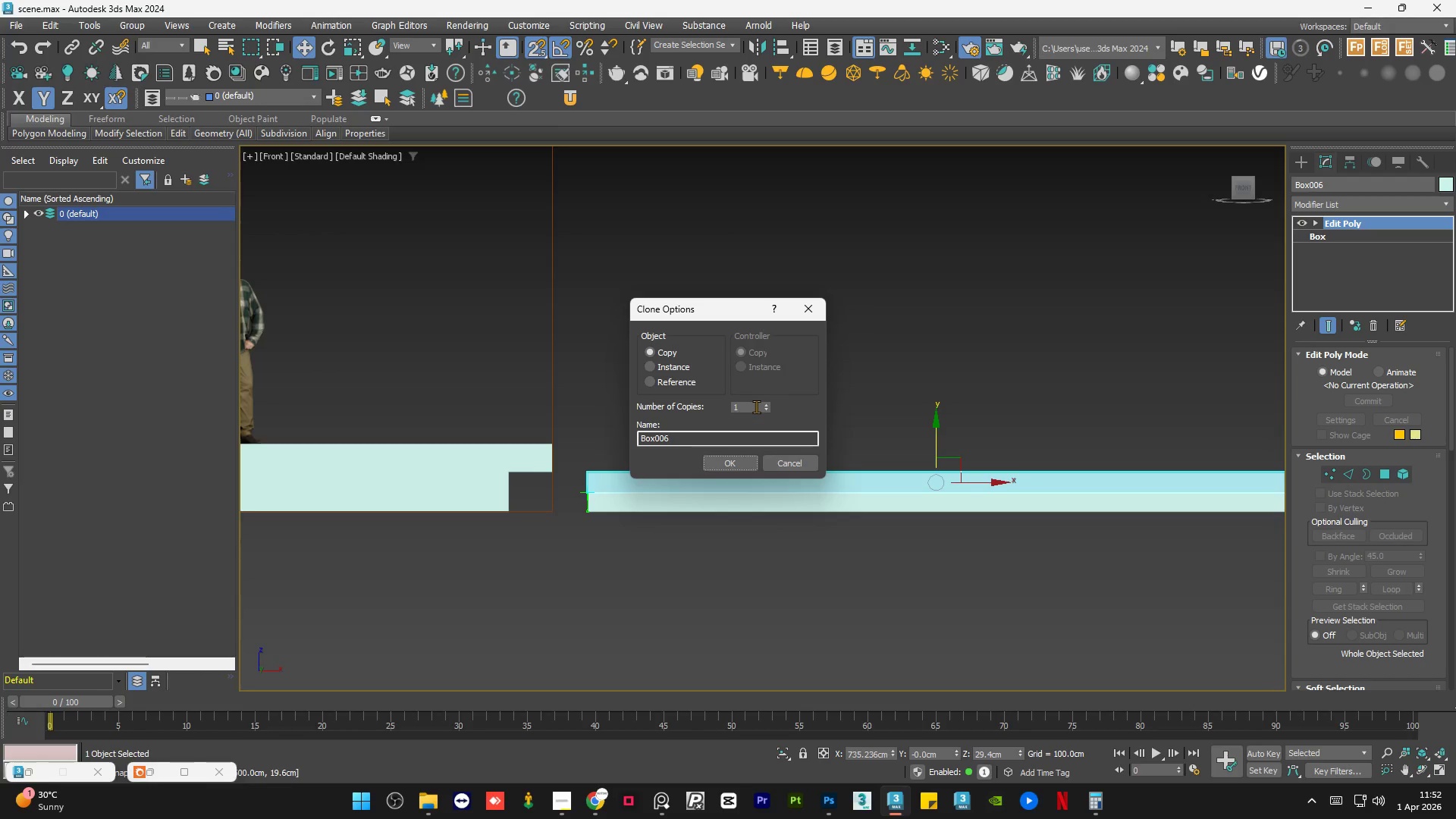 
hold_key(key=ShiftLeft, duration=0.48)
 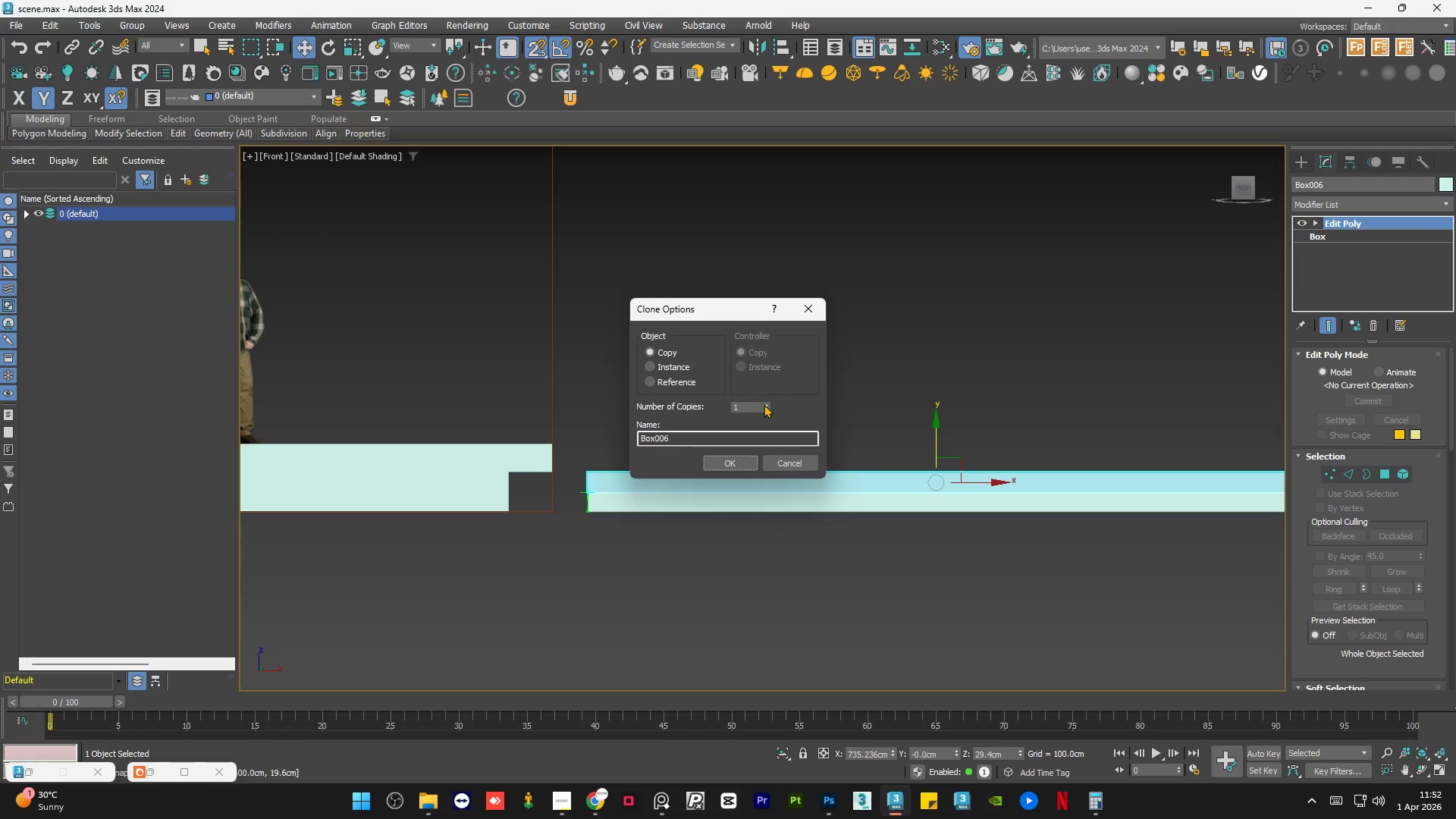 
left_click([764, 404])
 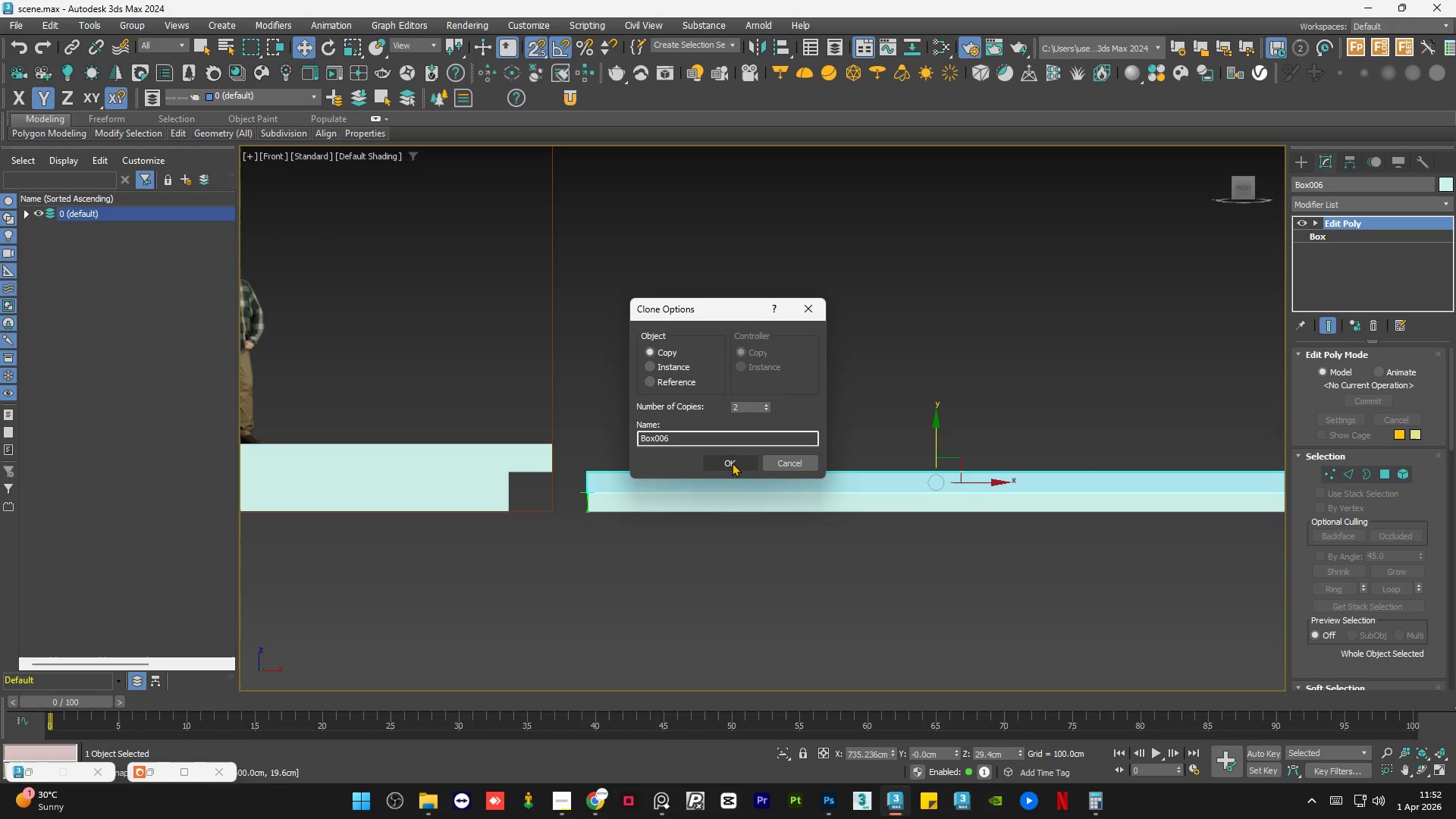 
left_click([732, 462])
 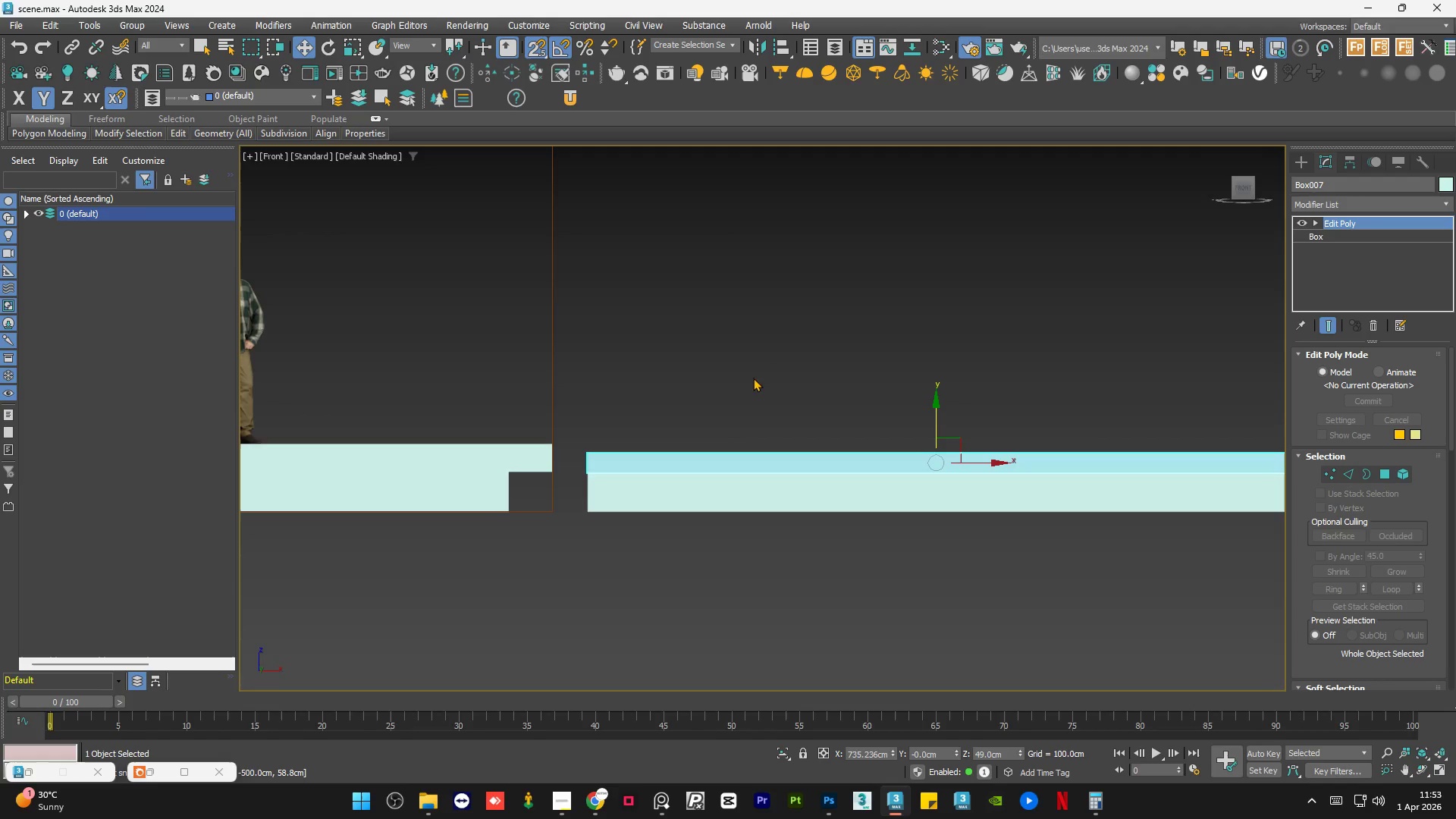 
left_click([757, 351])
 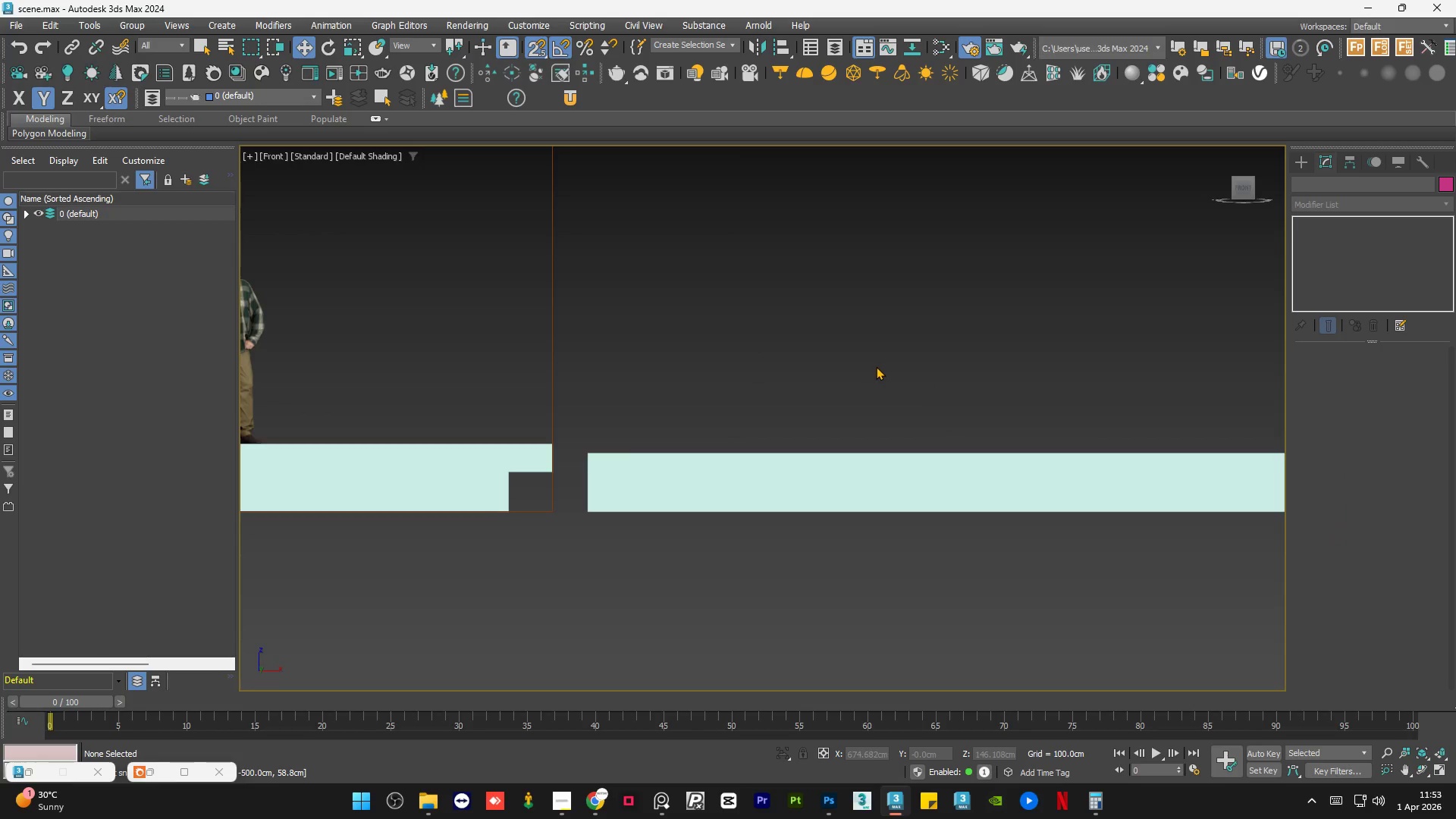 
key(S)
 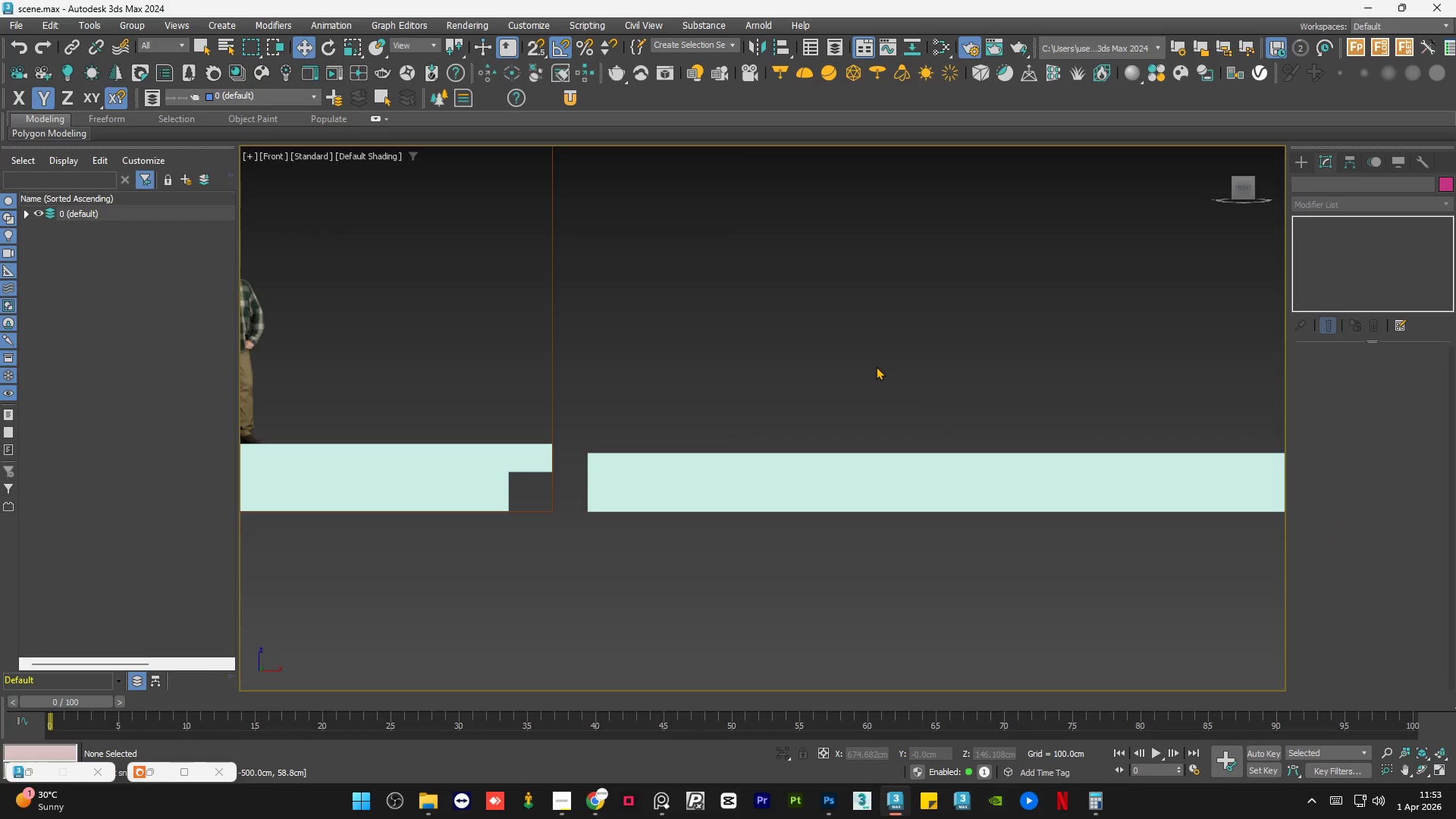 
scroll: coordinate [874, 372], scroll_direction: down, amount: 2.0
 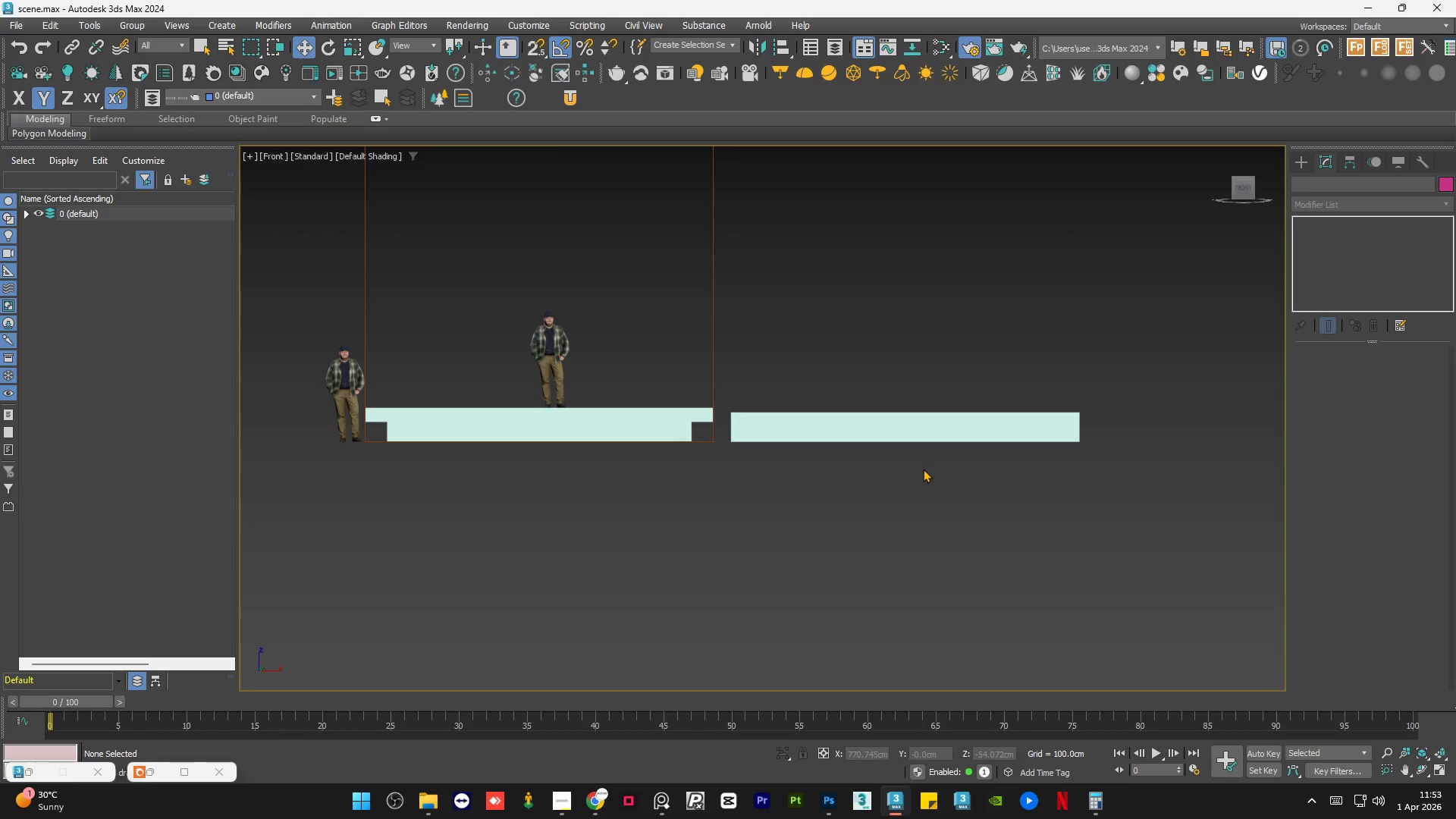 
wait(6.32)
 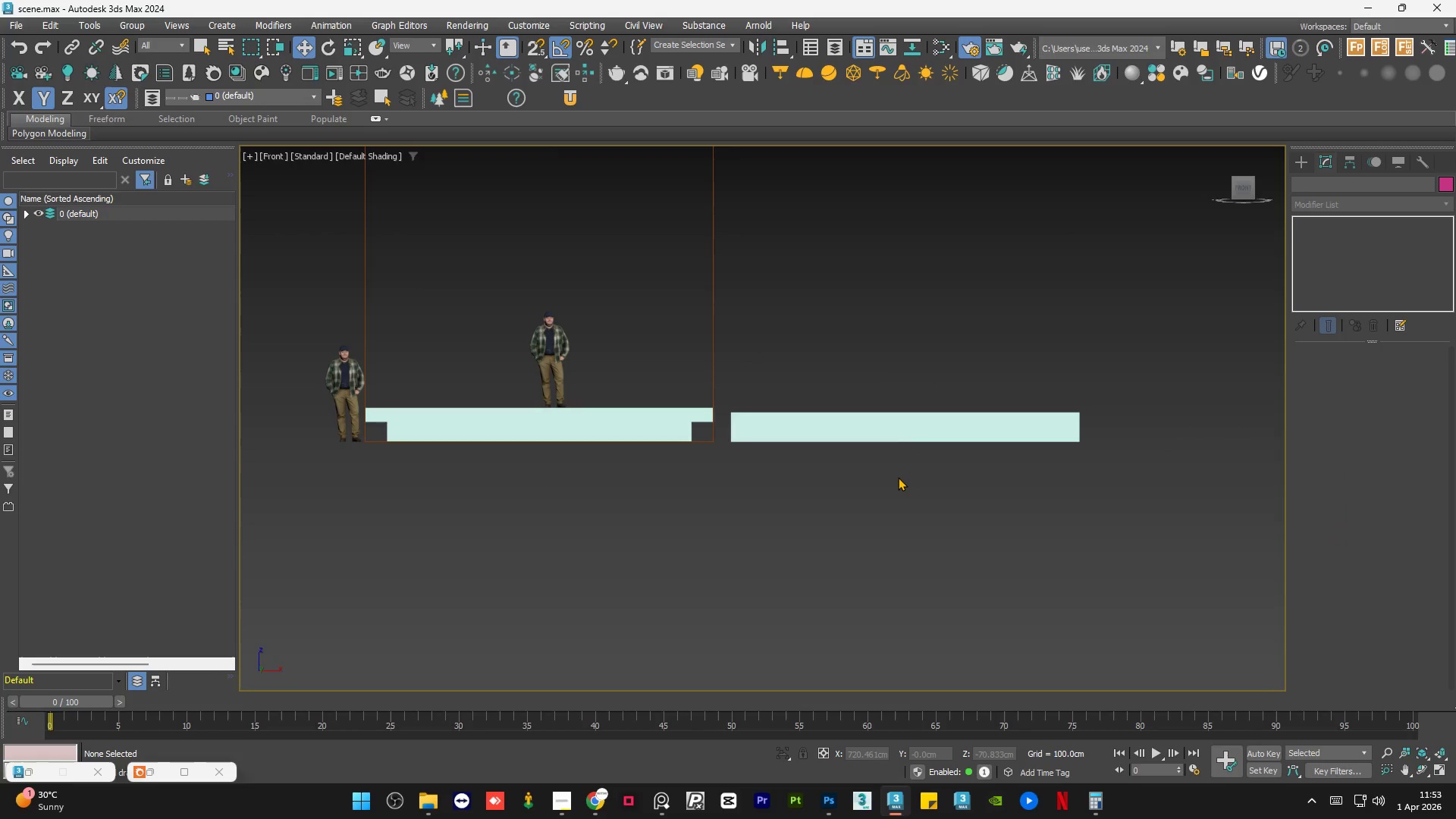 
left_click([971, 375])
 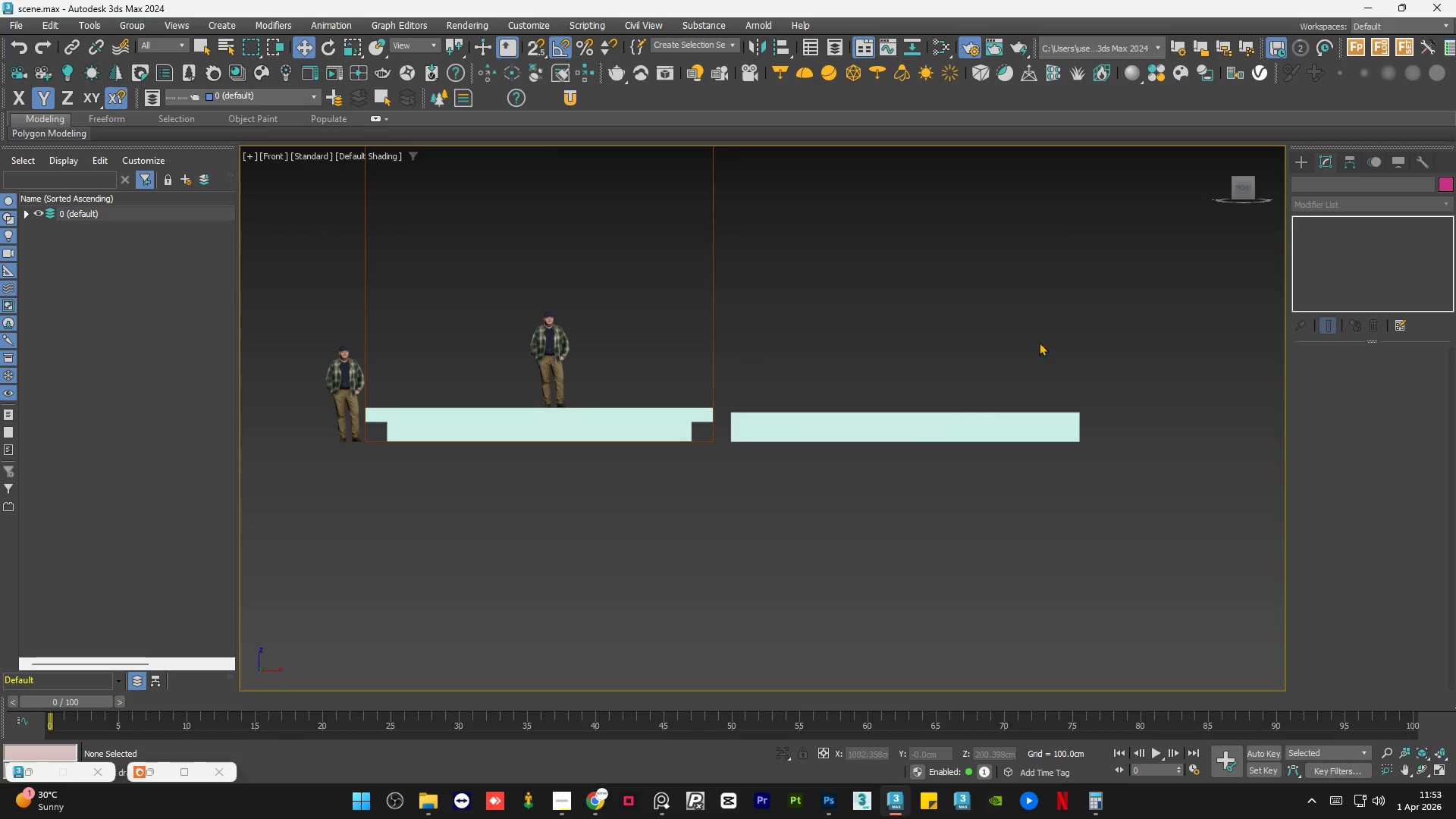 
left_click_drag(start_coordinate=[1037, 349], to_coordinate=[1021, 463])
 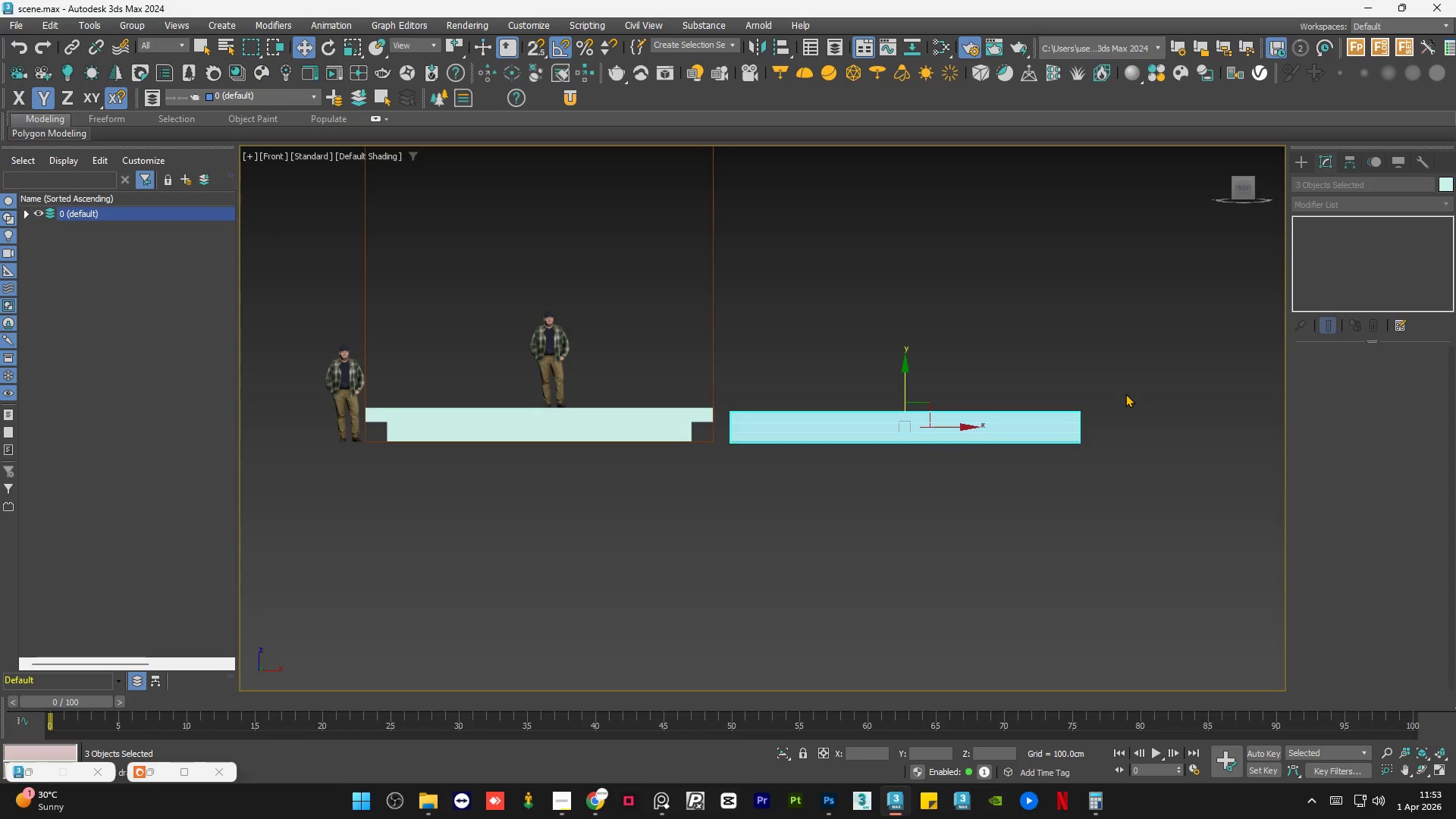 
left_click([1125, 394])
 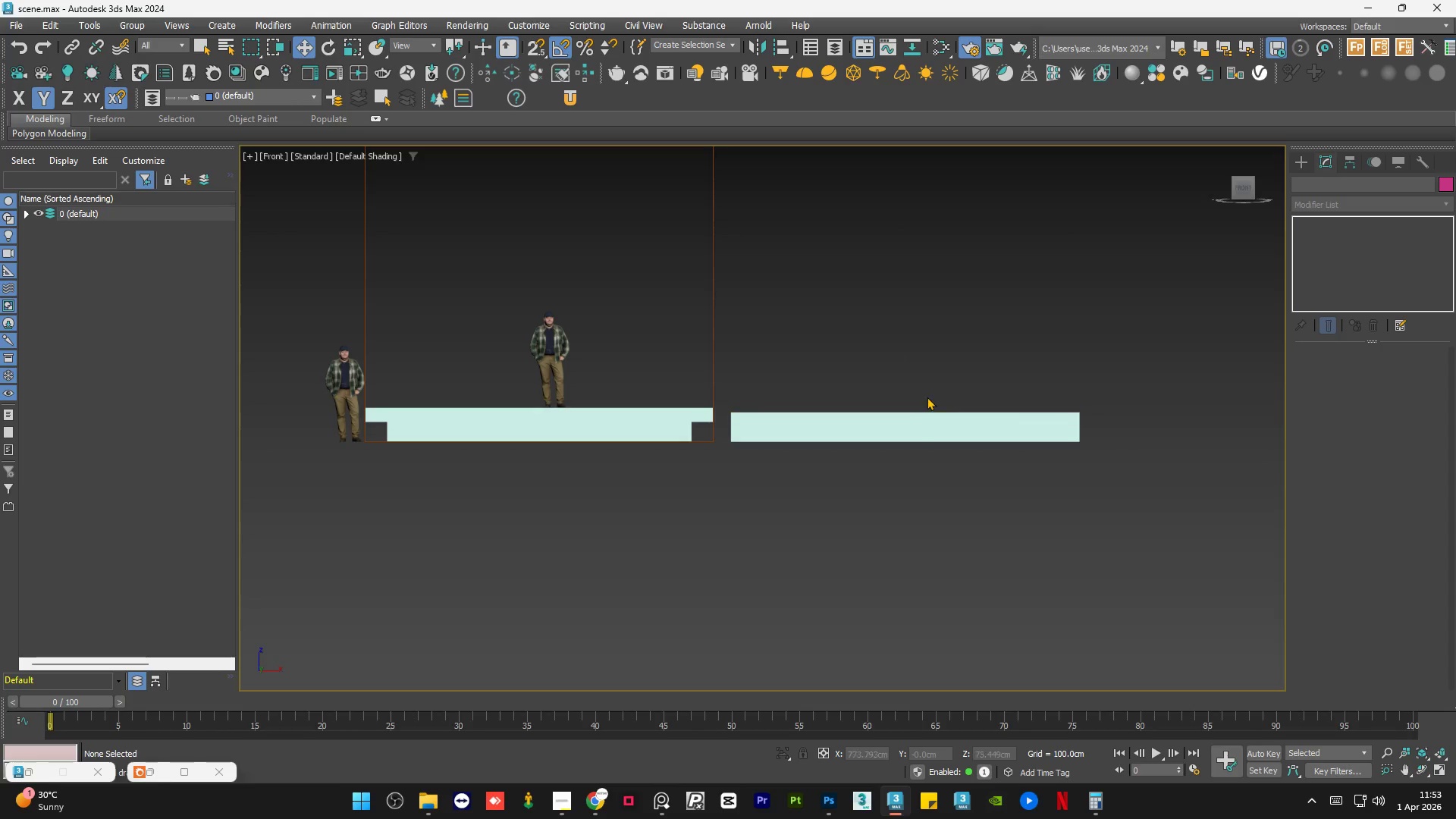 
left_click_drag(start_coordinate=[951, 361], to_coordinate=[942, 487])
 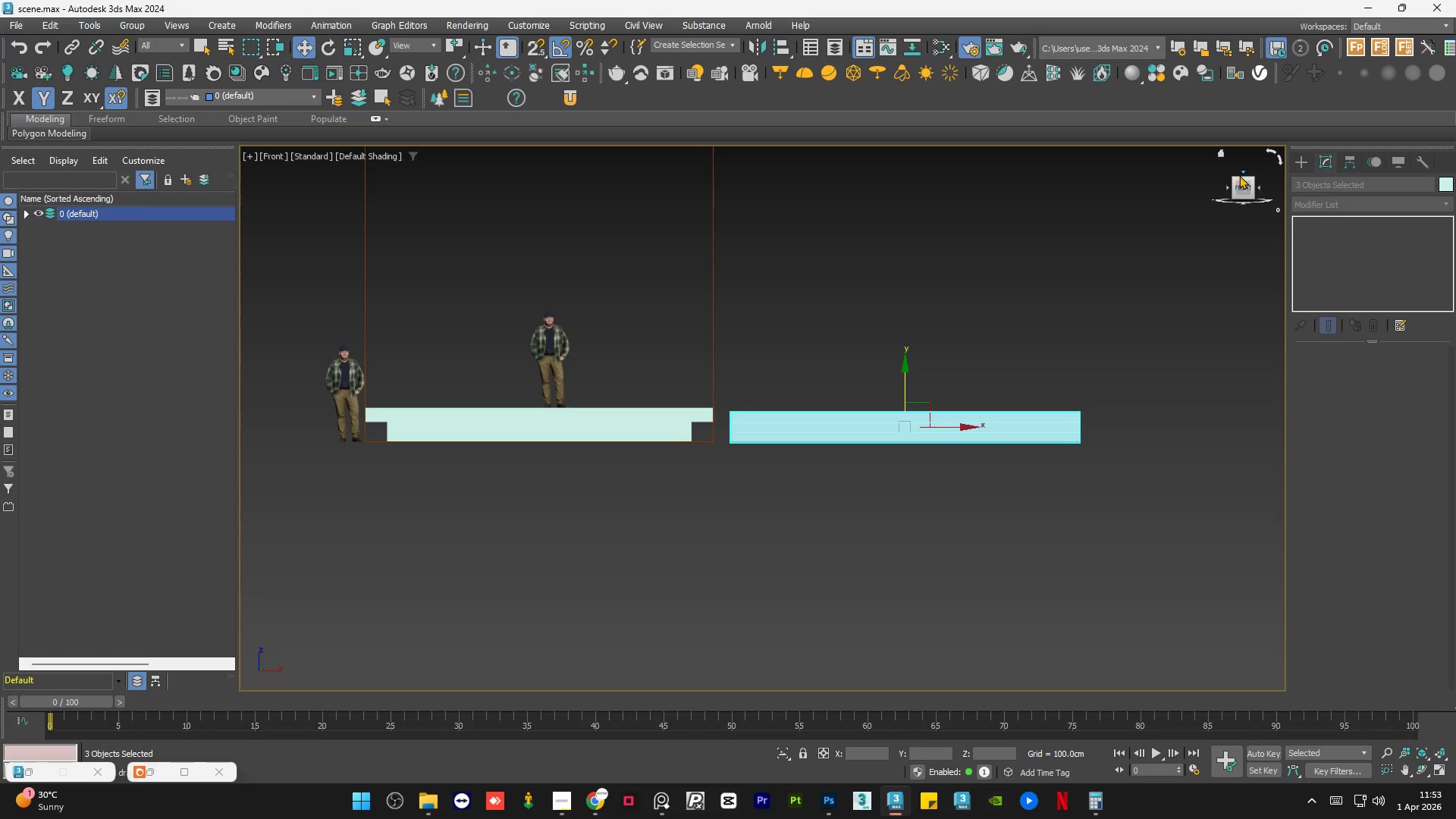 
left_click([1242, 171])
 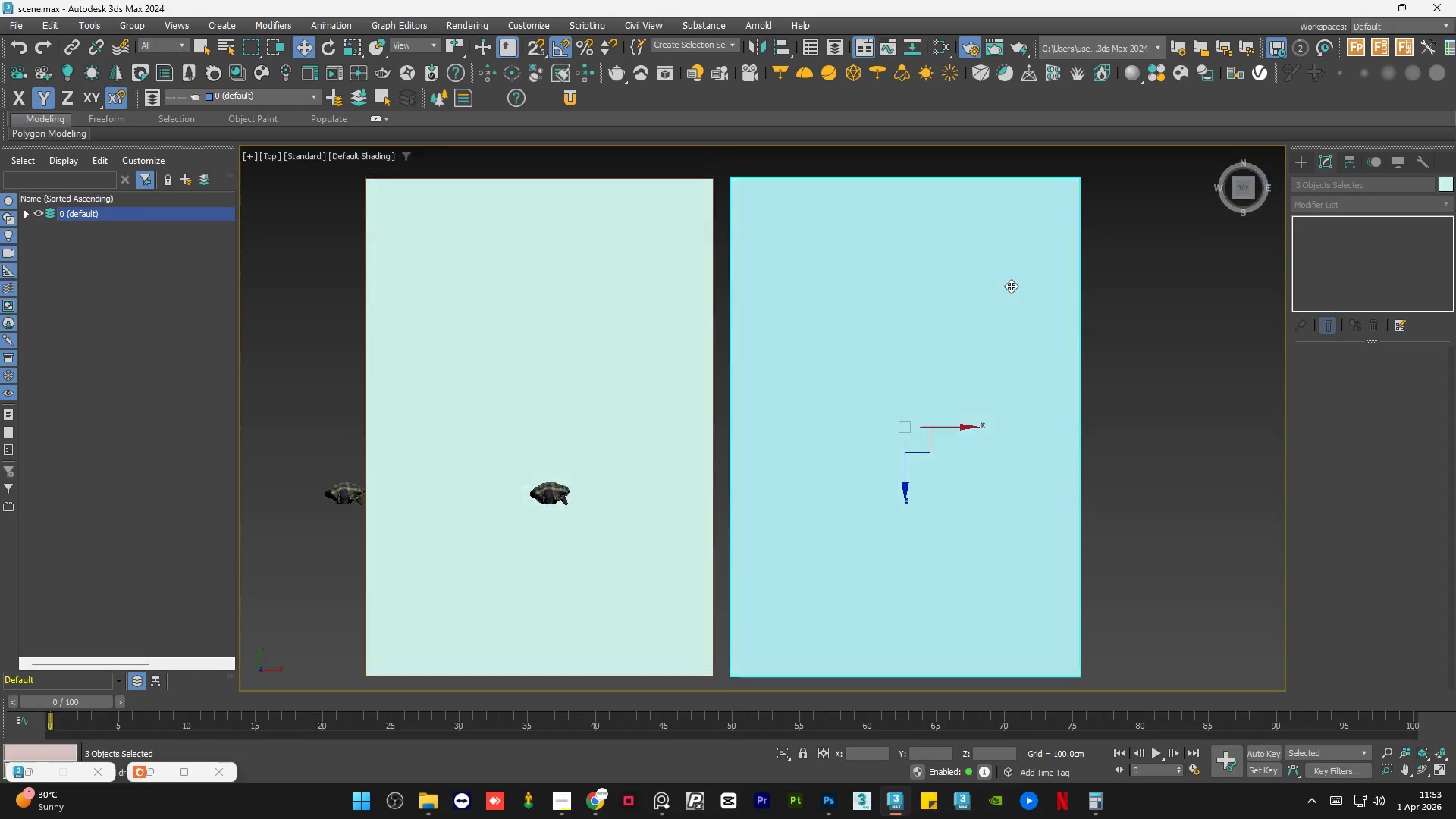 
scroll: coordinate [814, 428], scroll_direction: down, amount: 1.0
 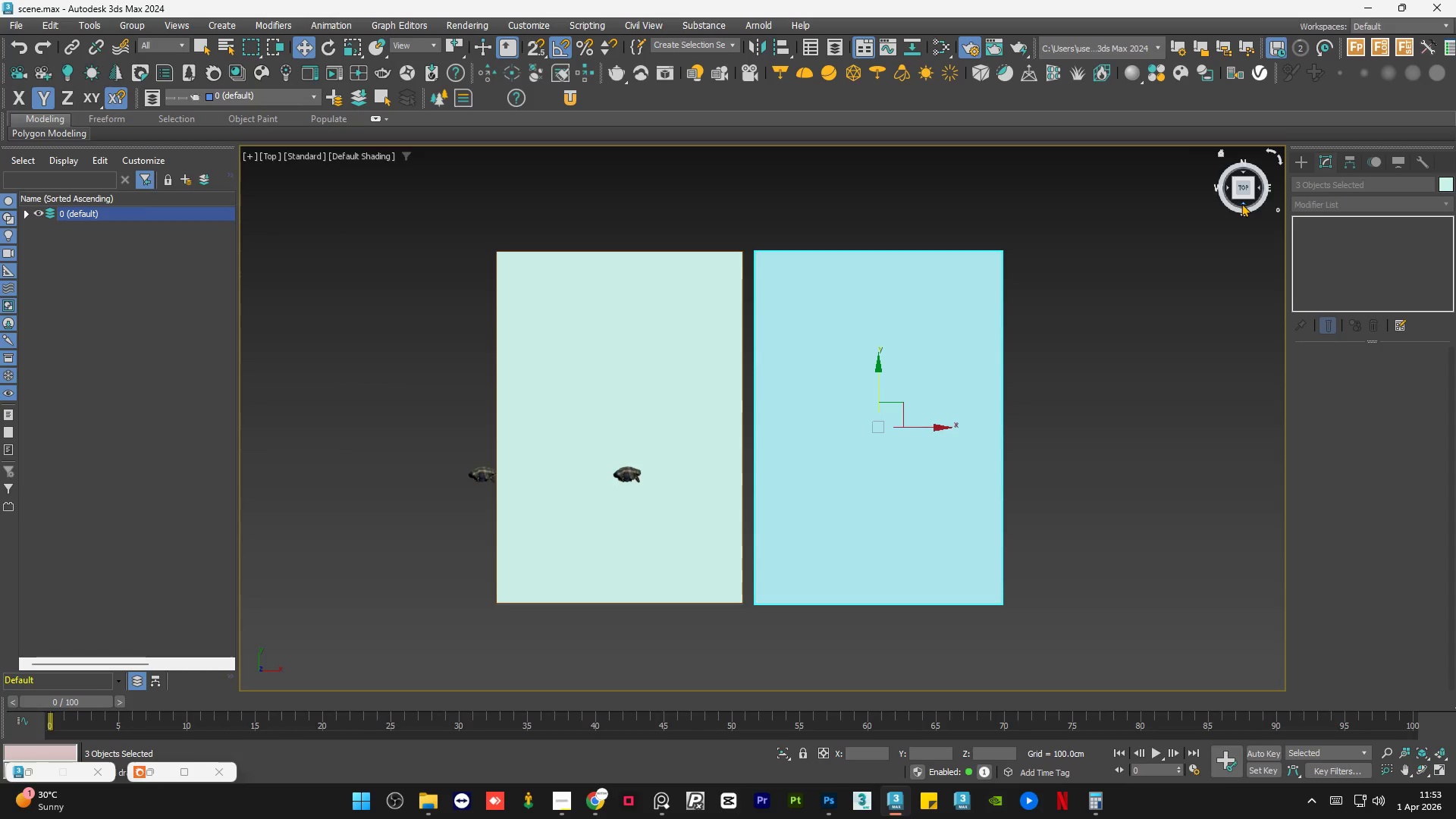 
left_click([657, 803])
 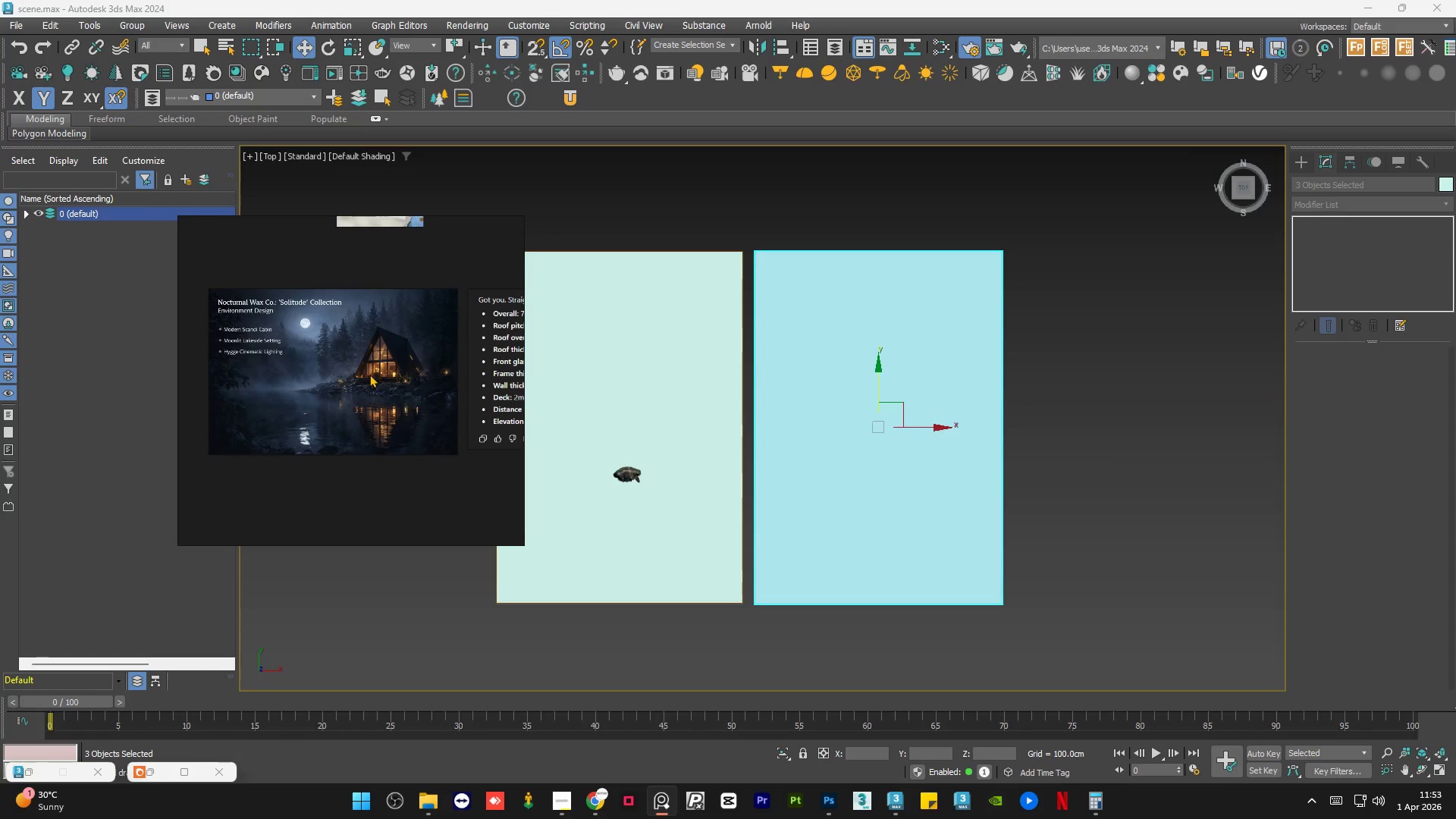 
scroll: coordinate [457, 362], scroll_direction: up, amount: 12.0
 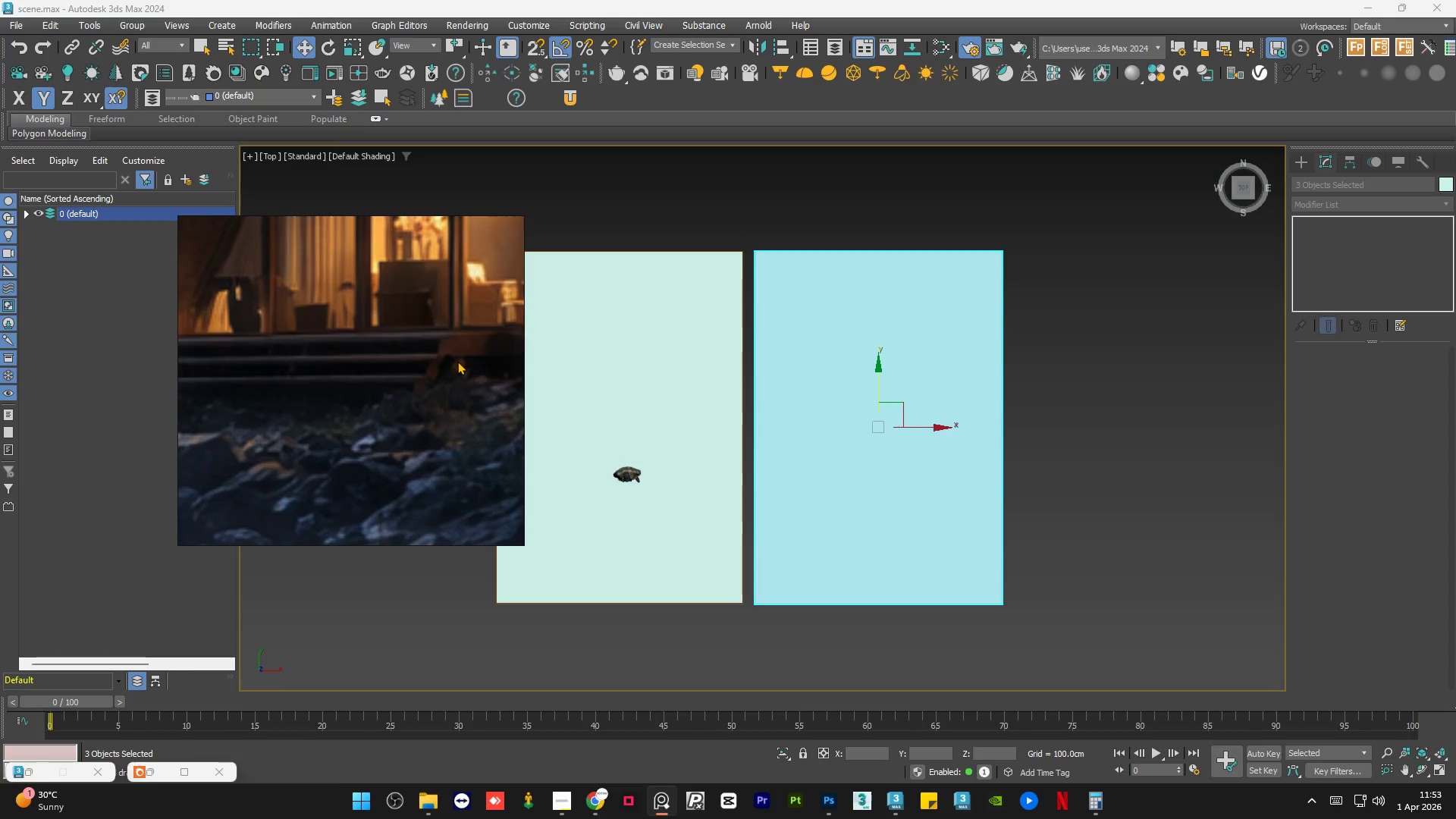 
scroll: coordinate [438, 344], scroll_direction: down, amount: 2.0
 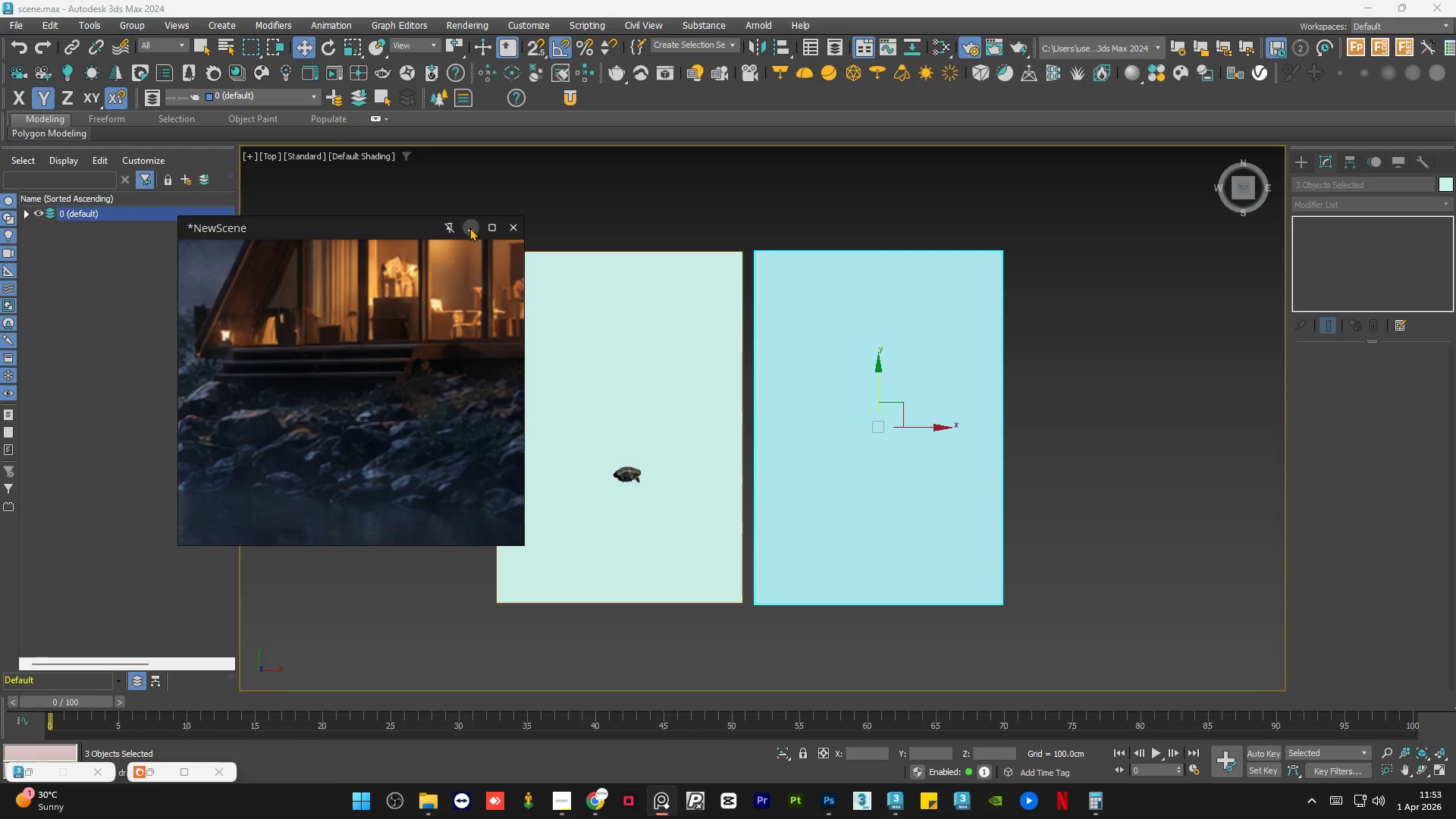 
left_click([469, 228])
 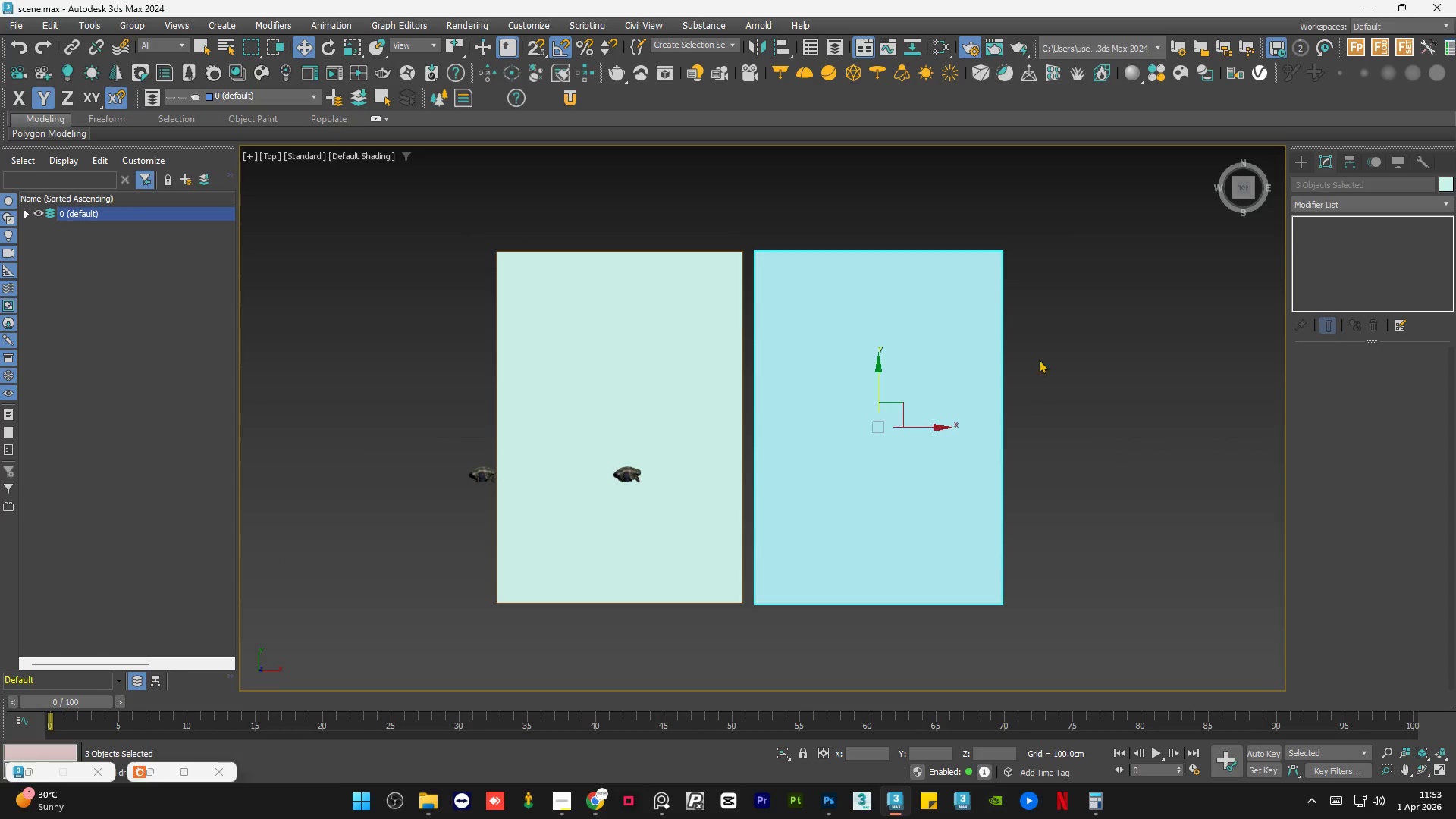 
left_click_drag(start_coordinate=[1065, 206], to_coordinate=[899, 626])
 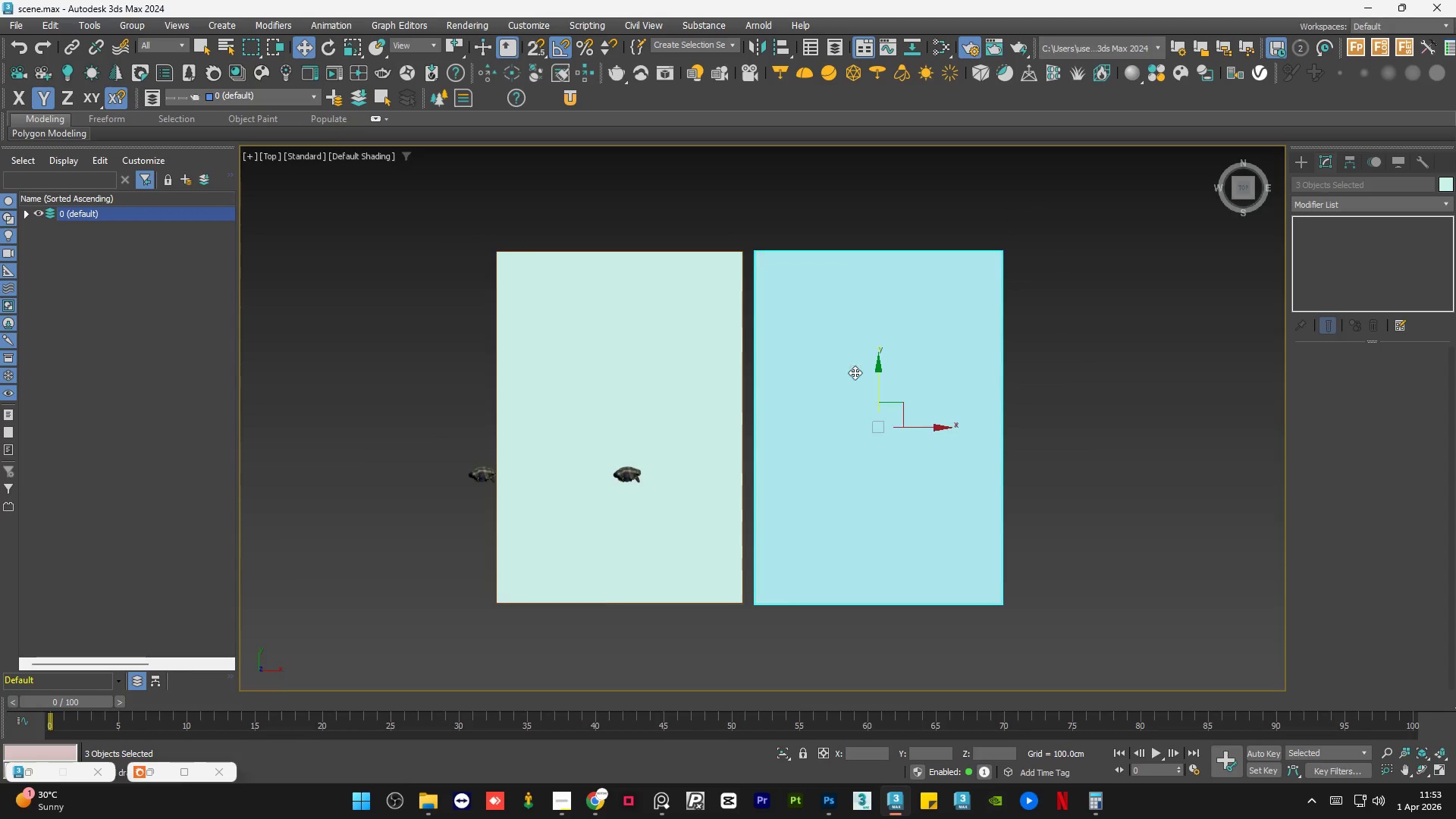 
scroll: coordinate [871, 351], scroll_direction: down, amount: 1.0
 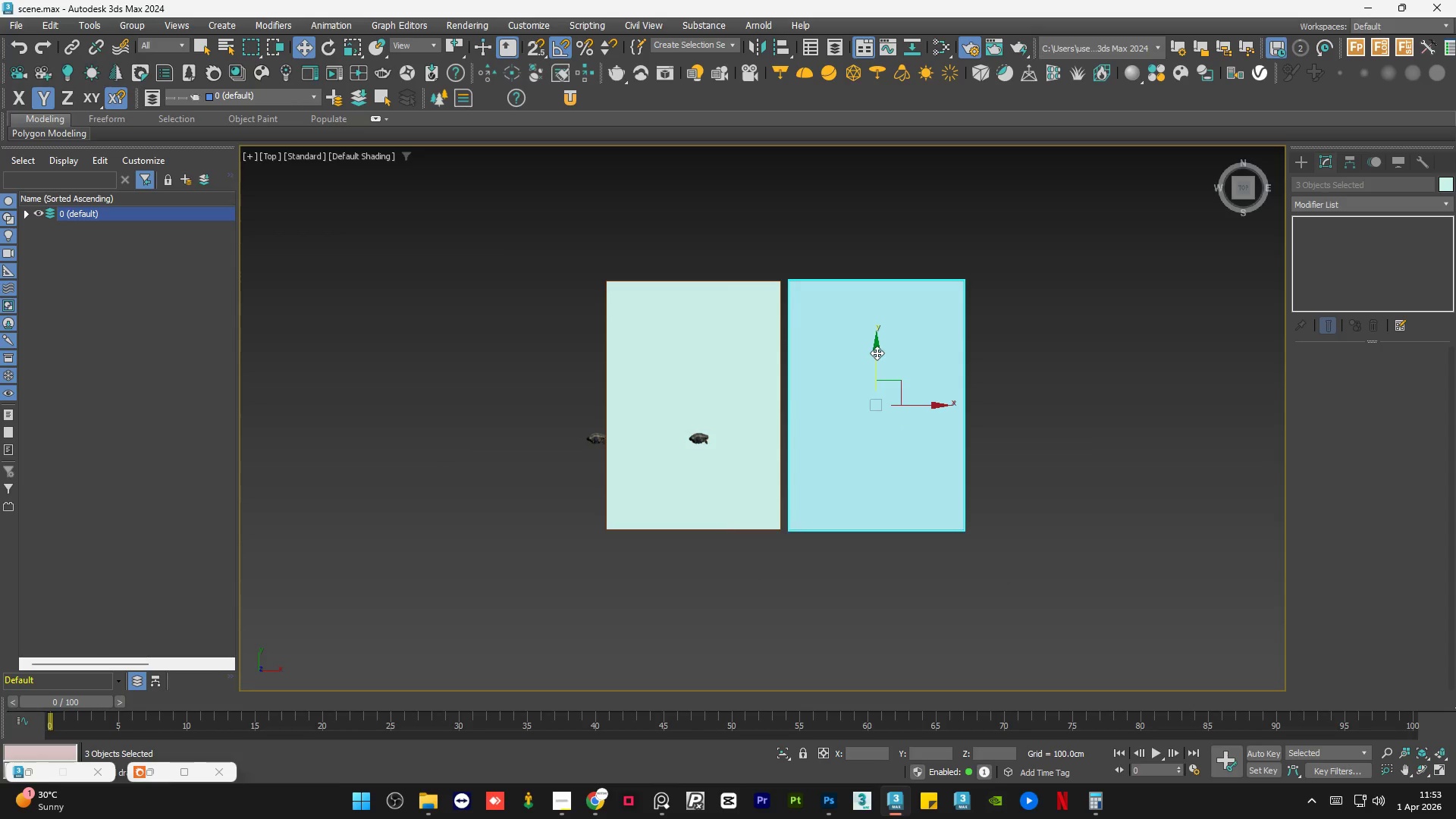 
left_click([876, 353])
 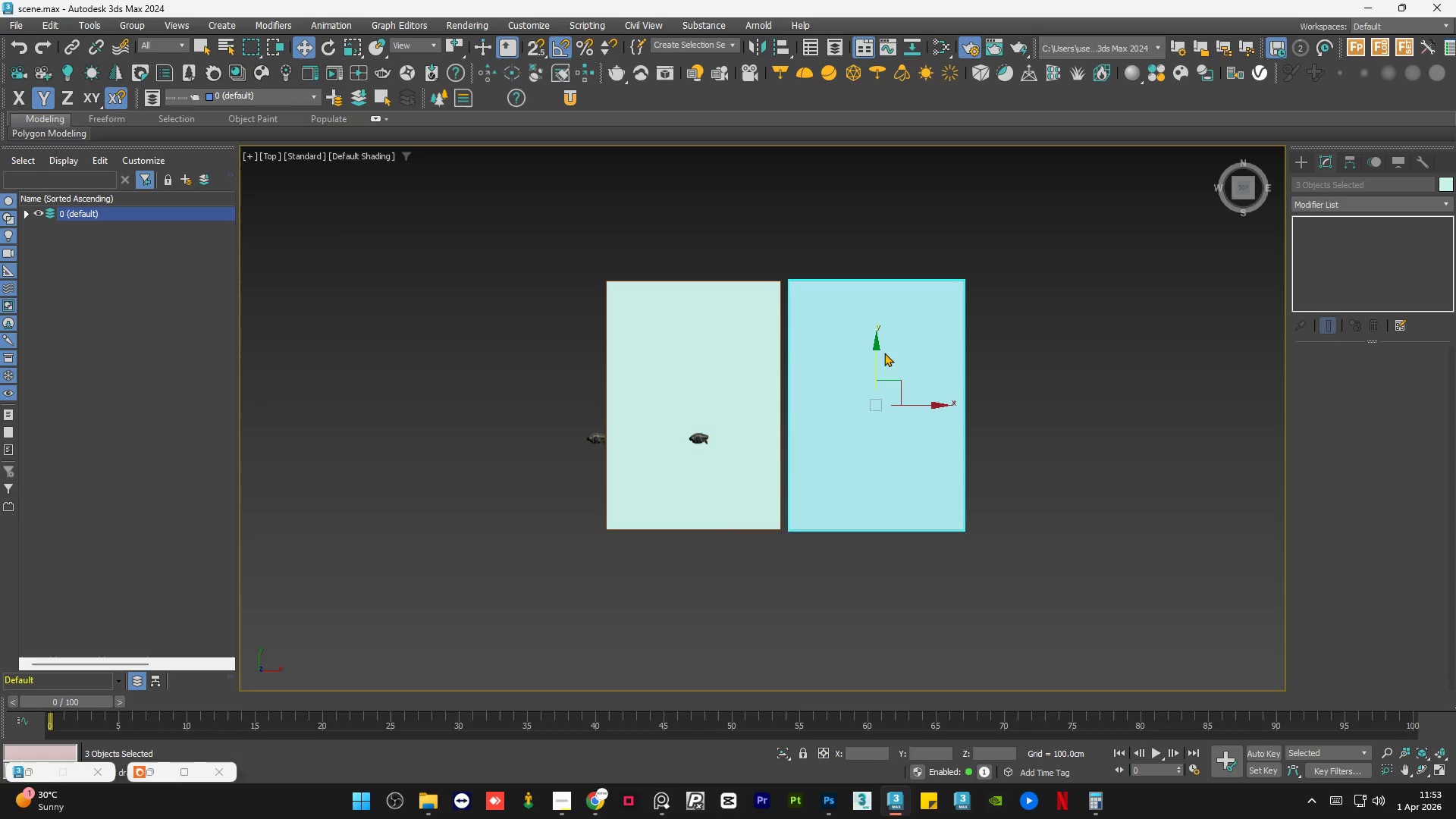 
key(S)
 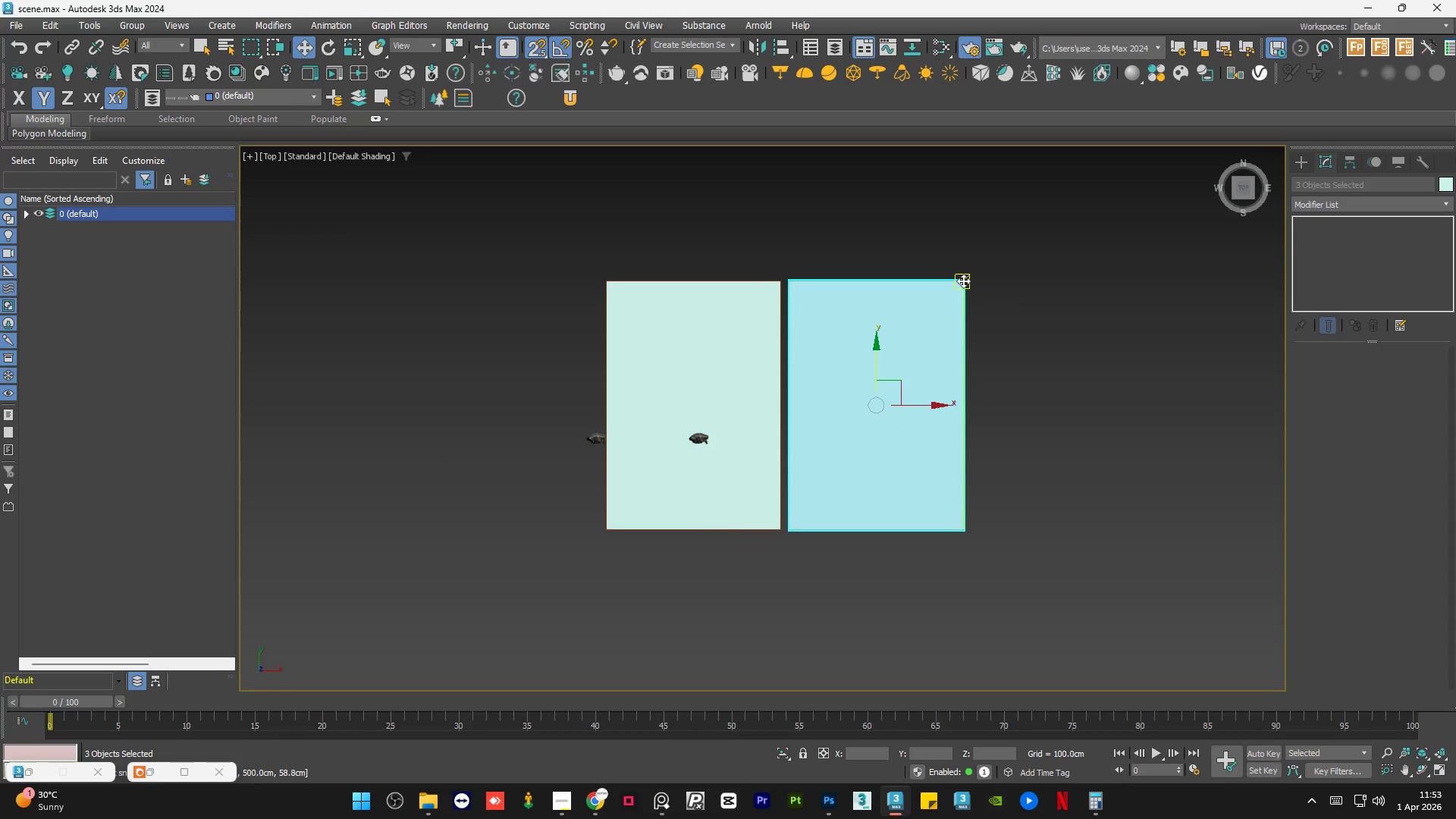 
left_click_drag(start_coordinate=[961, 281], to_coordinate=[774, 534])
 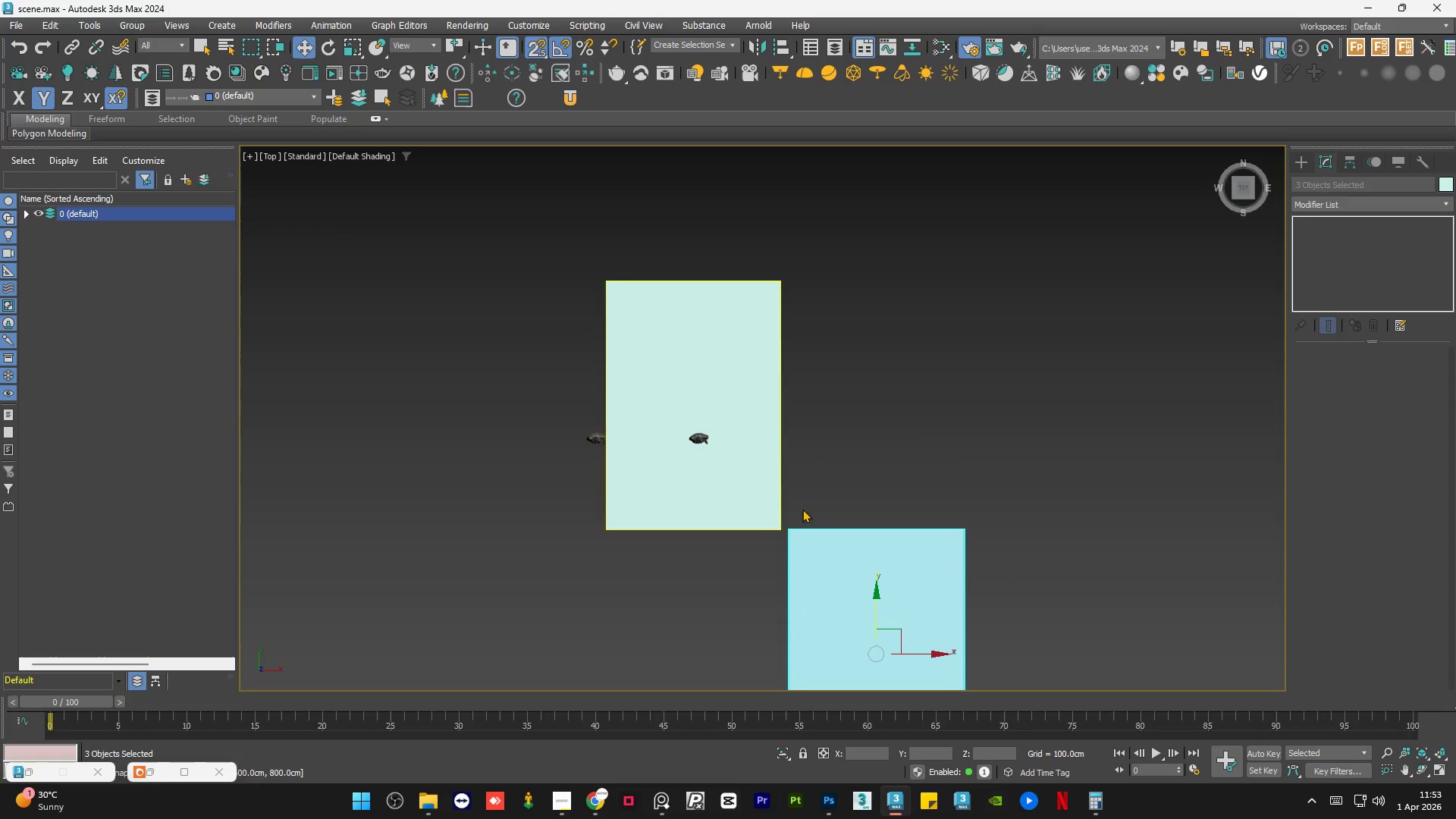 
left_click([905, 455])
 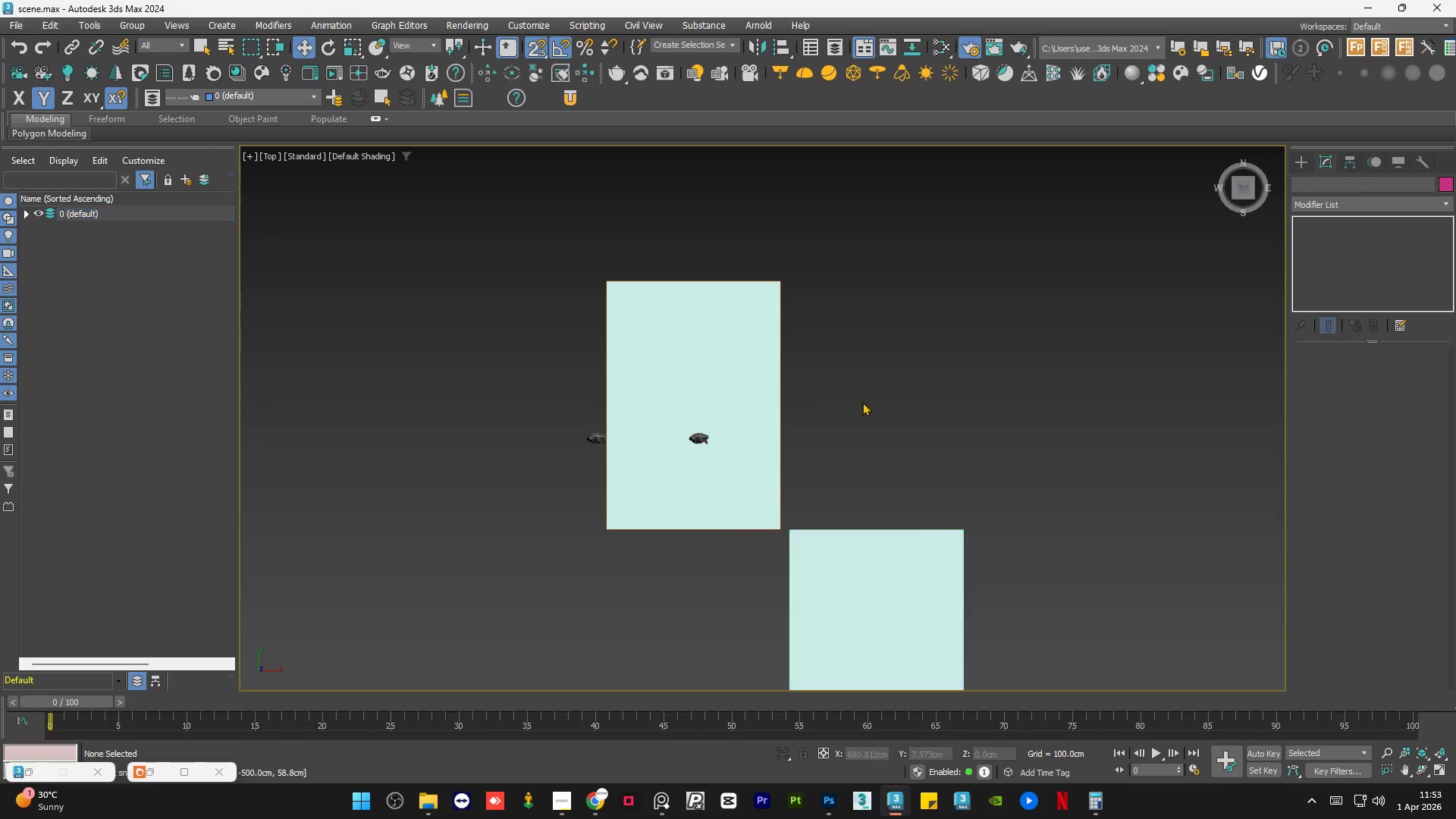 
scroll: coordinate [862, 402], scroll_direction: down, amount: 1.0
 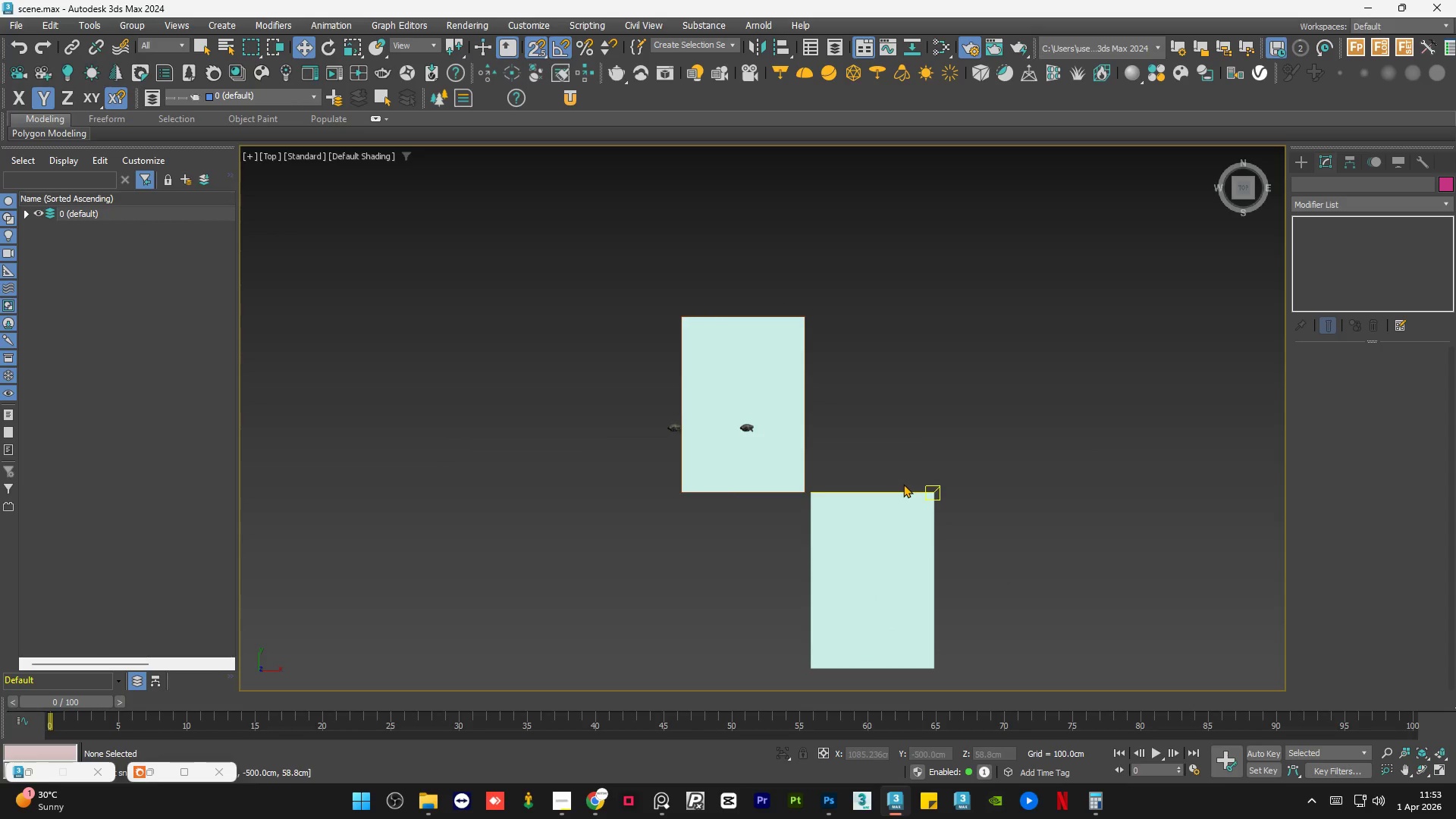 
key(A)
 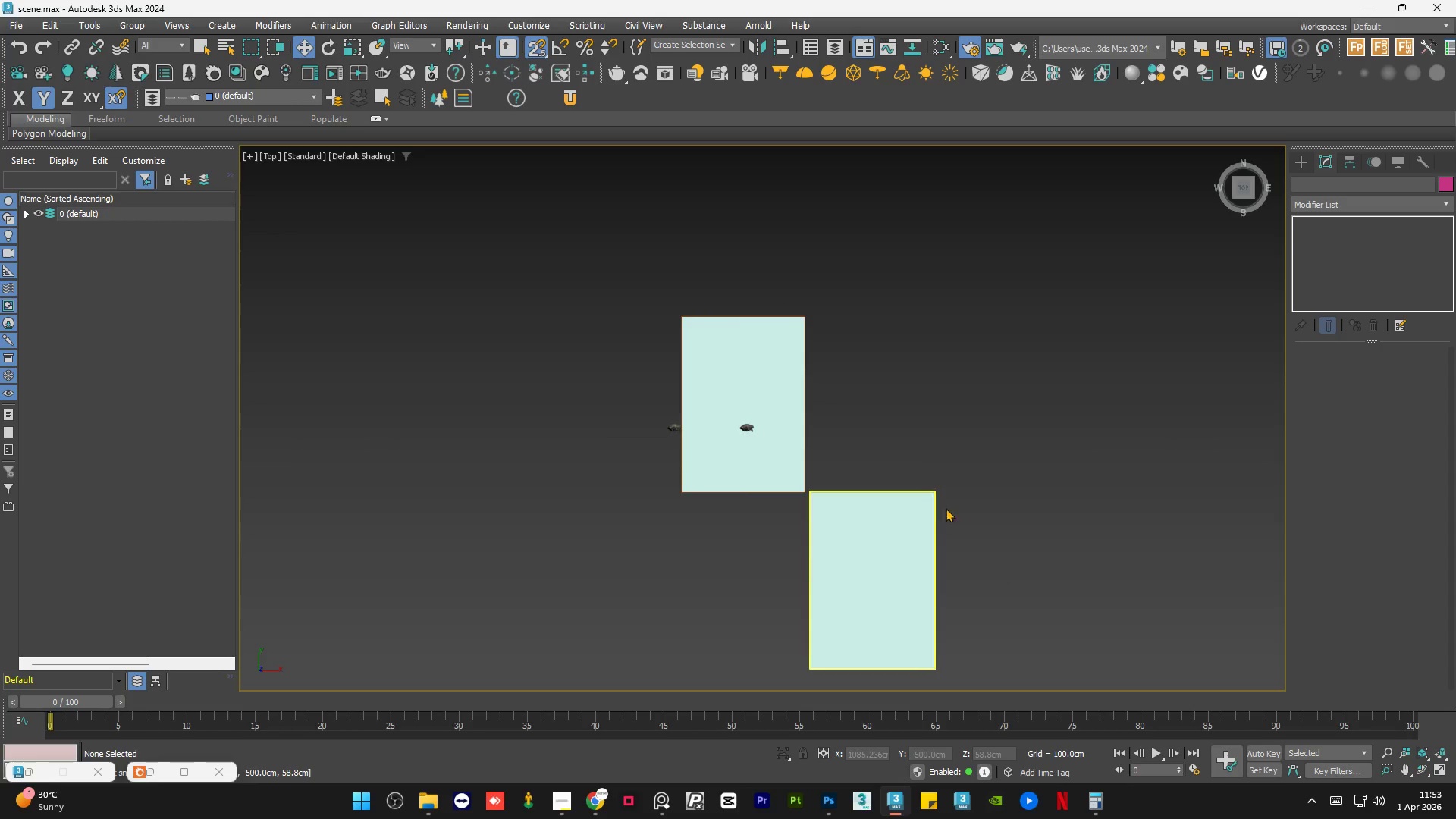 
left_click([1051, 446])
 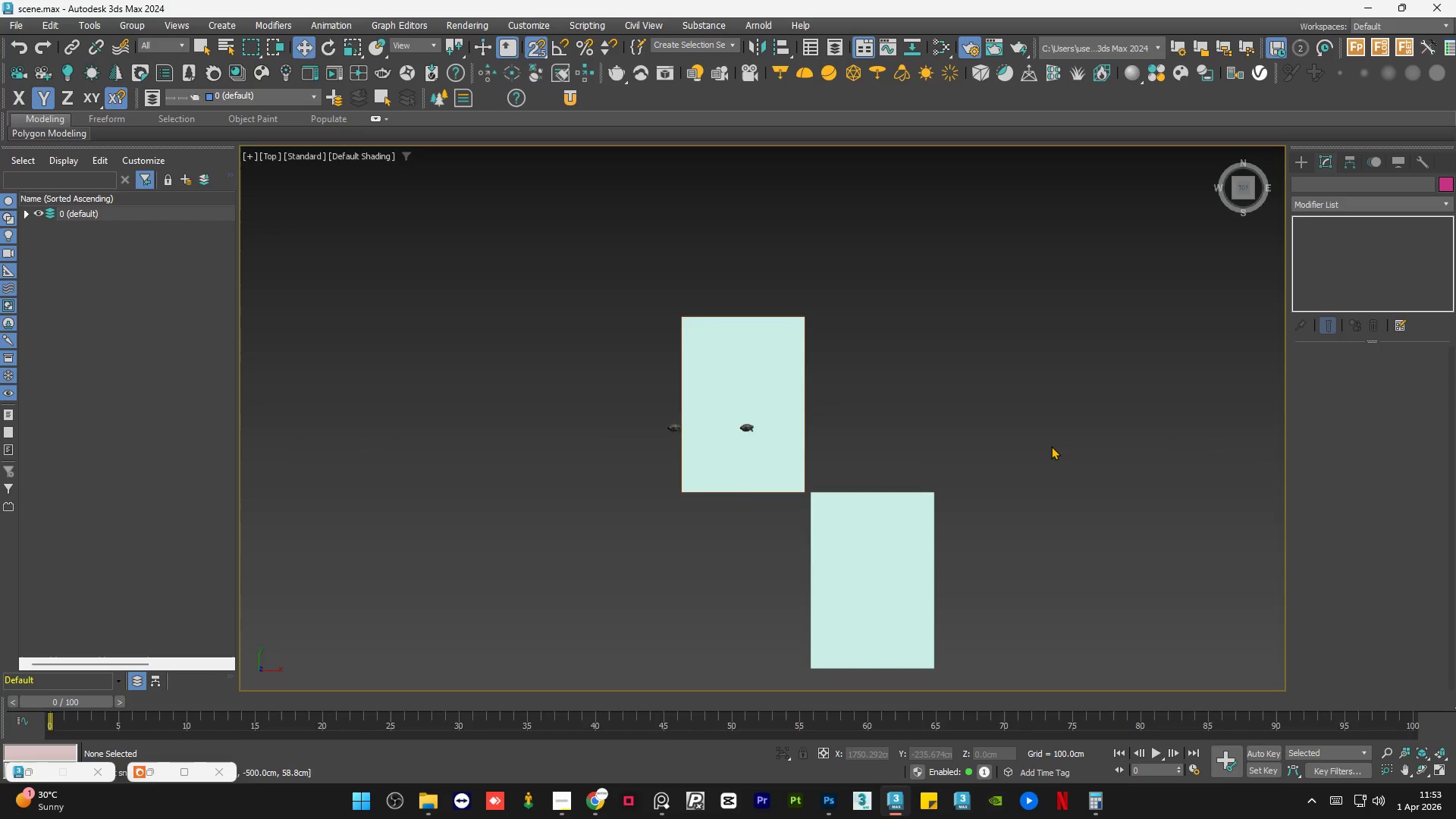 
key(S)
 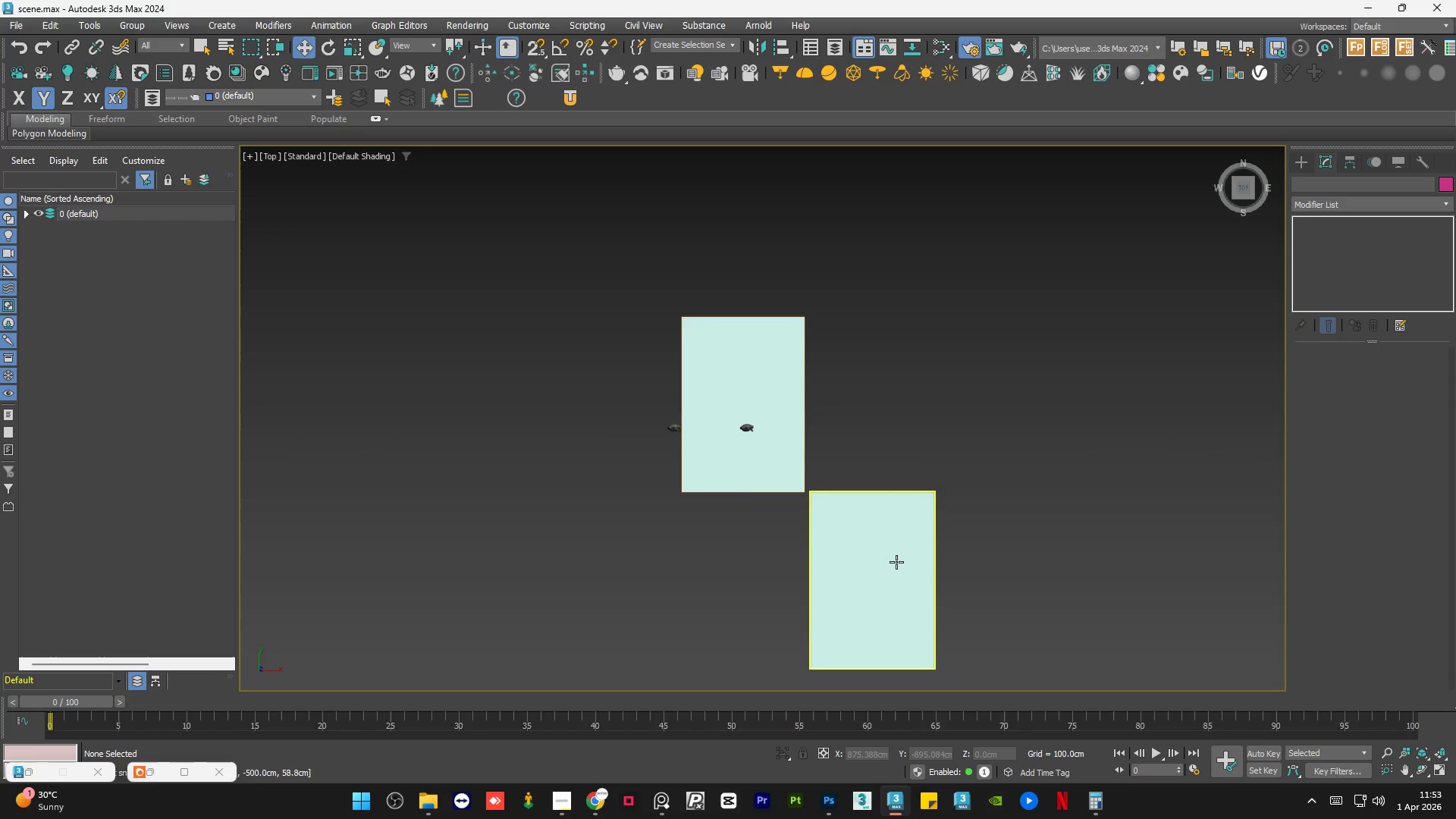 
left_click([896, 562])
 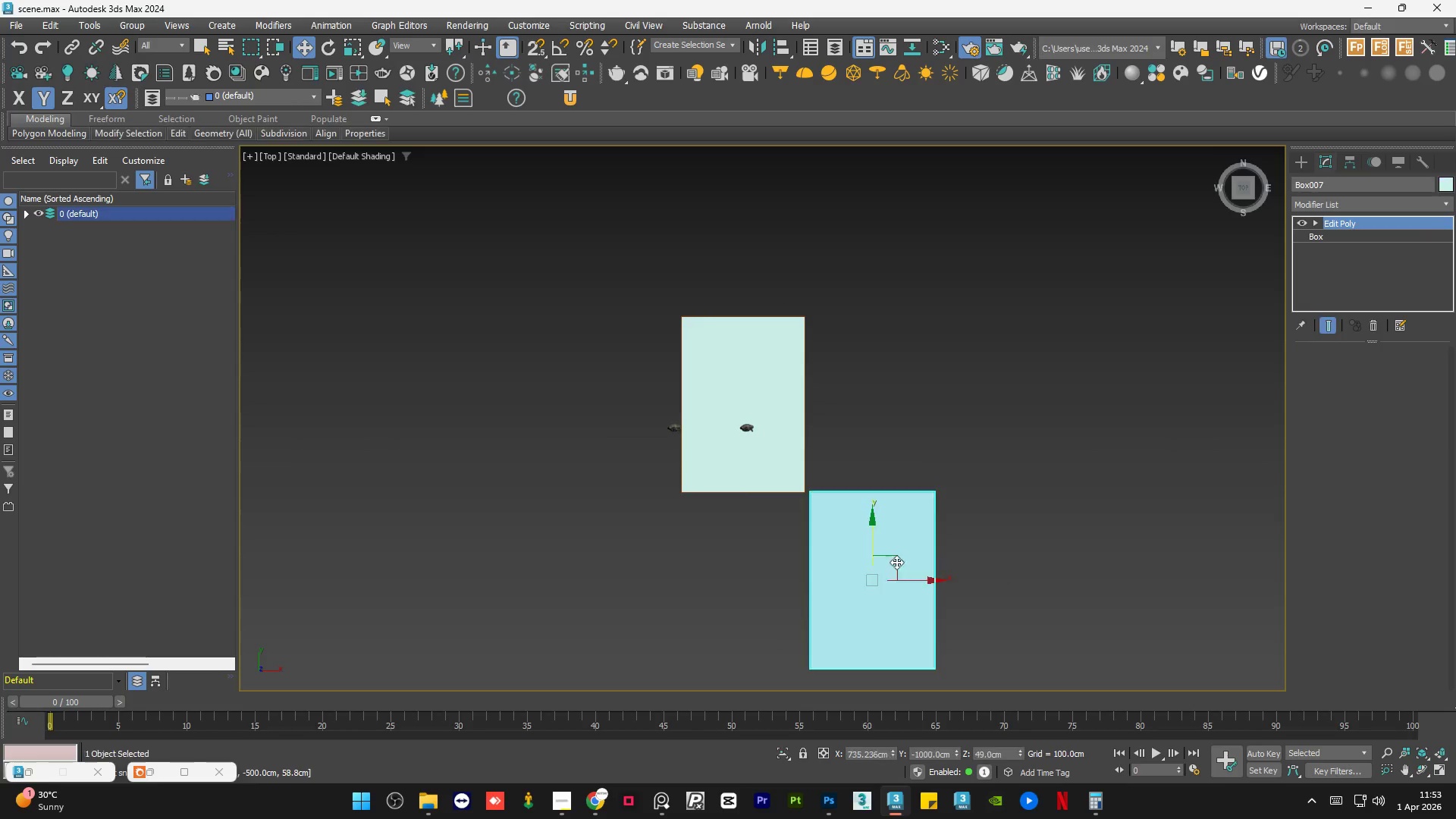 
hold_key(key=AltLeft, duration=0.78)
 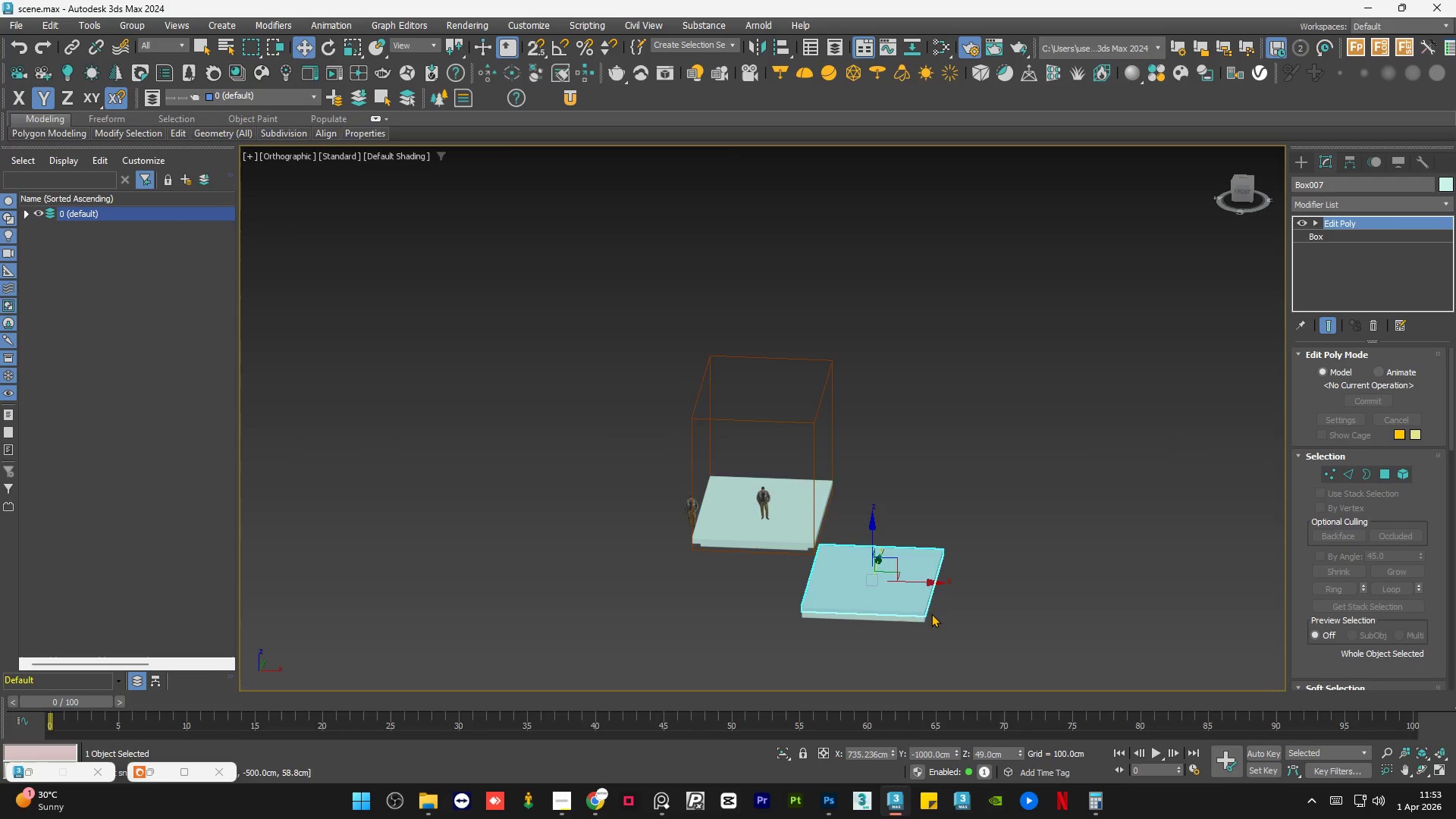 
scroll: coordinate [924, 616], scroll_direction: up, amount: 6.0
 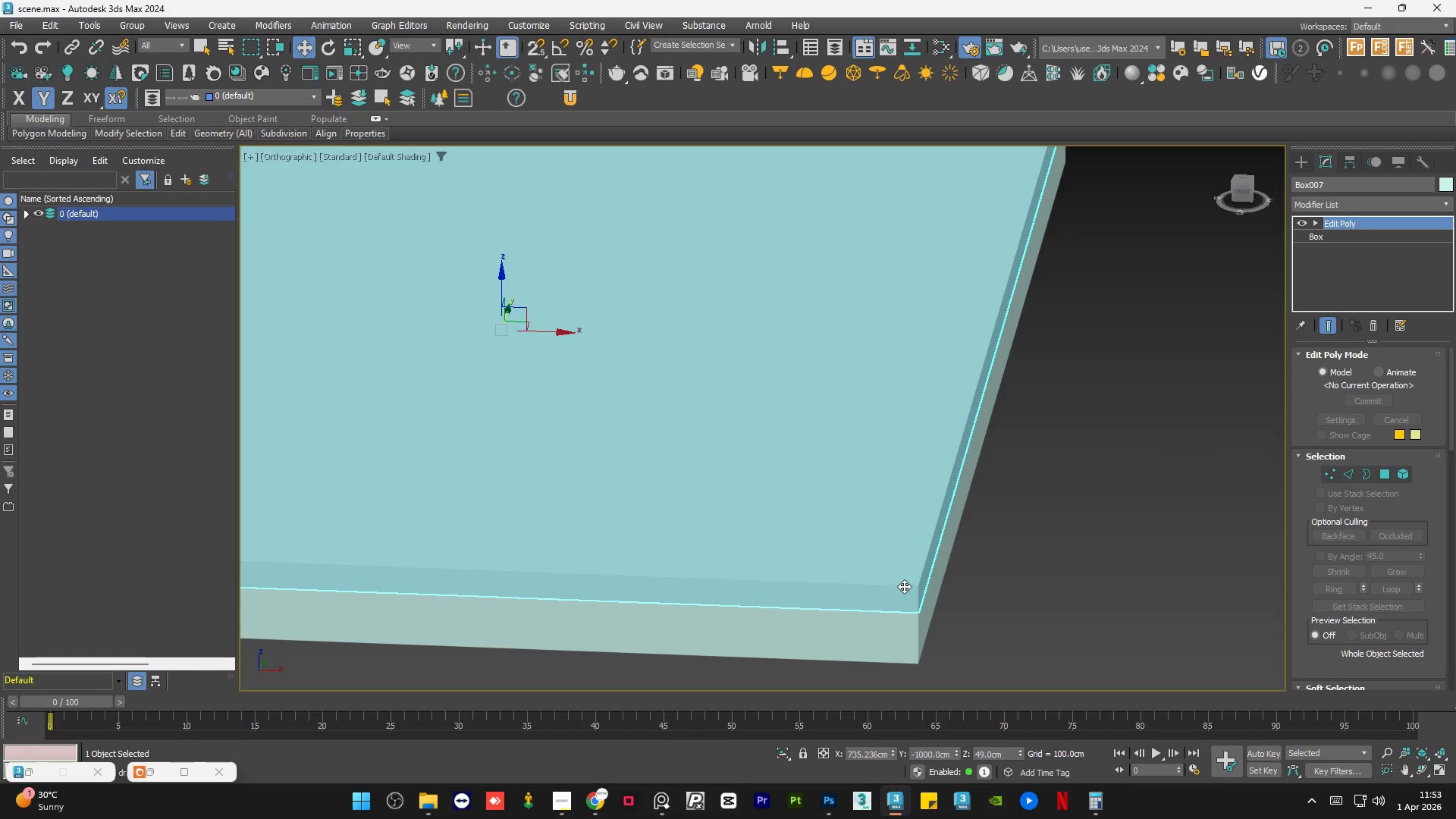 
hold_key(key=AltLeft, duration=0.64)
 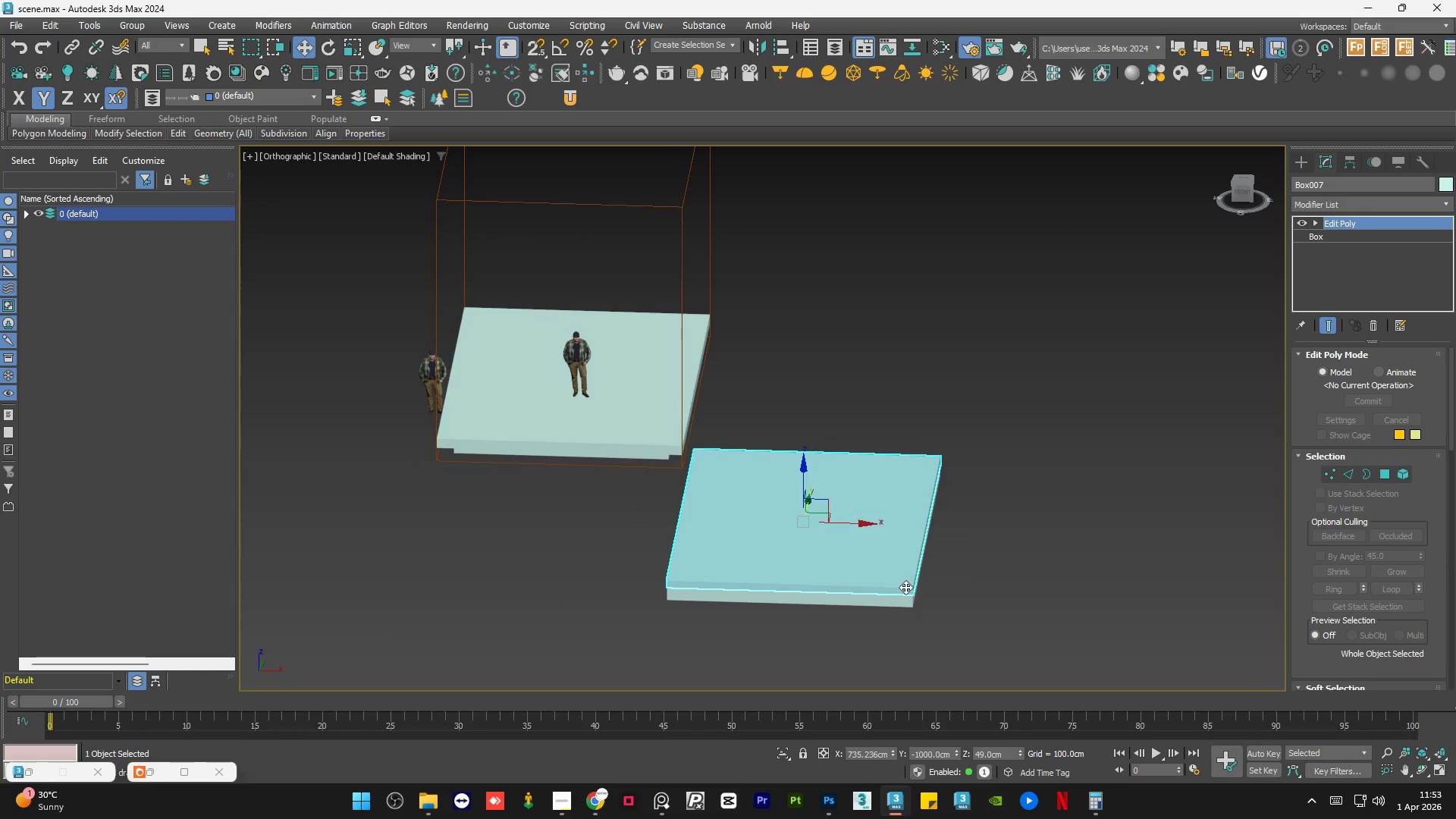 
scroll: coordinate [904, 585], scroll_direction: down, amount: 4.0
 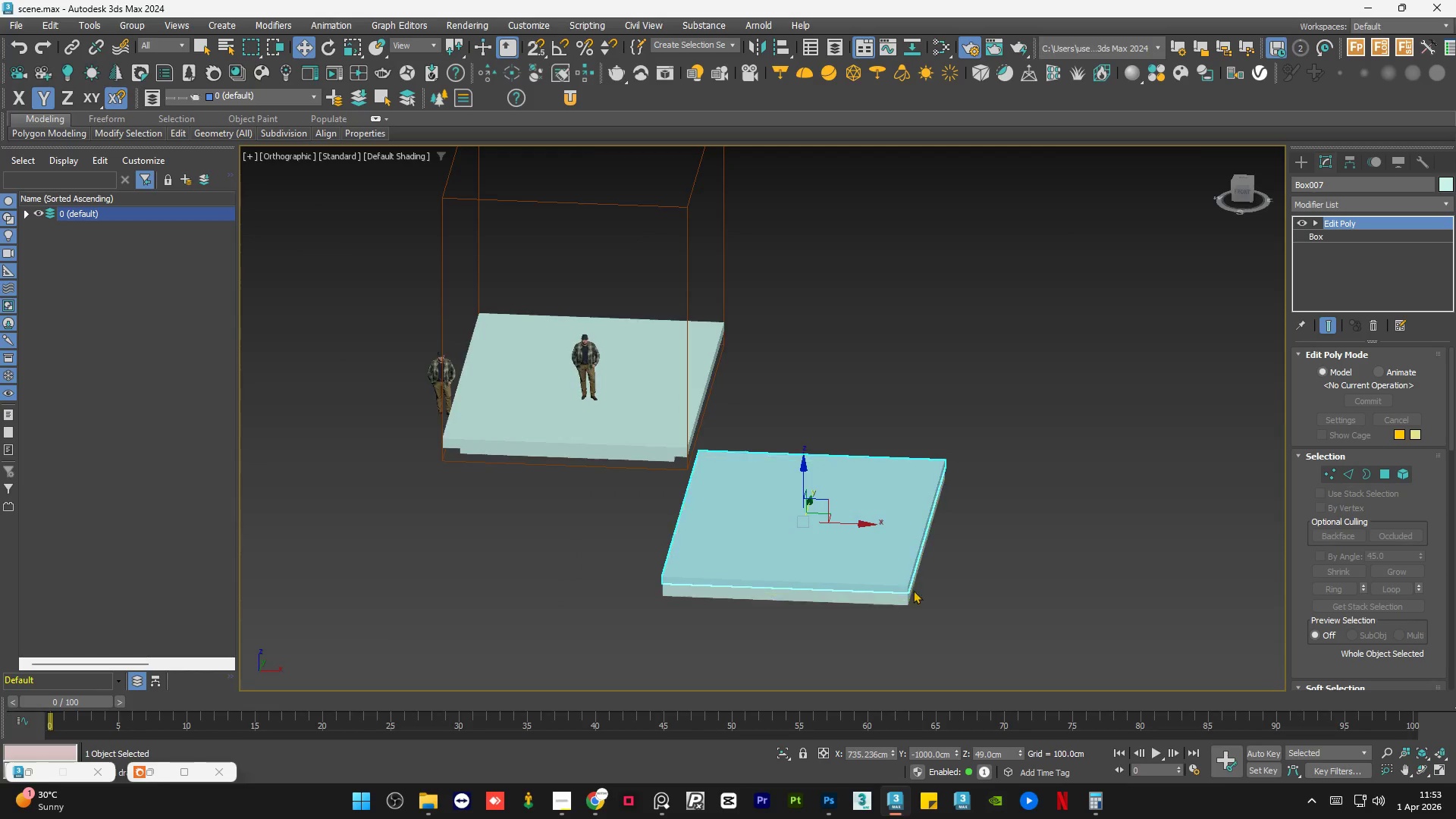 
scroll: coordinate [905, 587], scroll_direction: up, amount: 1.0
 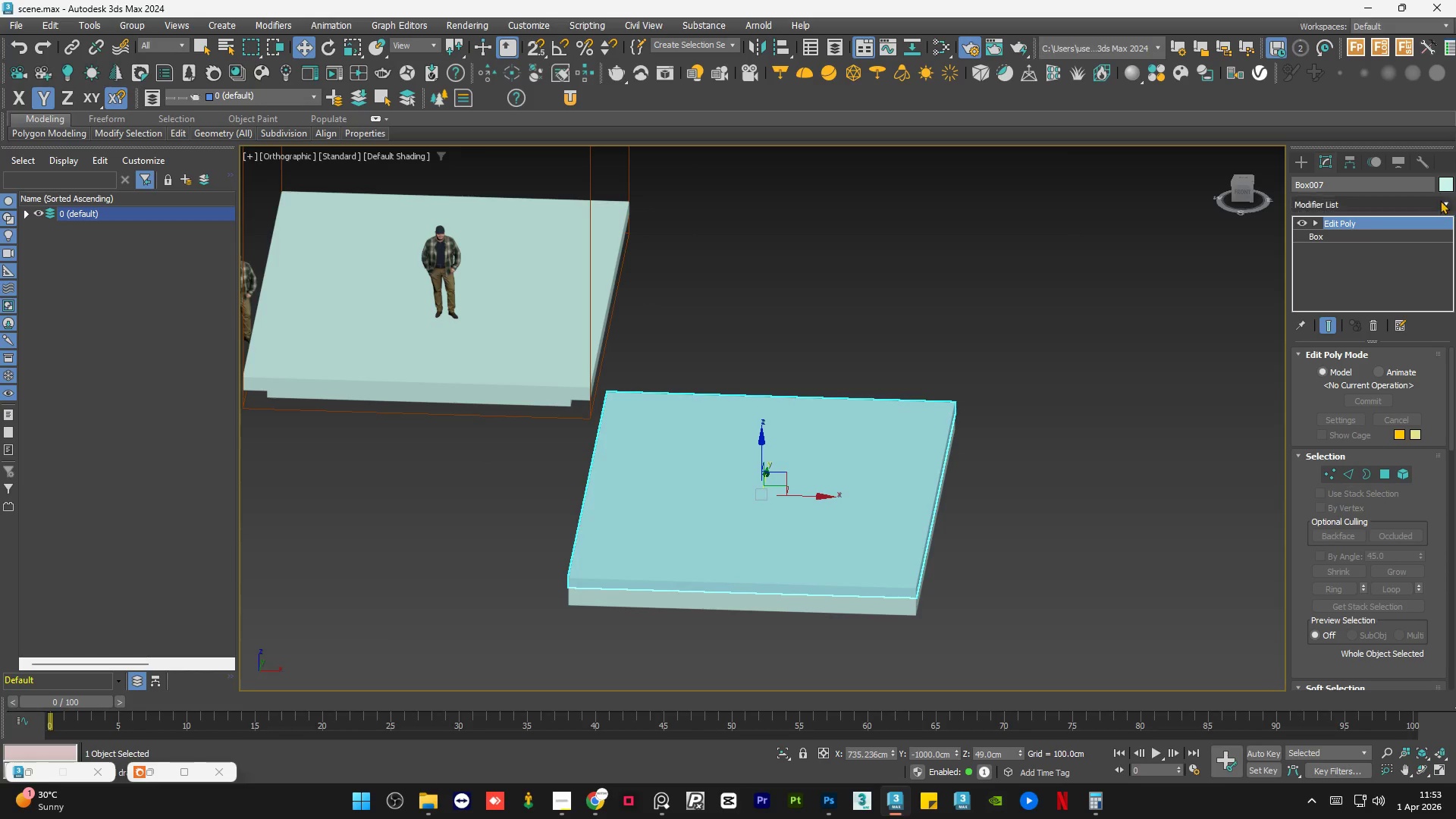 
left_click([1445, 182])
 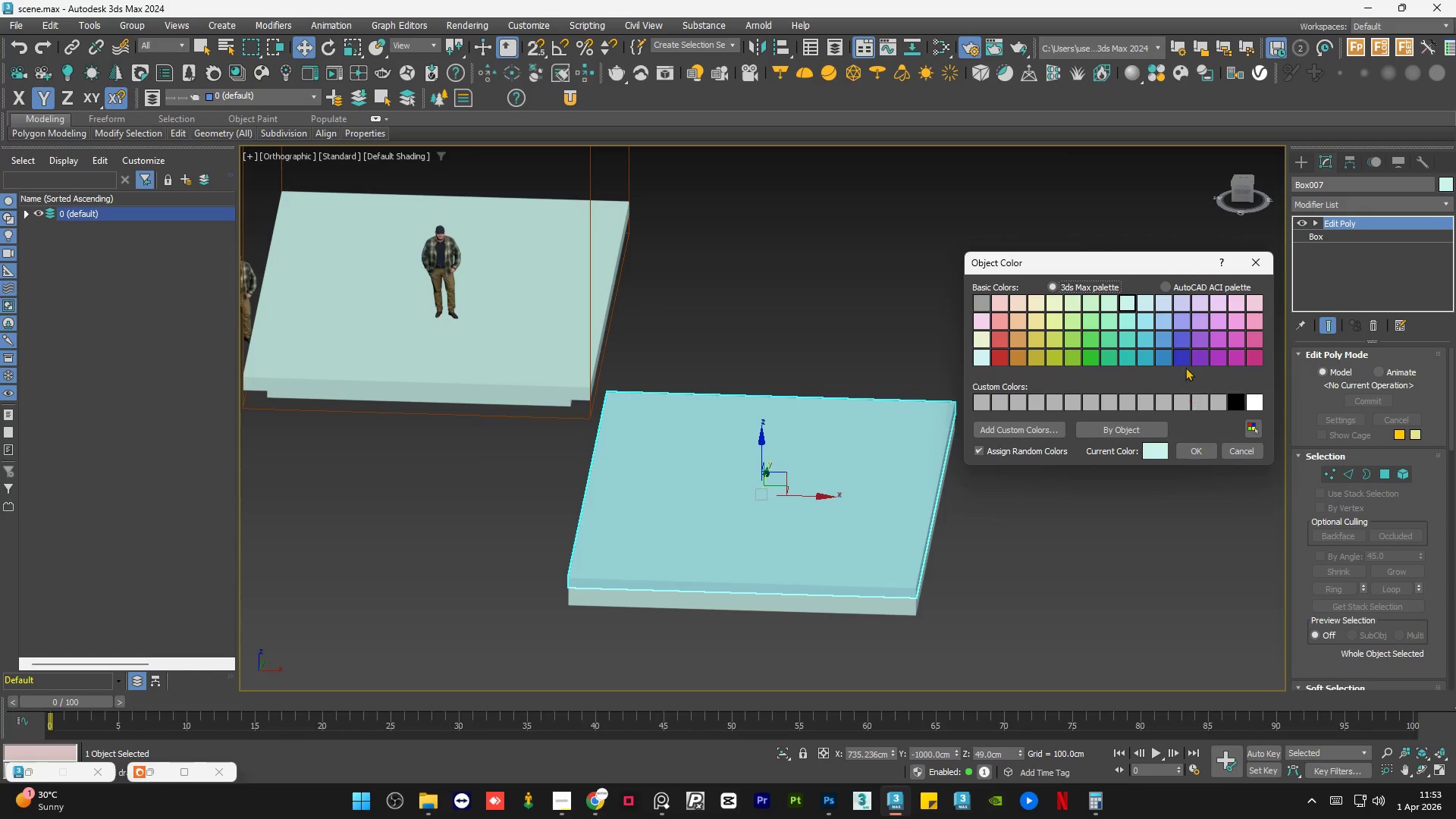 
left_click([1159, 353])
 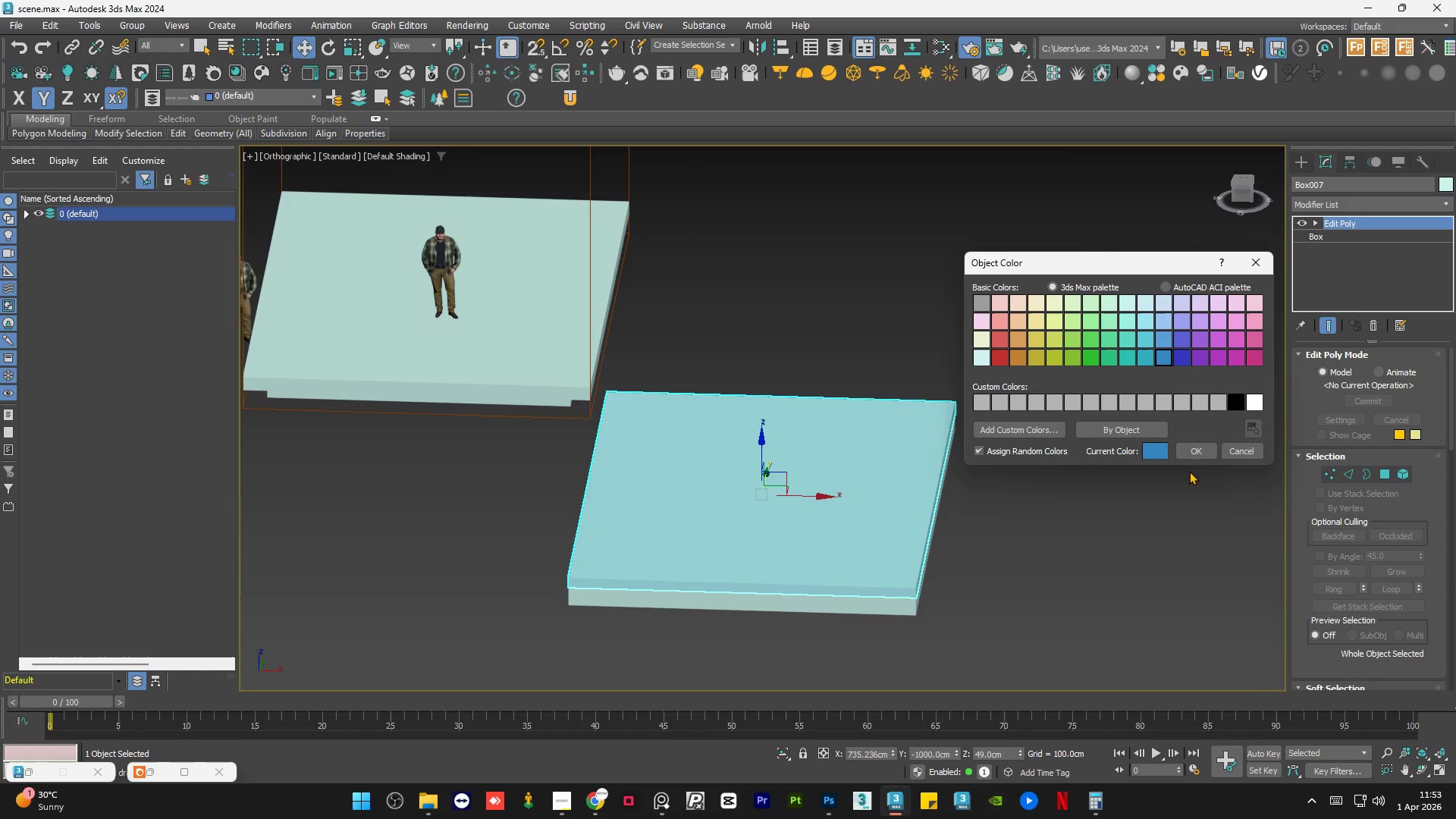 
left_click([1198, 447])
 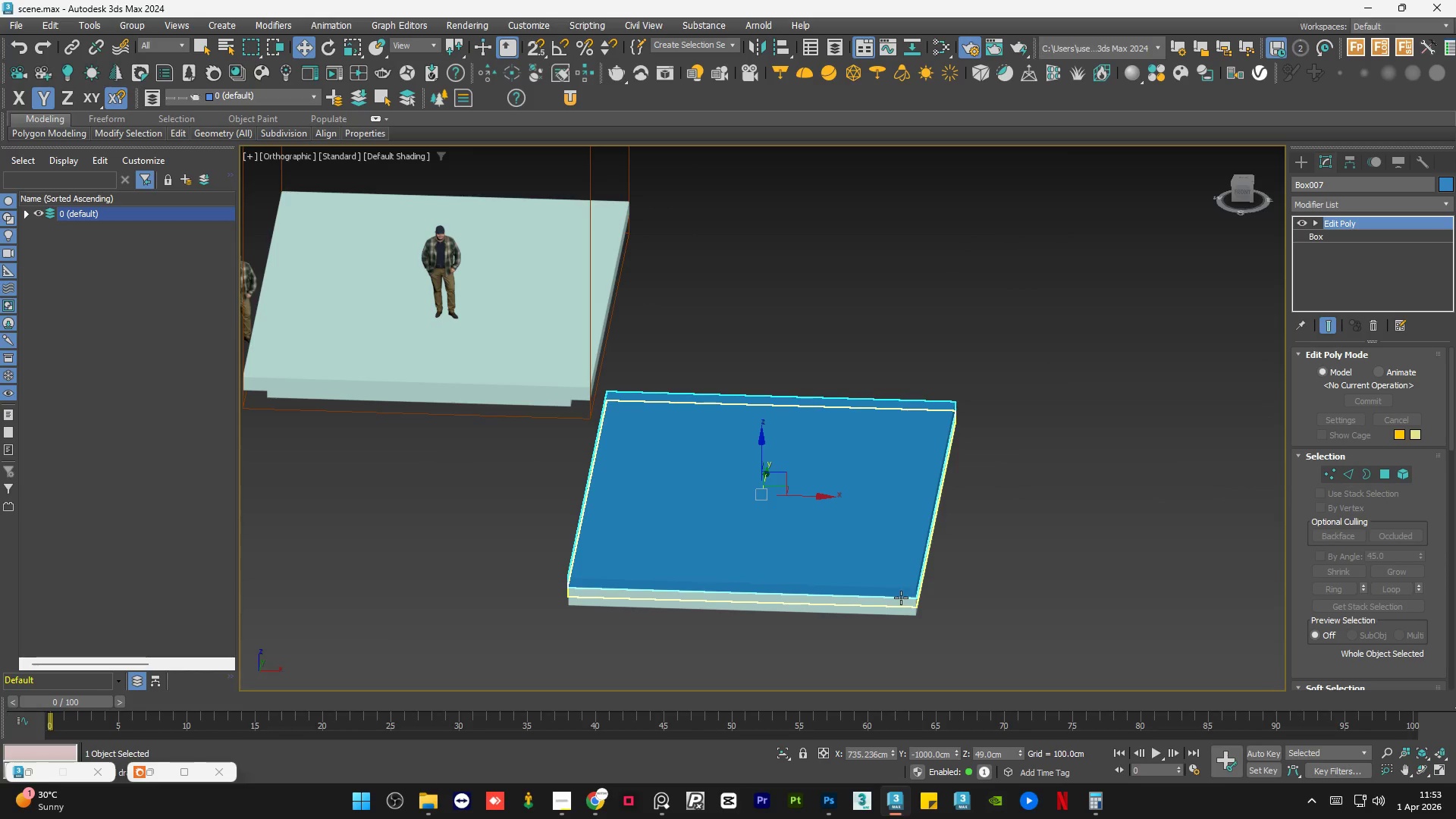 
left_click([898, 601])
 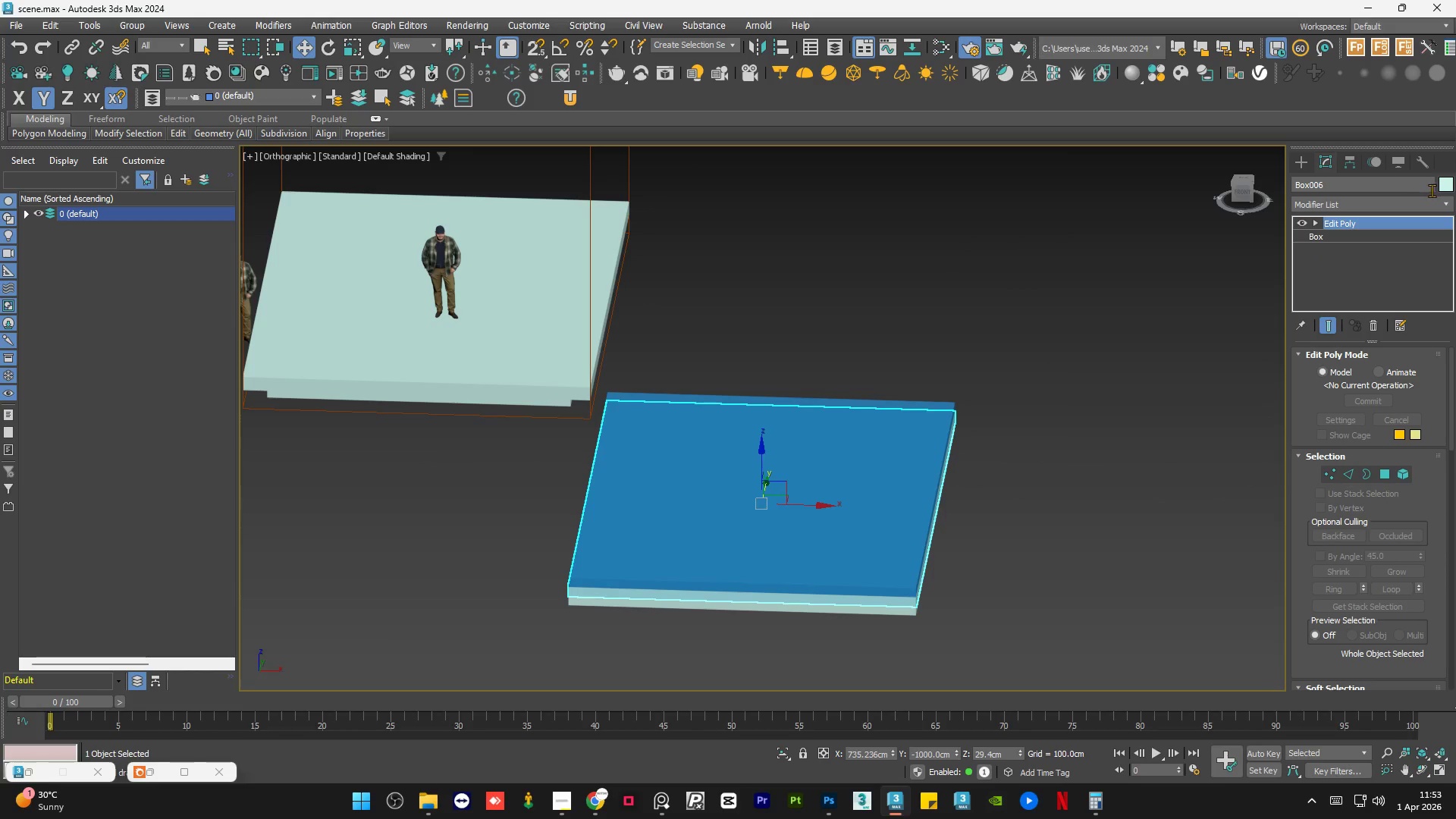 
left_click([1447, 185])
 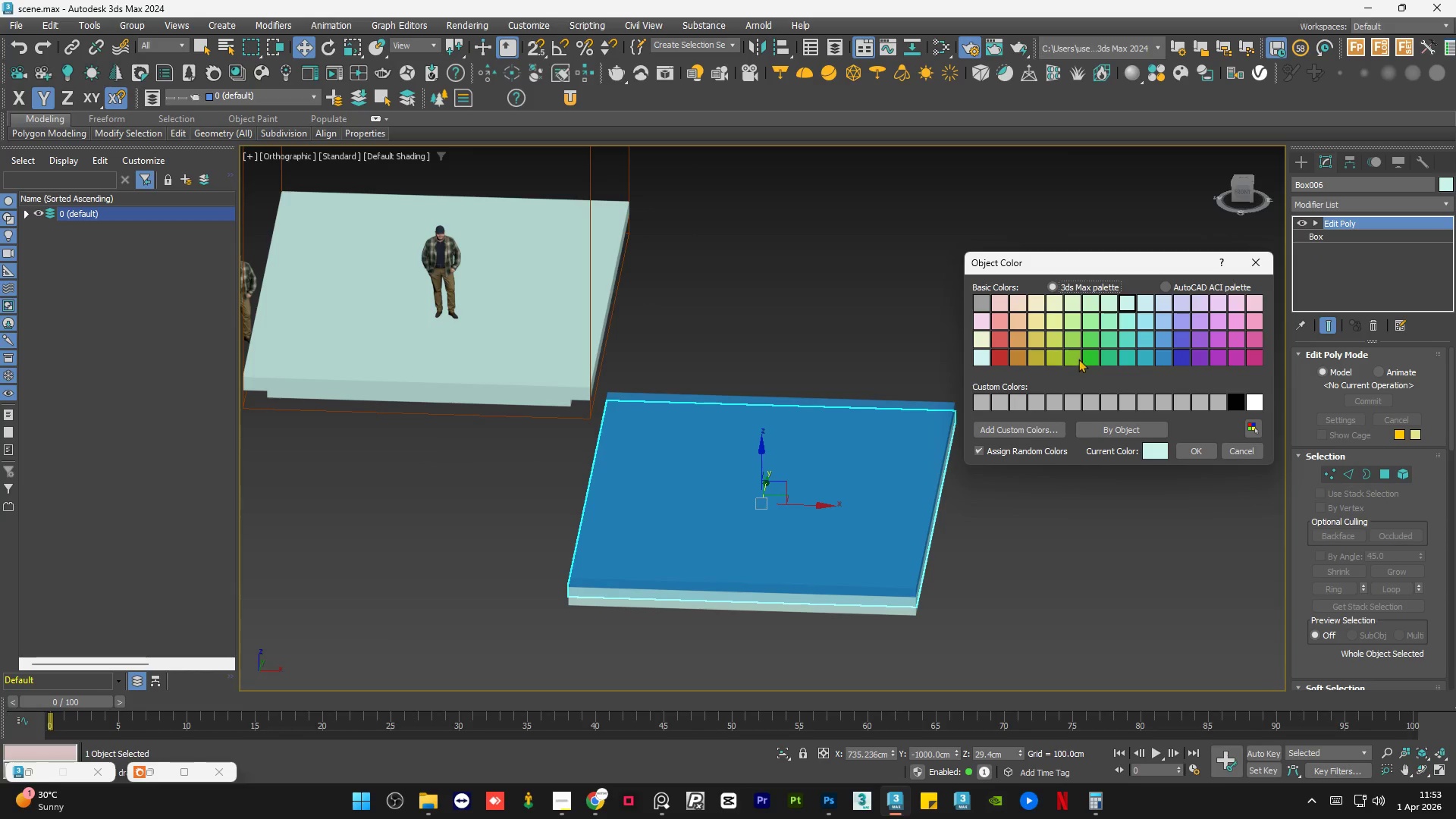 
left_click([1075, 357])
 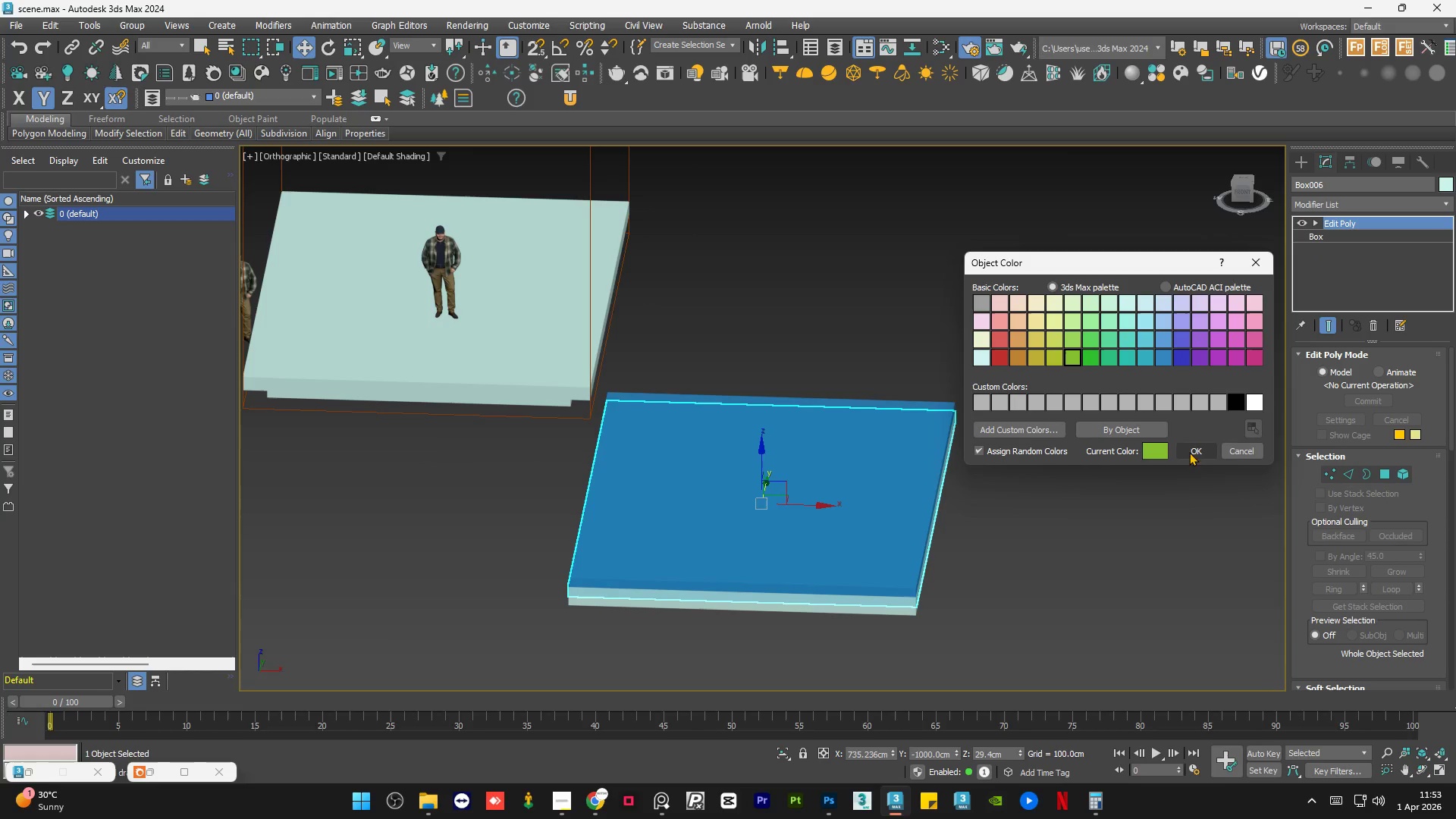 
left_click([1188, 444])
 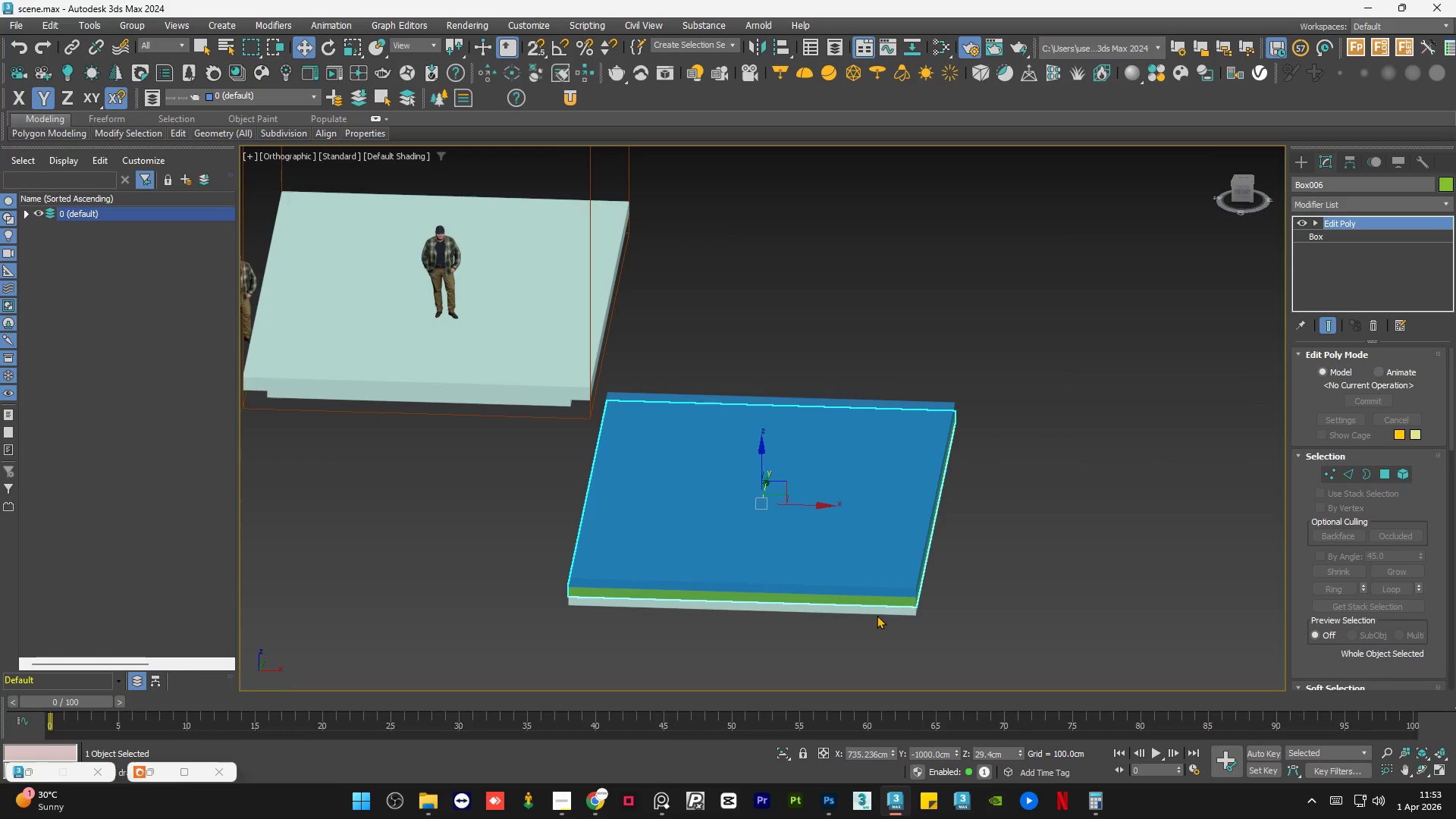 
left_click([879, 610])
 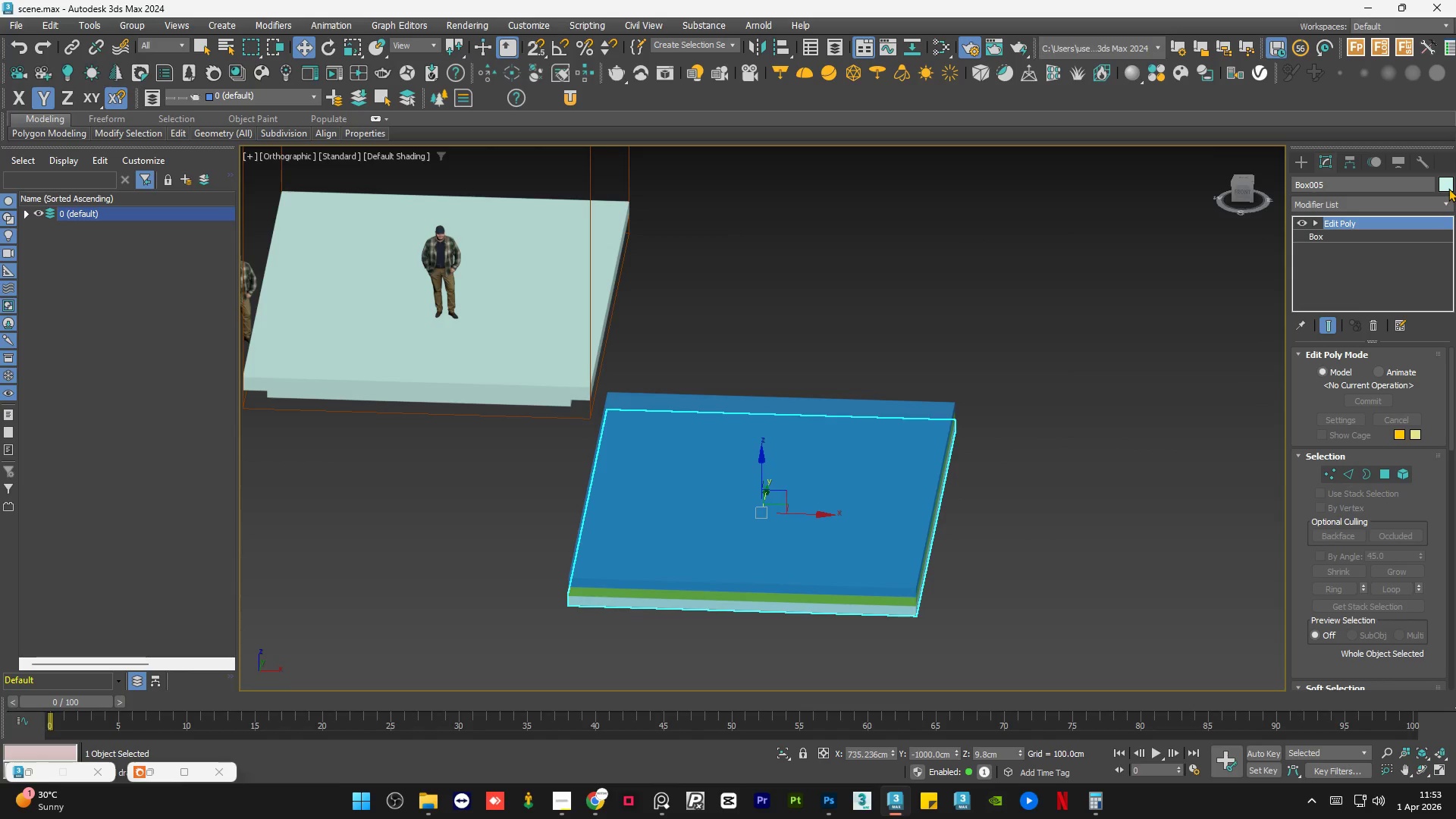 
left_click([1445, 186])
 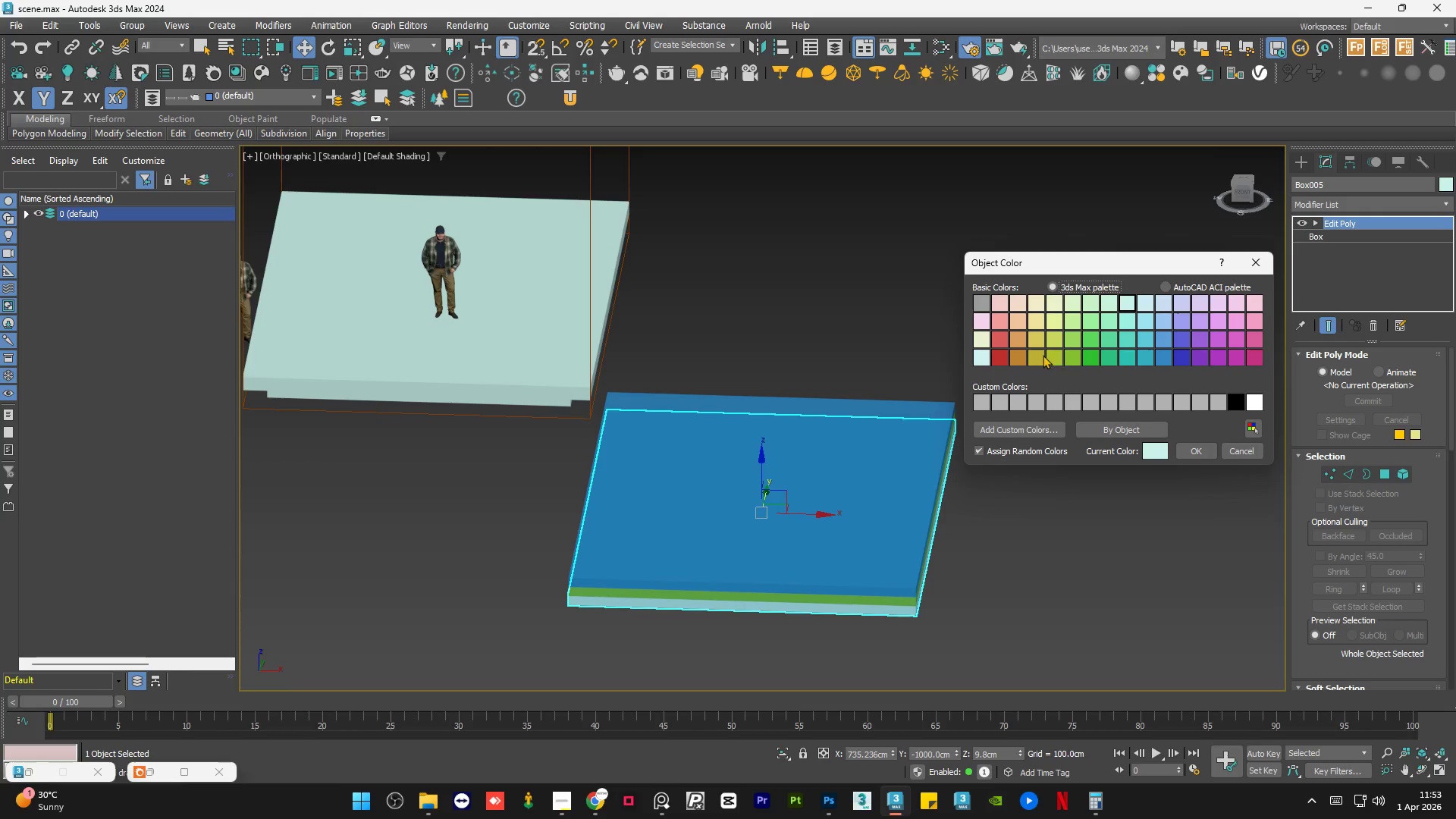 
left_click([1043, 354])
 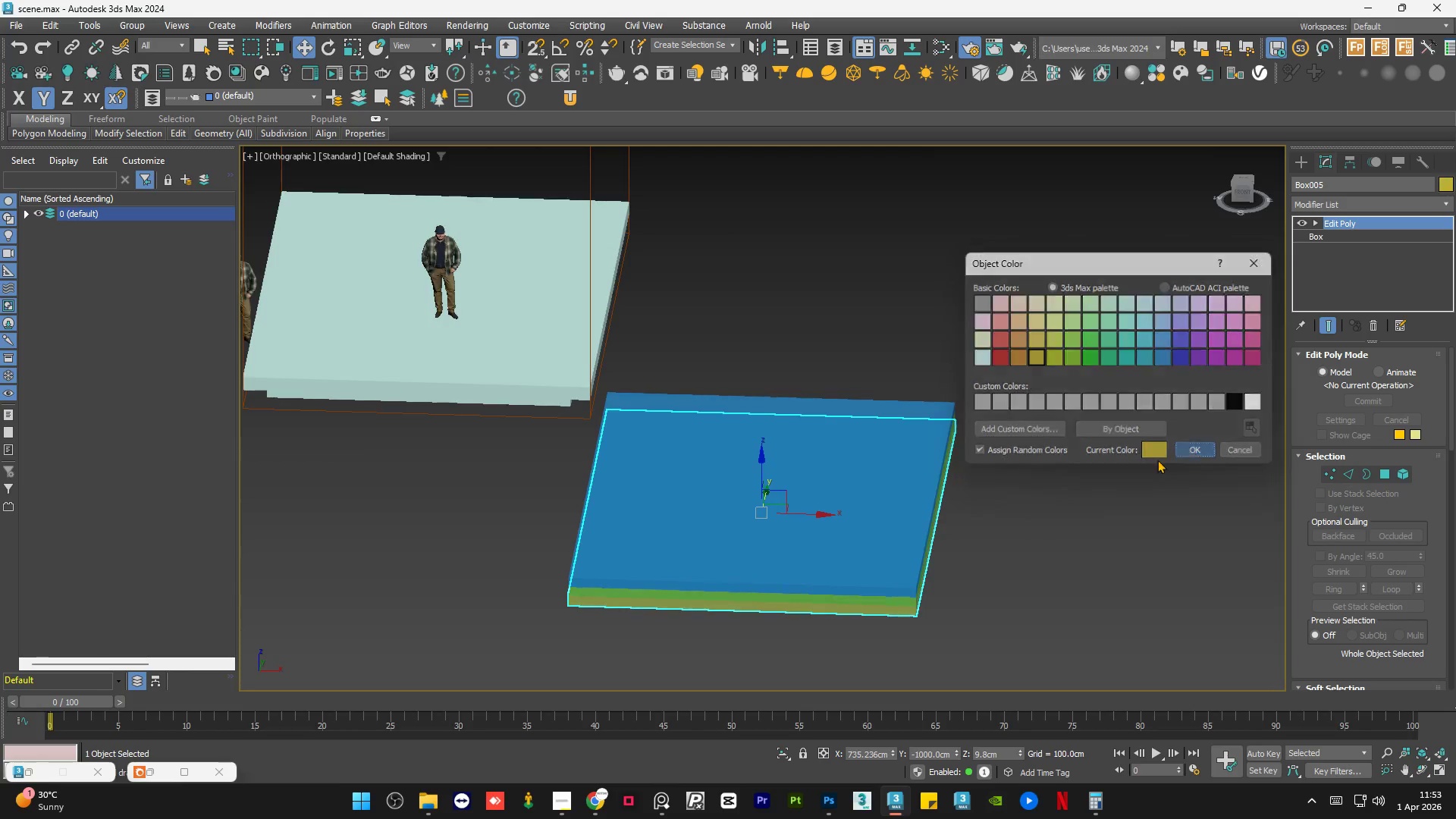 
double_click([1078, 514])
 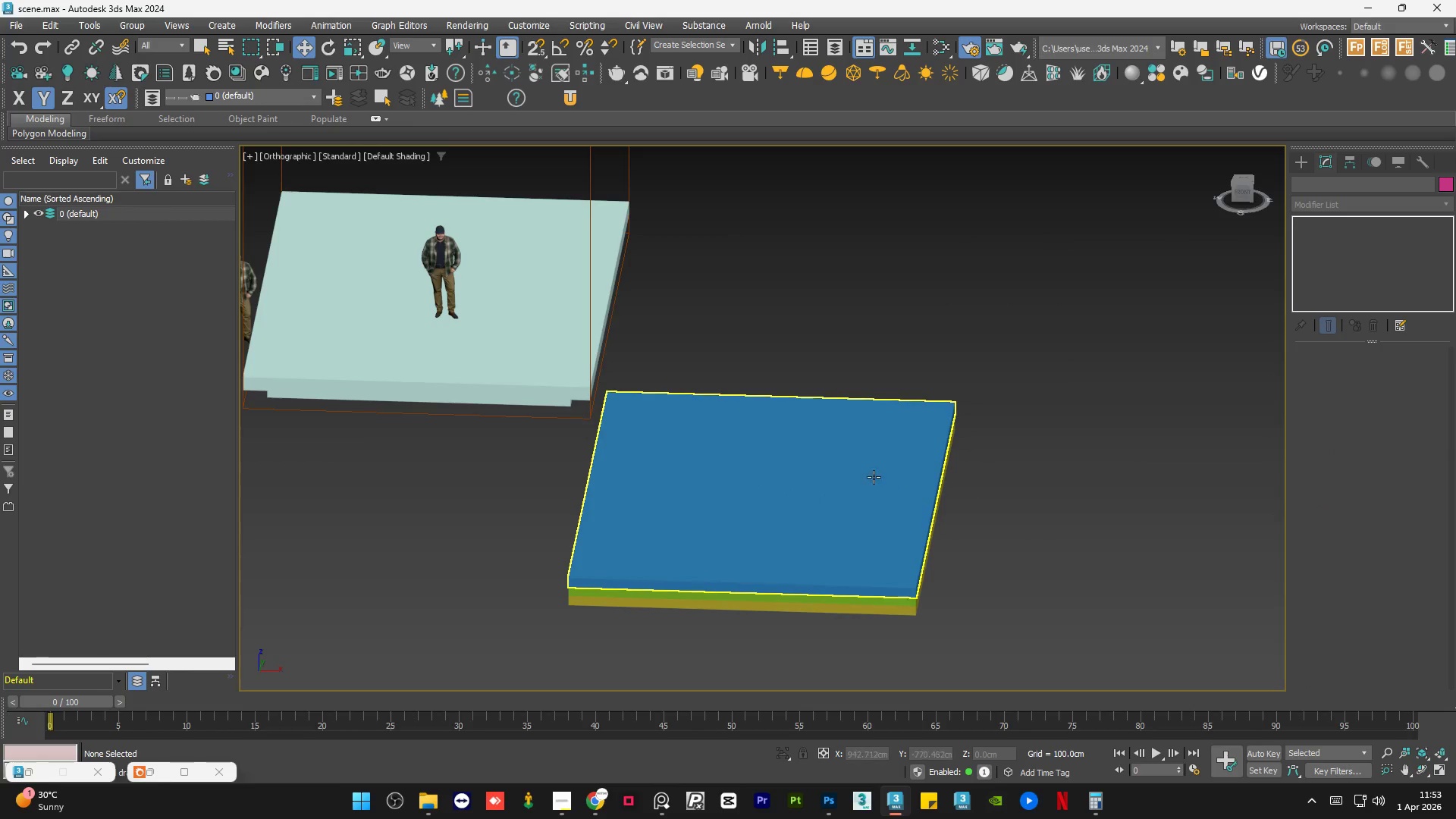 
triple_click([874, 477])
 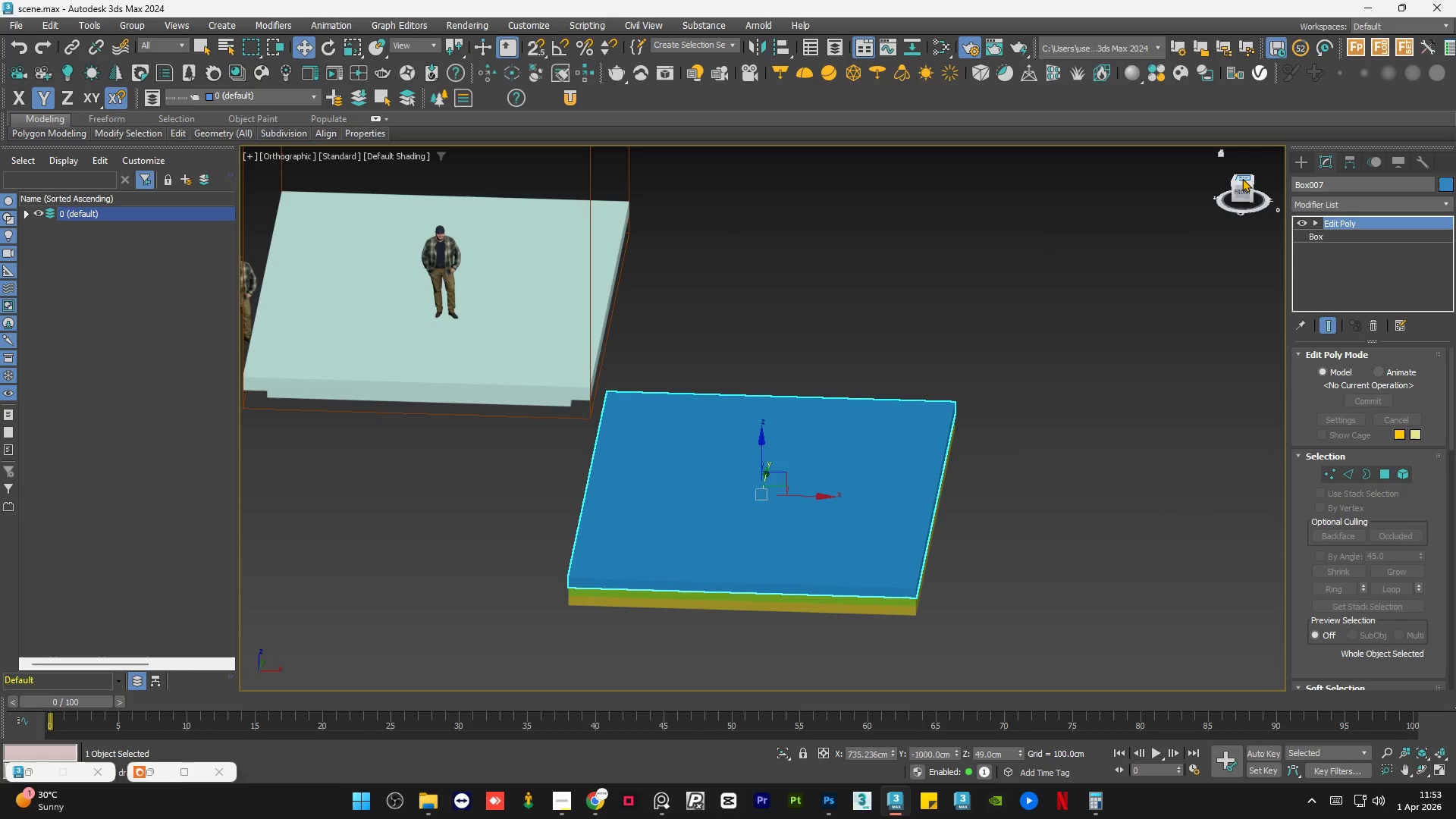 
left_click([1243, 178])
 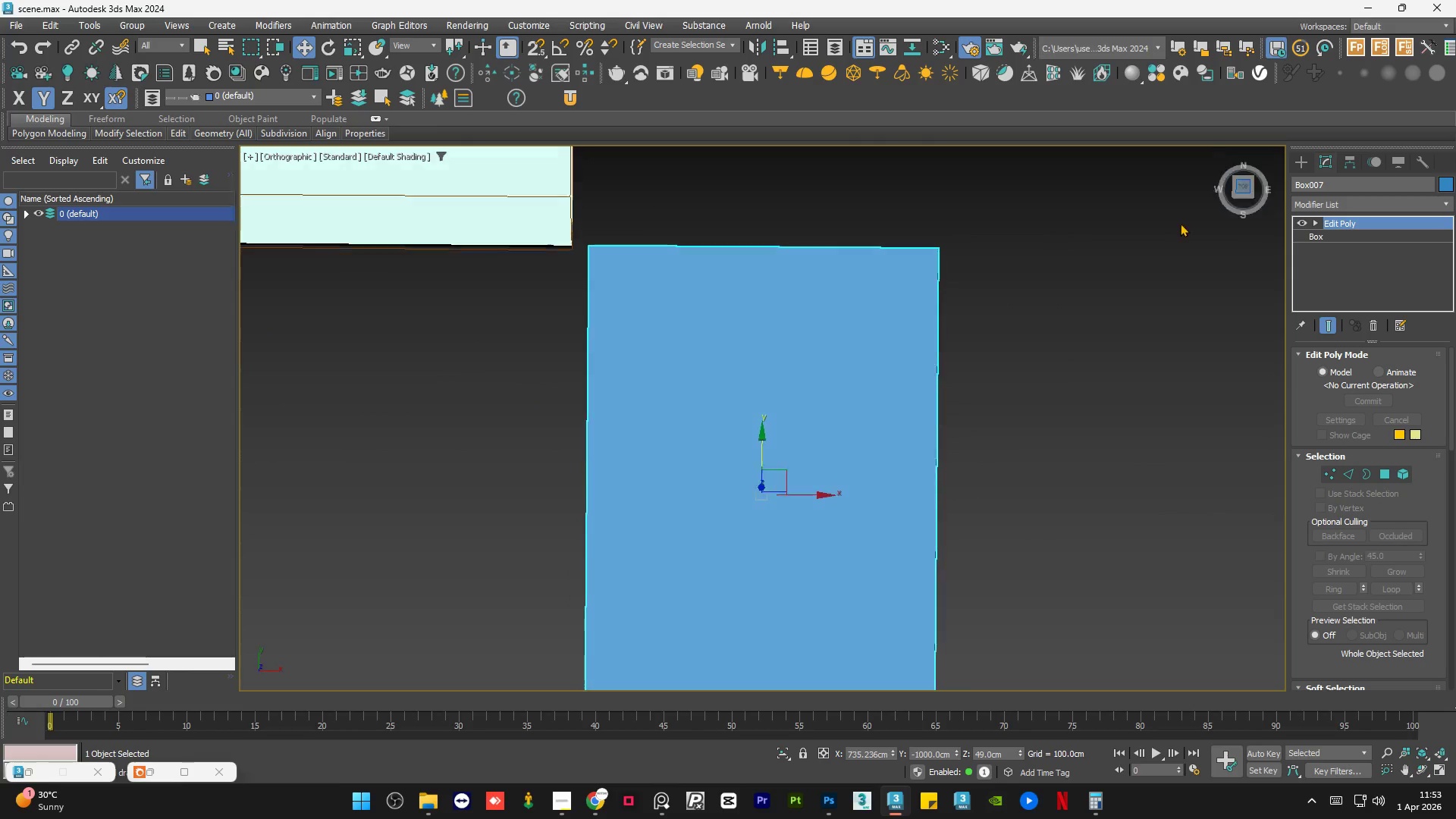 
left_click([1096, 378])
 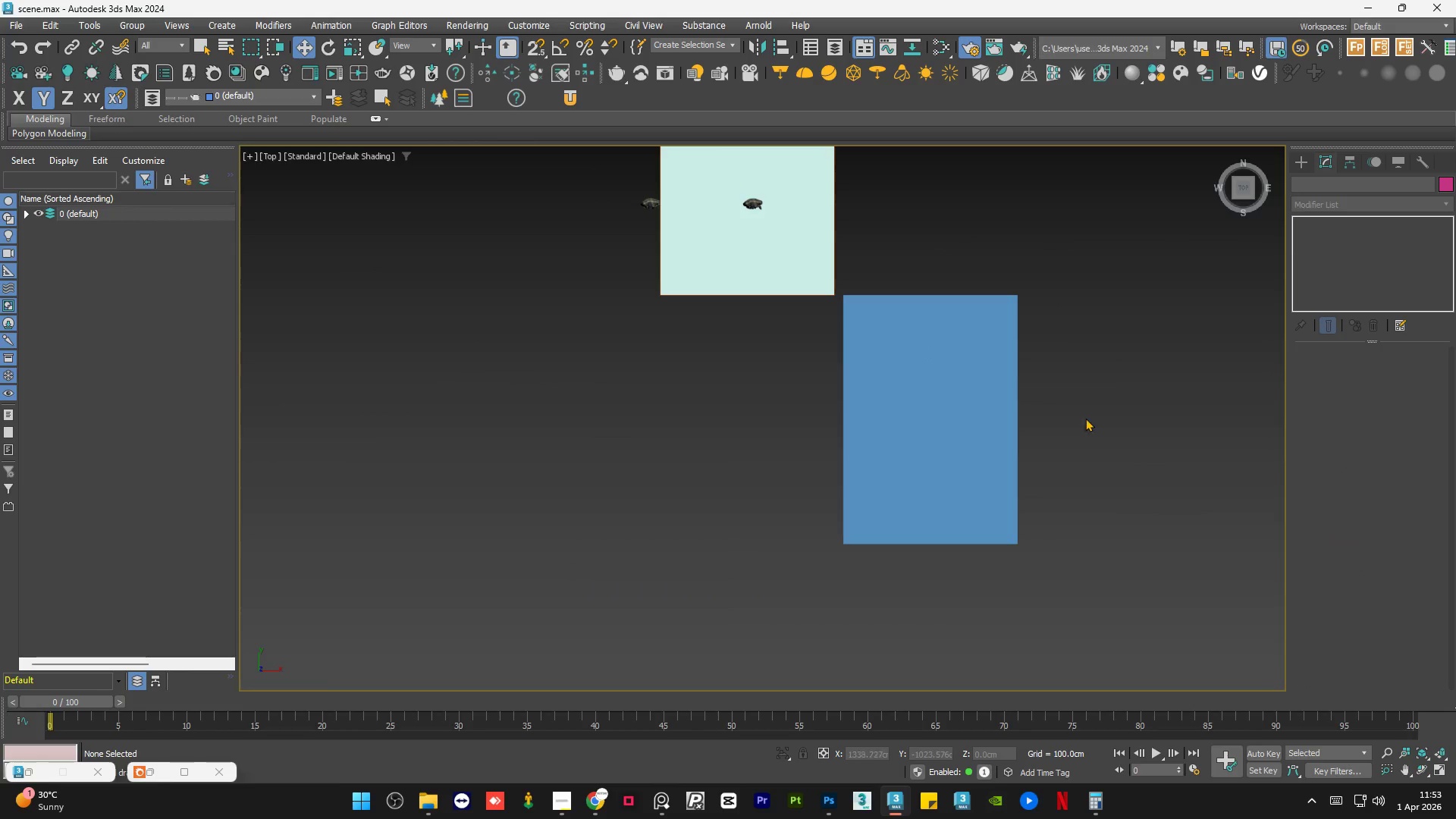 
scroll: coordinate [1099, 348], scroll_direction: down, amount: 2.0
 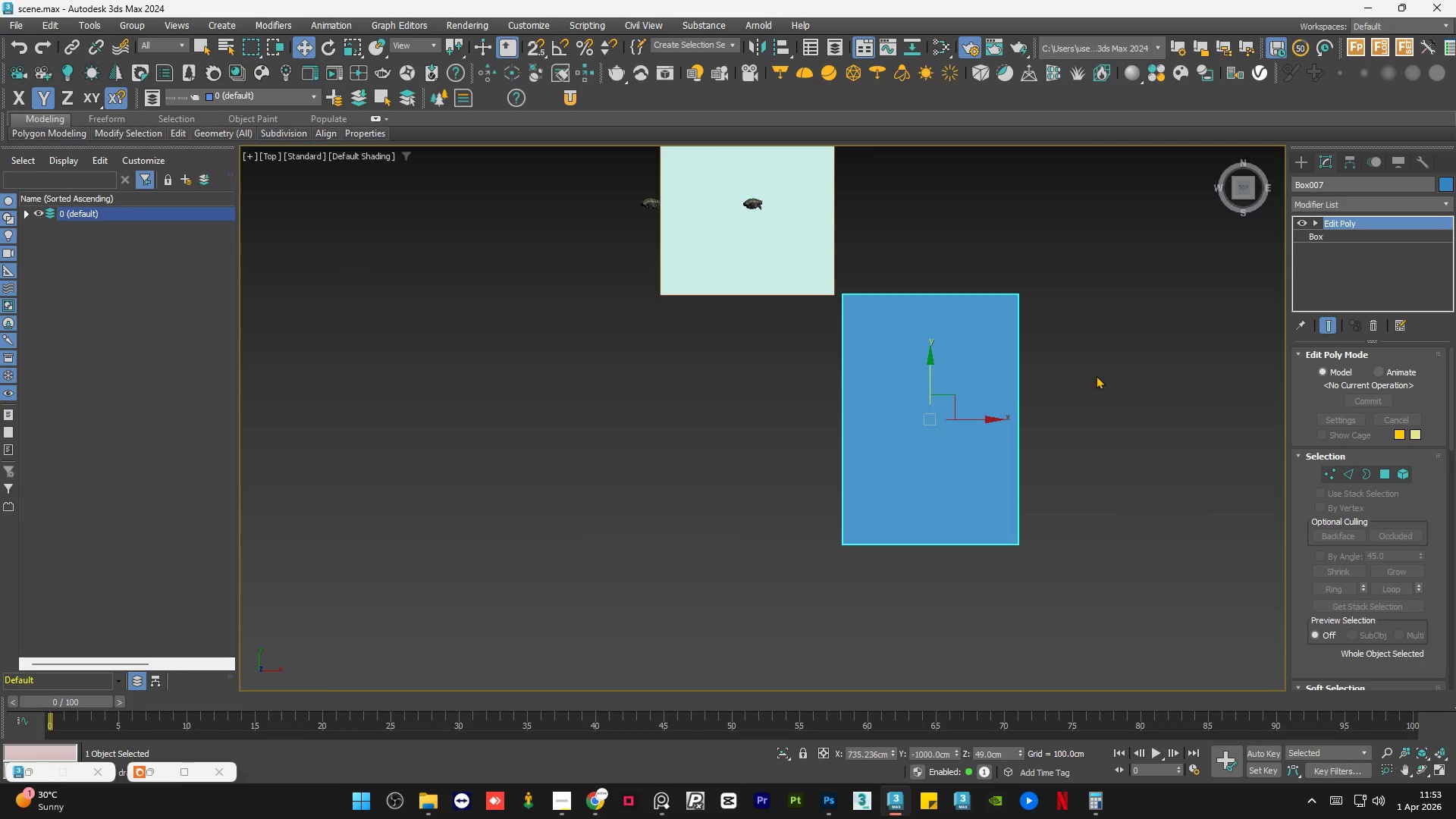 
left_click_drag(start_coordinate=[1086, 416], to_coordinate=[769, 544])
 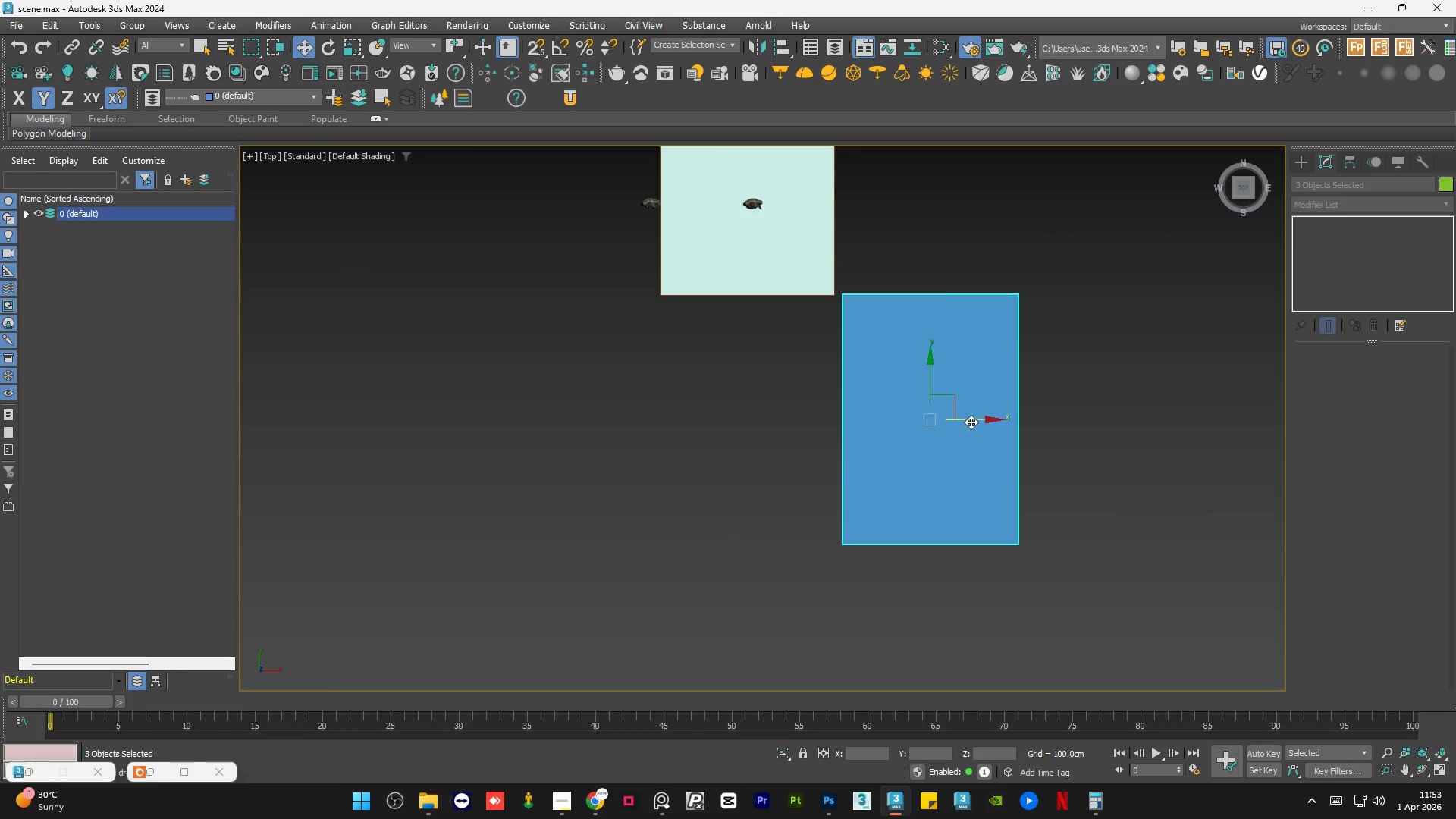 
left_click_drag(start_coordinate=[973, 417], to_coordinate=[801, 423])
 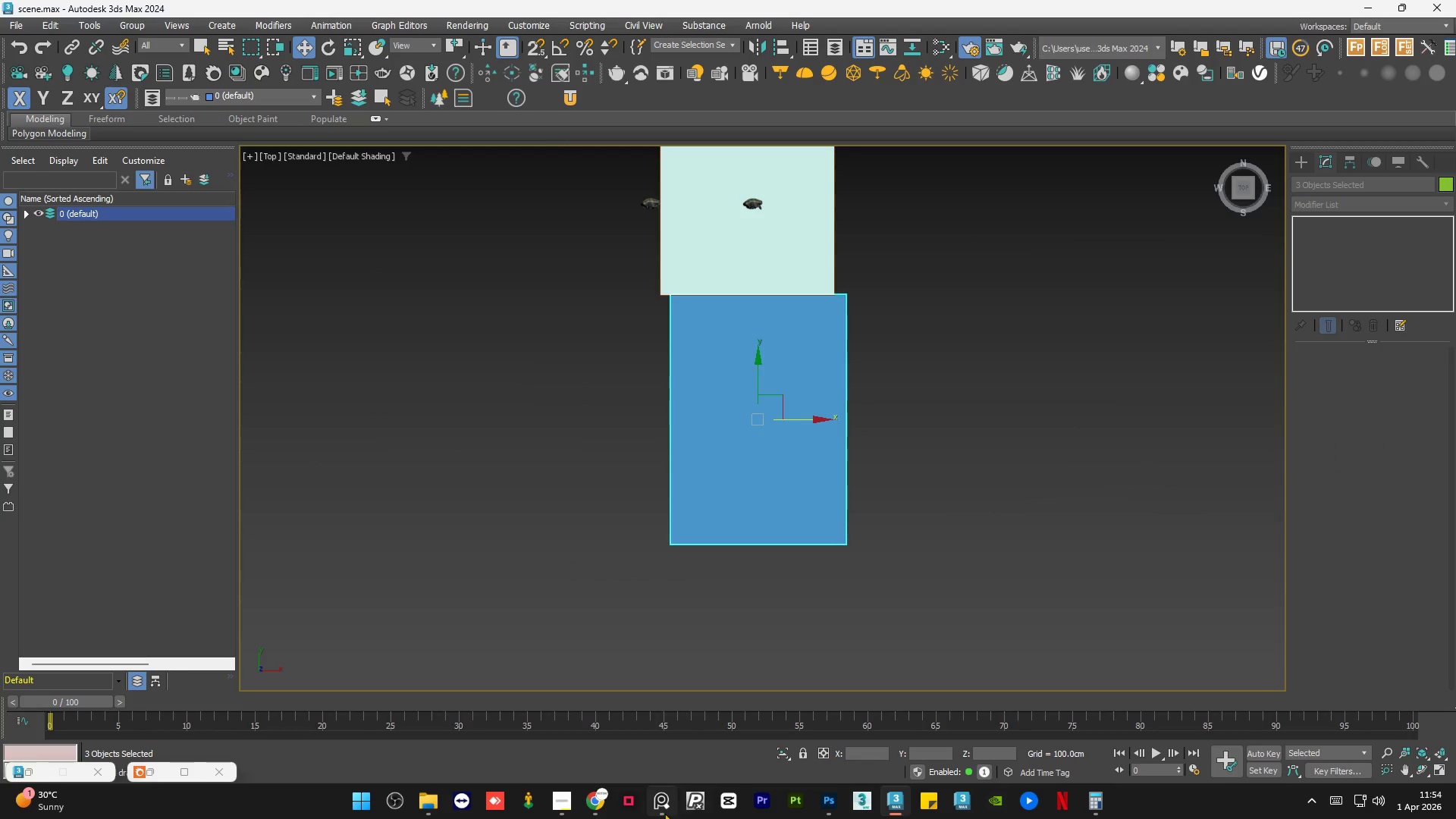 
left_click([665, 805])
 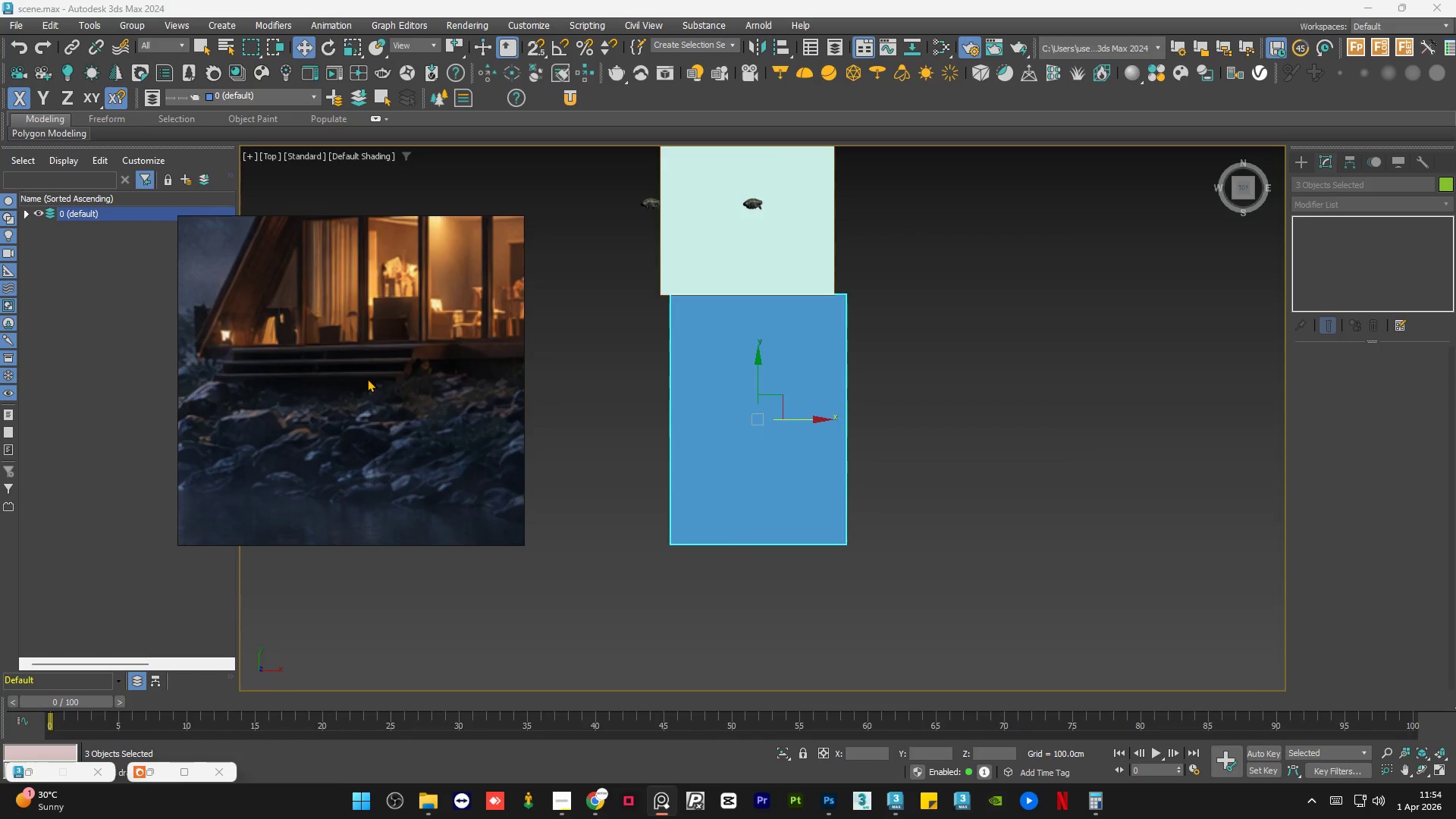 
scroll: coordinate [369, 469], scroll_direction: down, amount: 1.0
 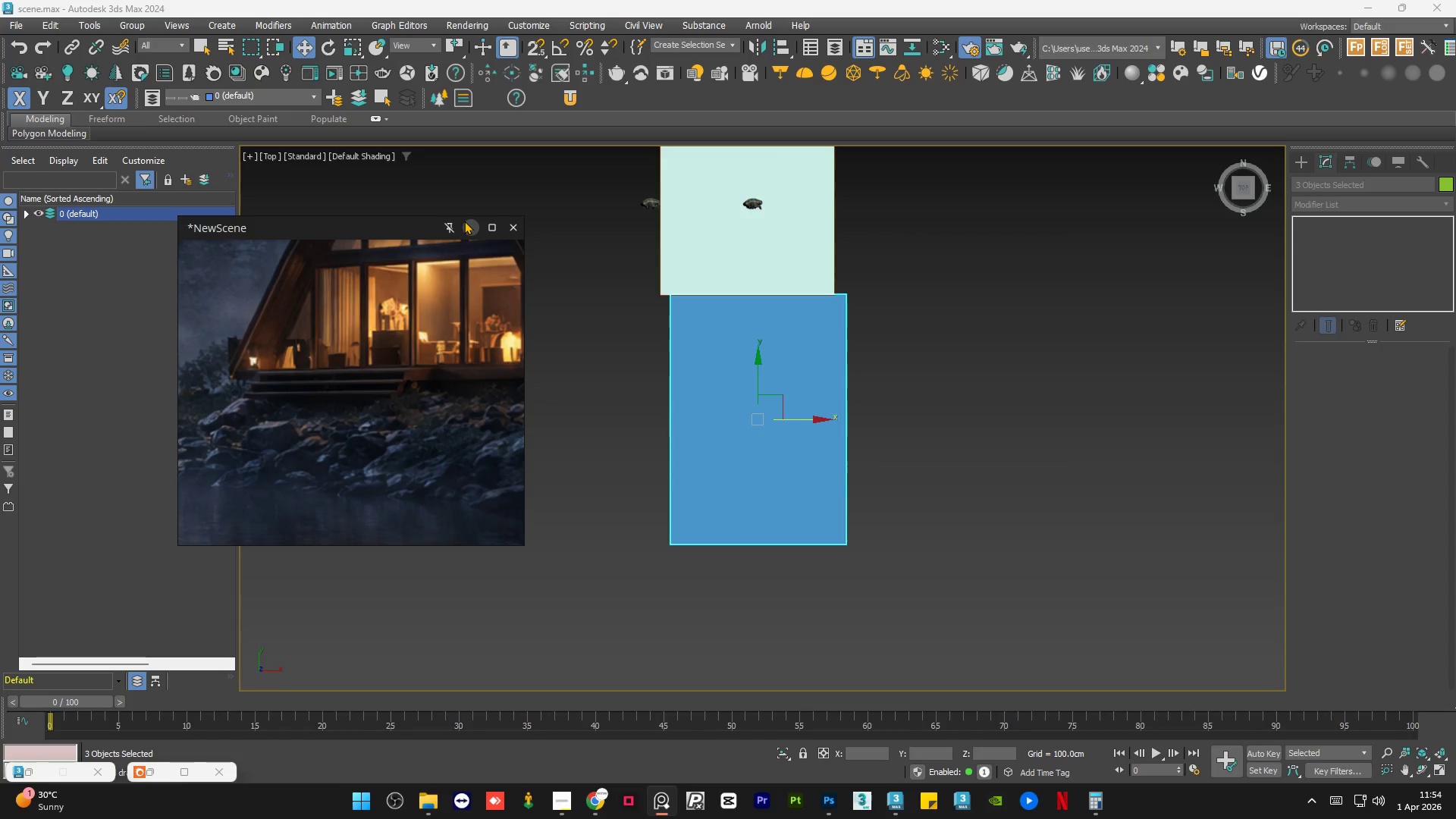 
left_click([464, 221])
 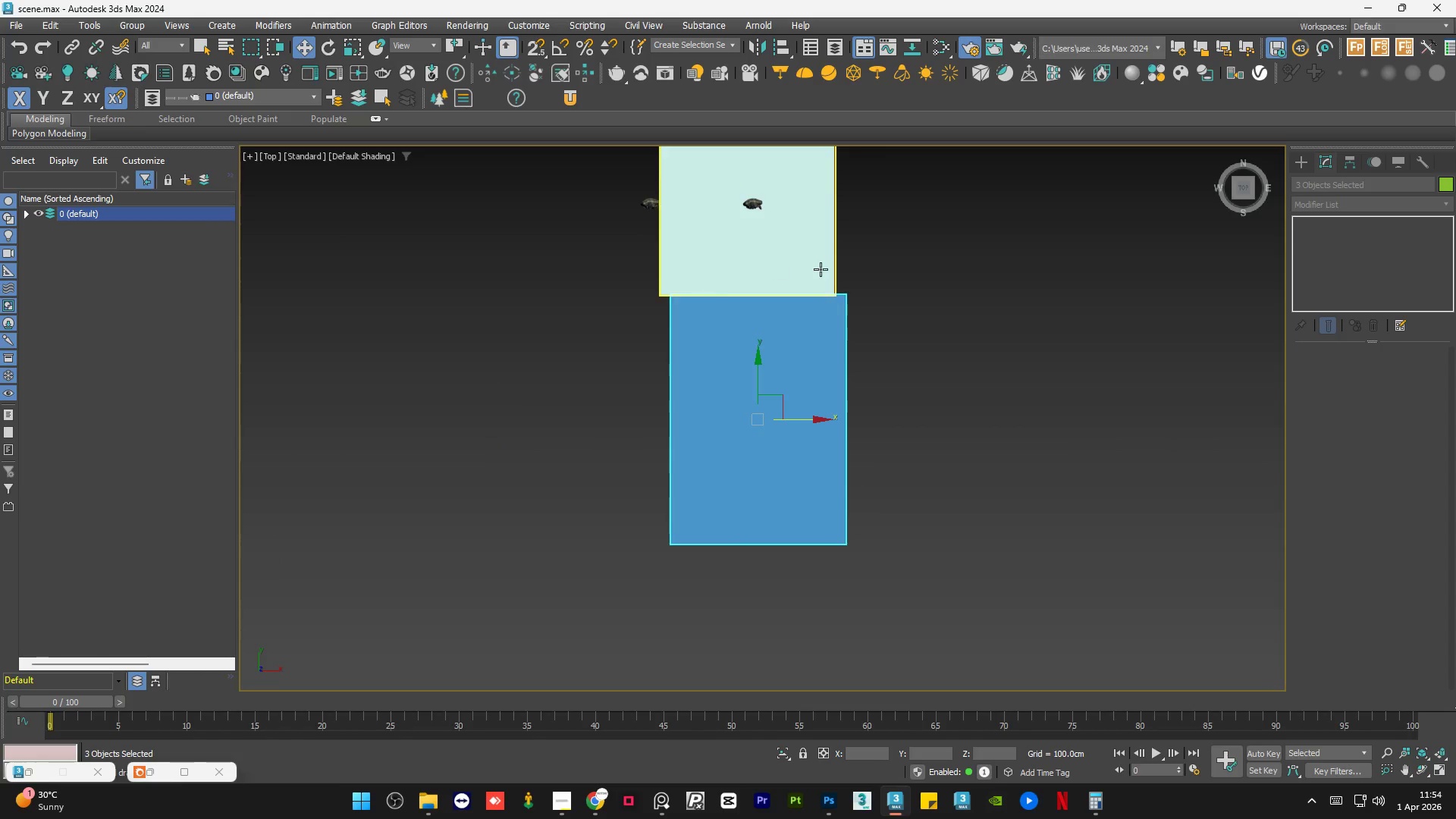 
scroll: coordinate [820, 271], scroll_direction: up, amount: 1.0
 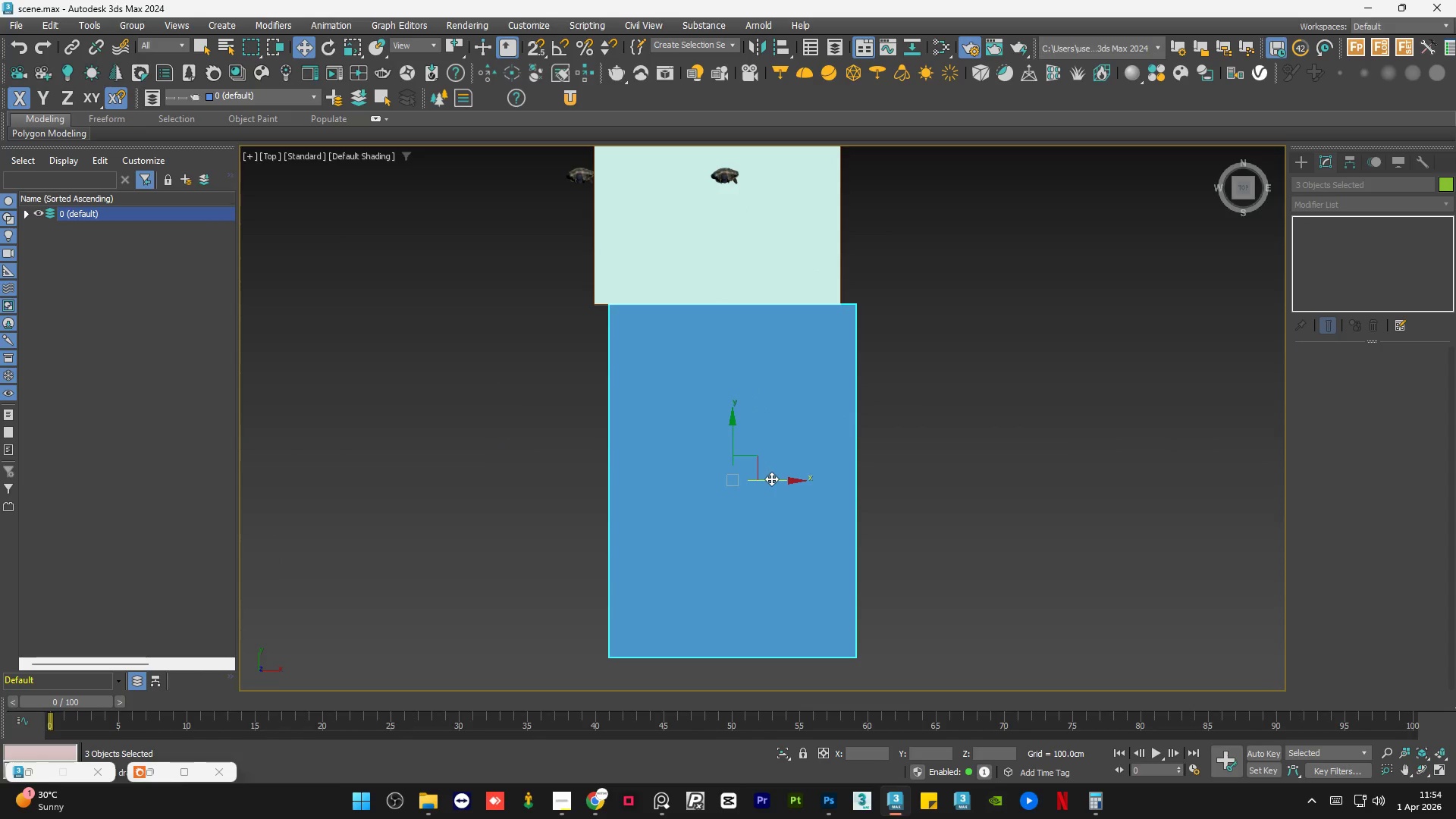 
left_click_drag(start_coordinate=[775, 476], to_coordinate=[780, 475])
 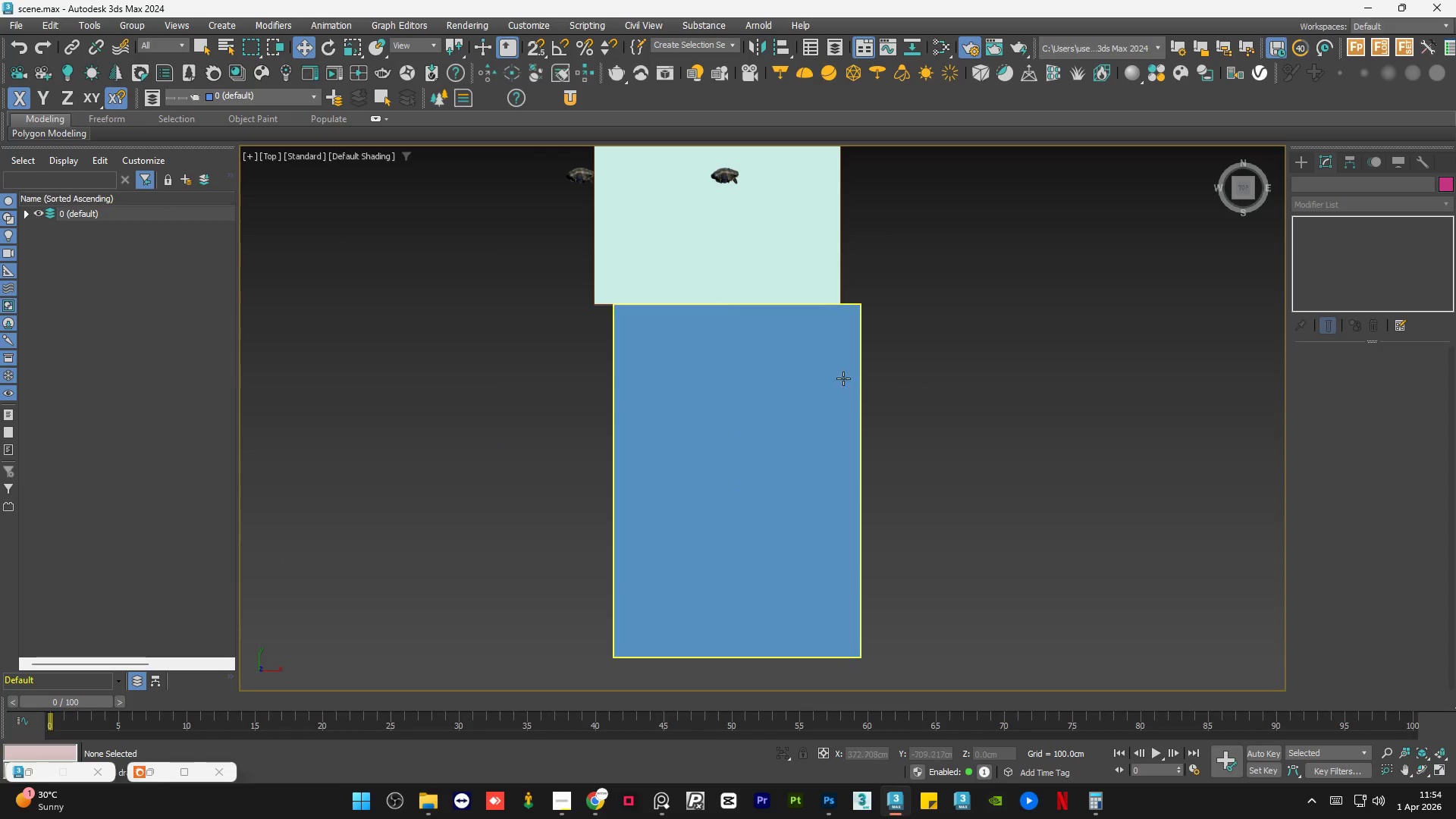 
double_click([835, 382])
 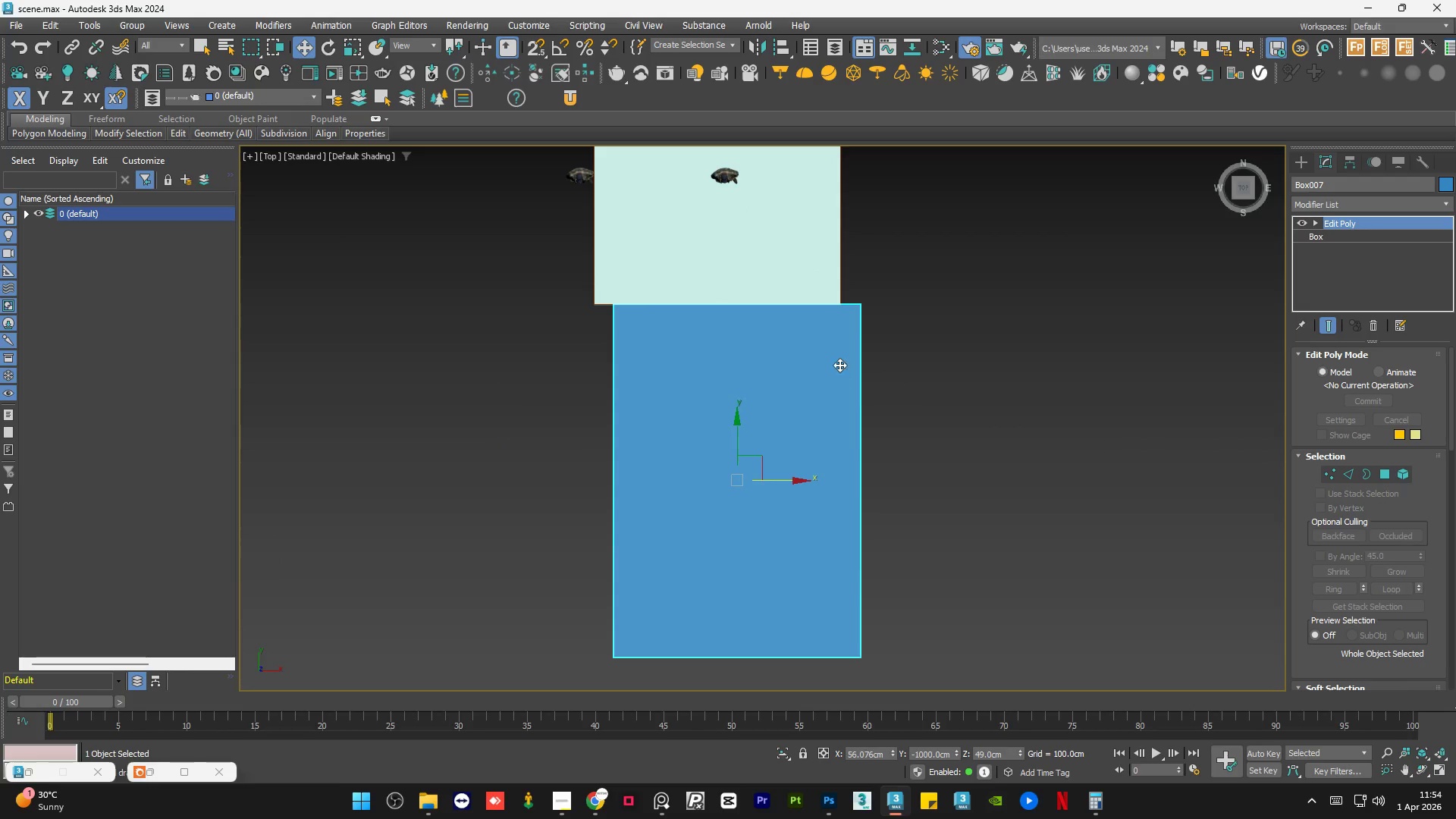 
left_click([941, 468])
 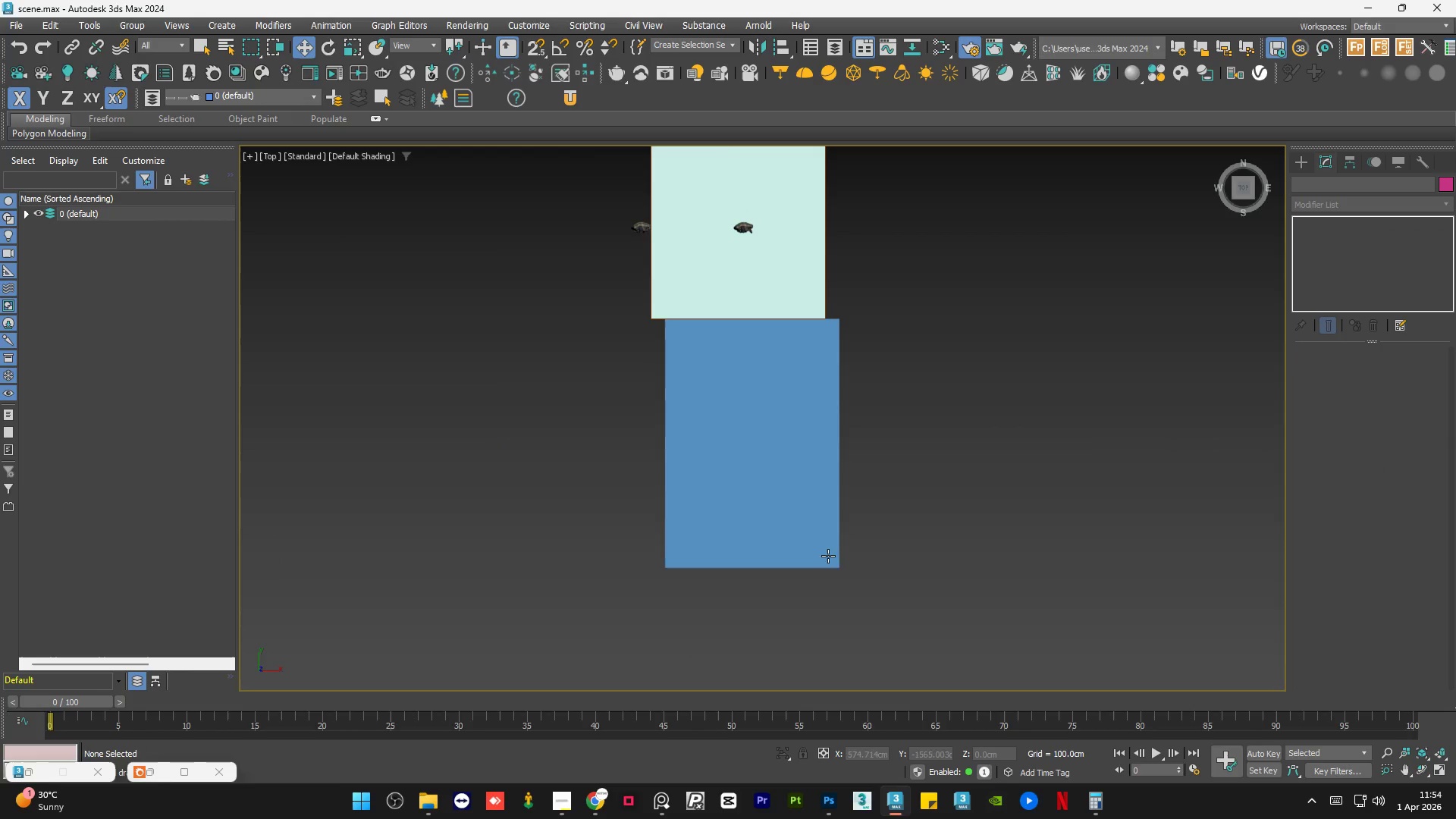 
scroll: coordinate [788, 353], scroll_direction: down, amount: 1.0
 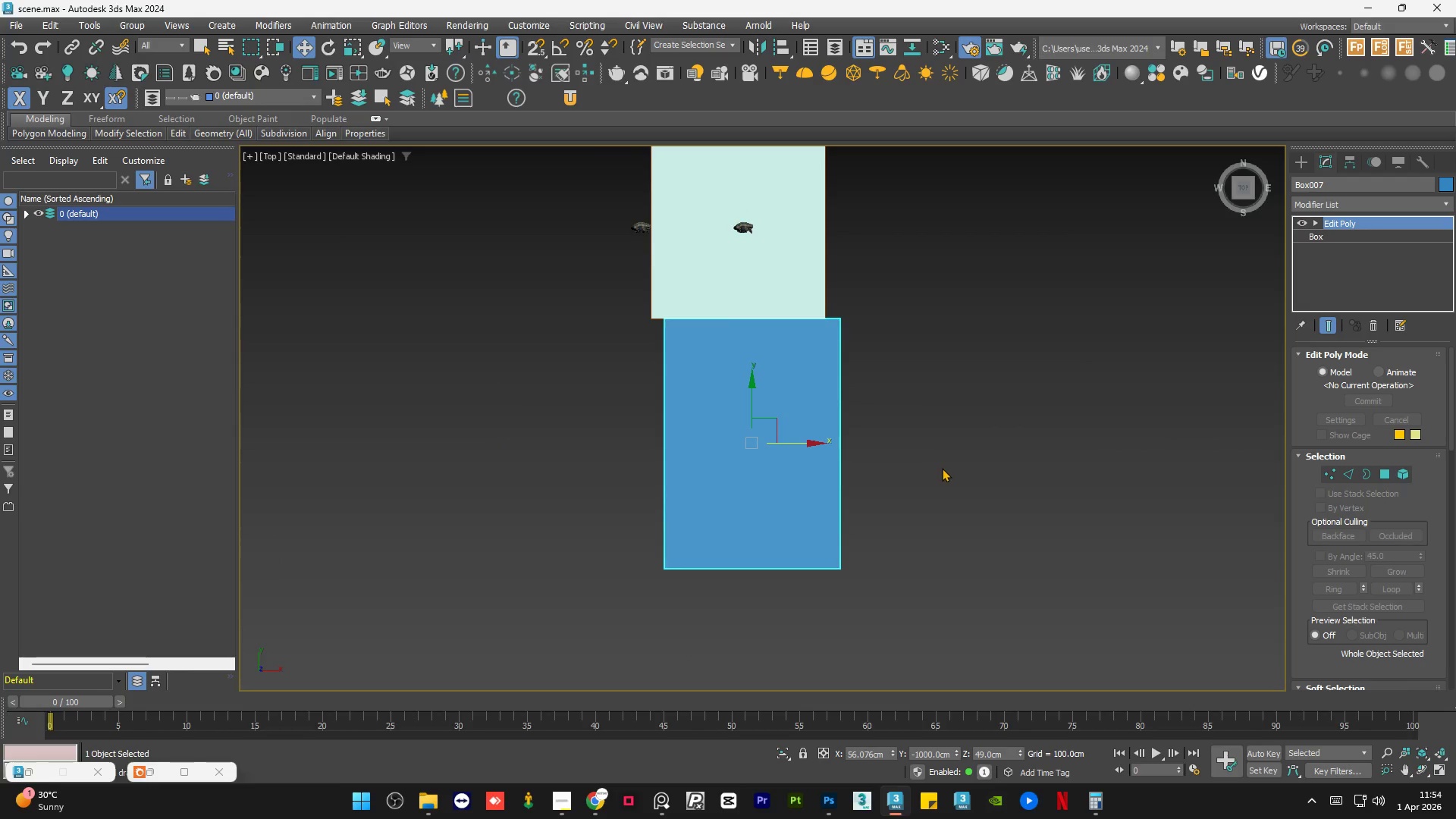 
left_click([734, 465])
 